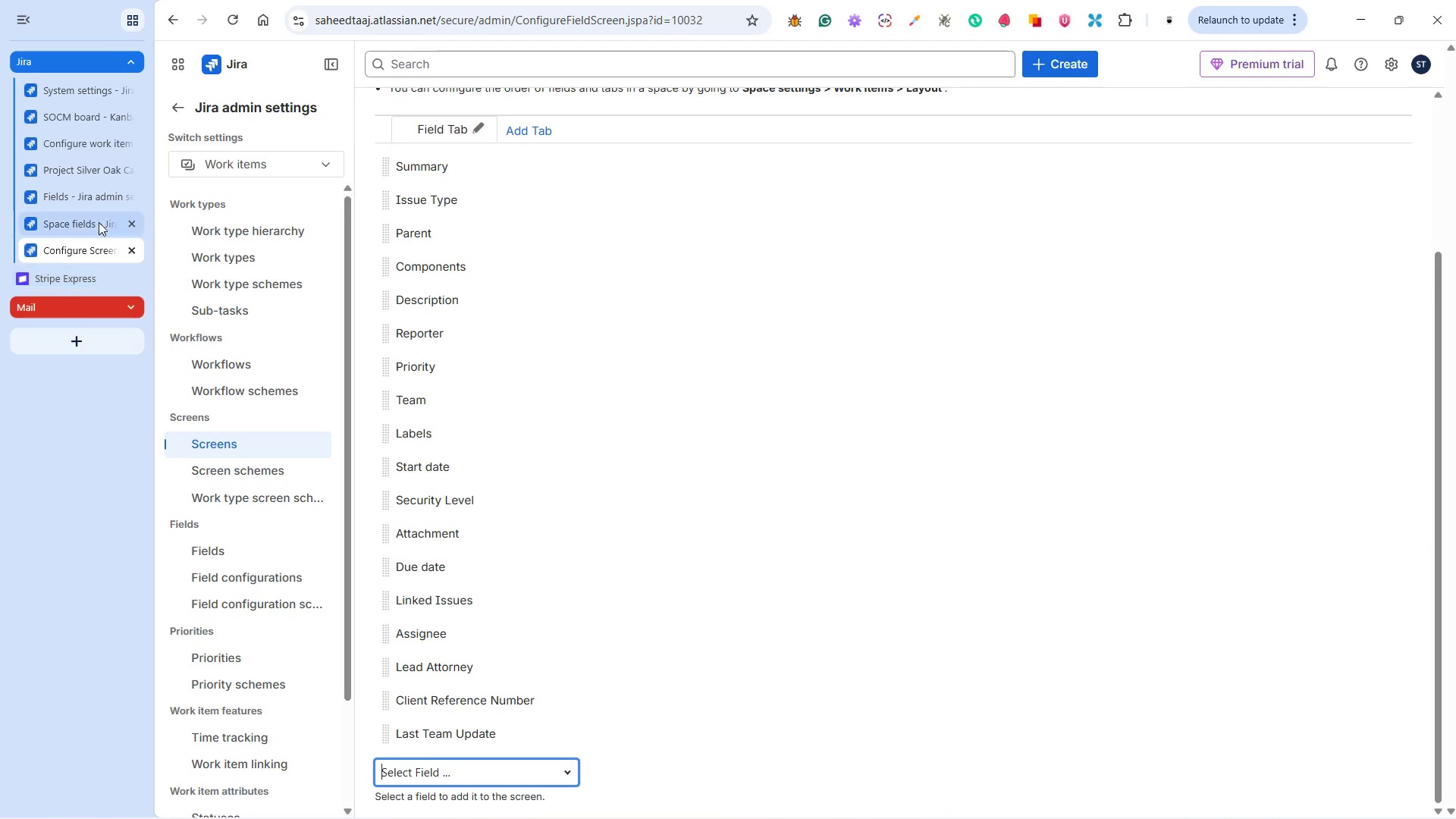 
left_click([90, 198])
 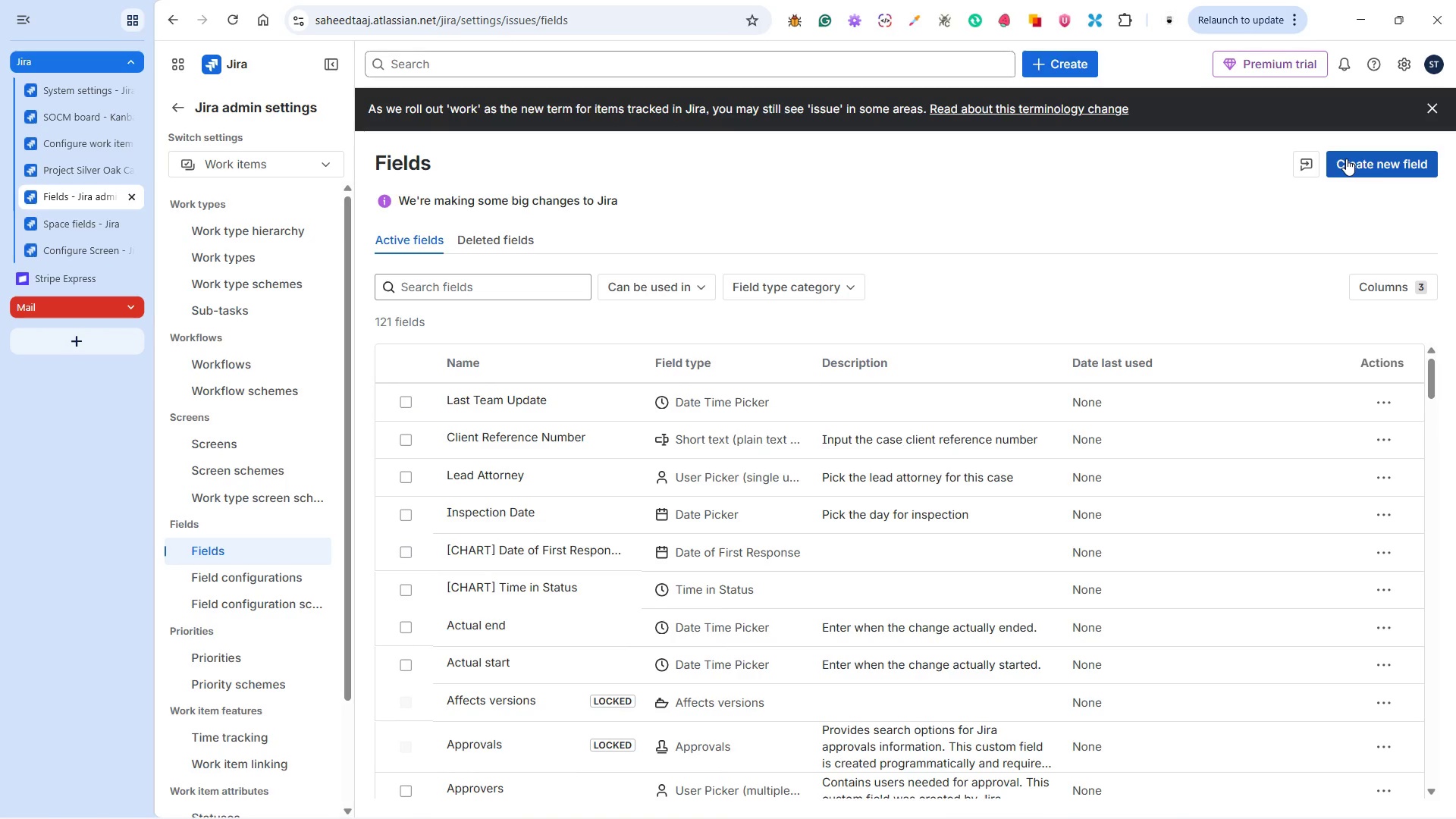 
left_click([1346, 158])
 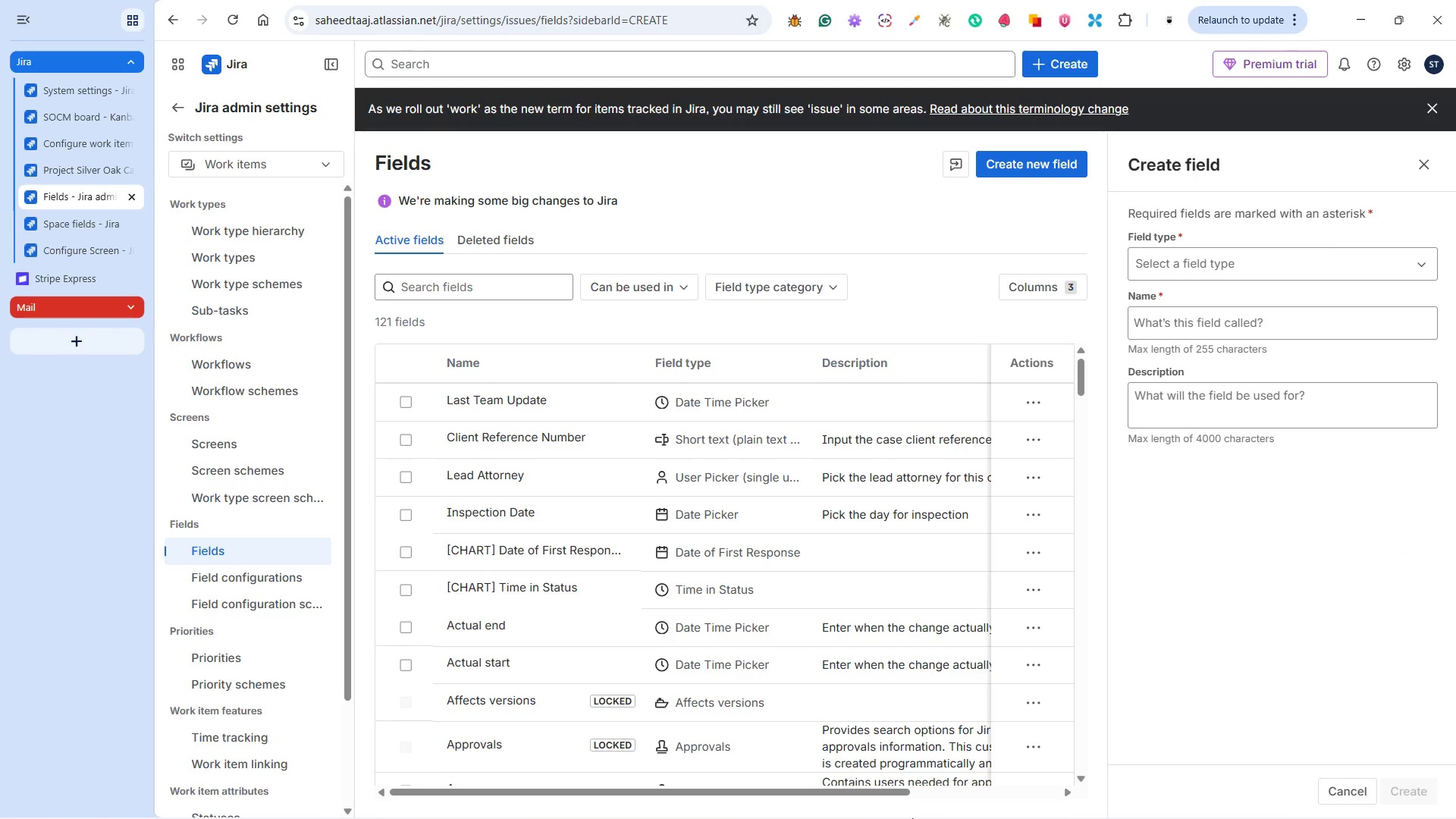 
left_click([1007, 797])
 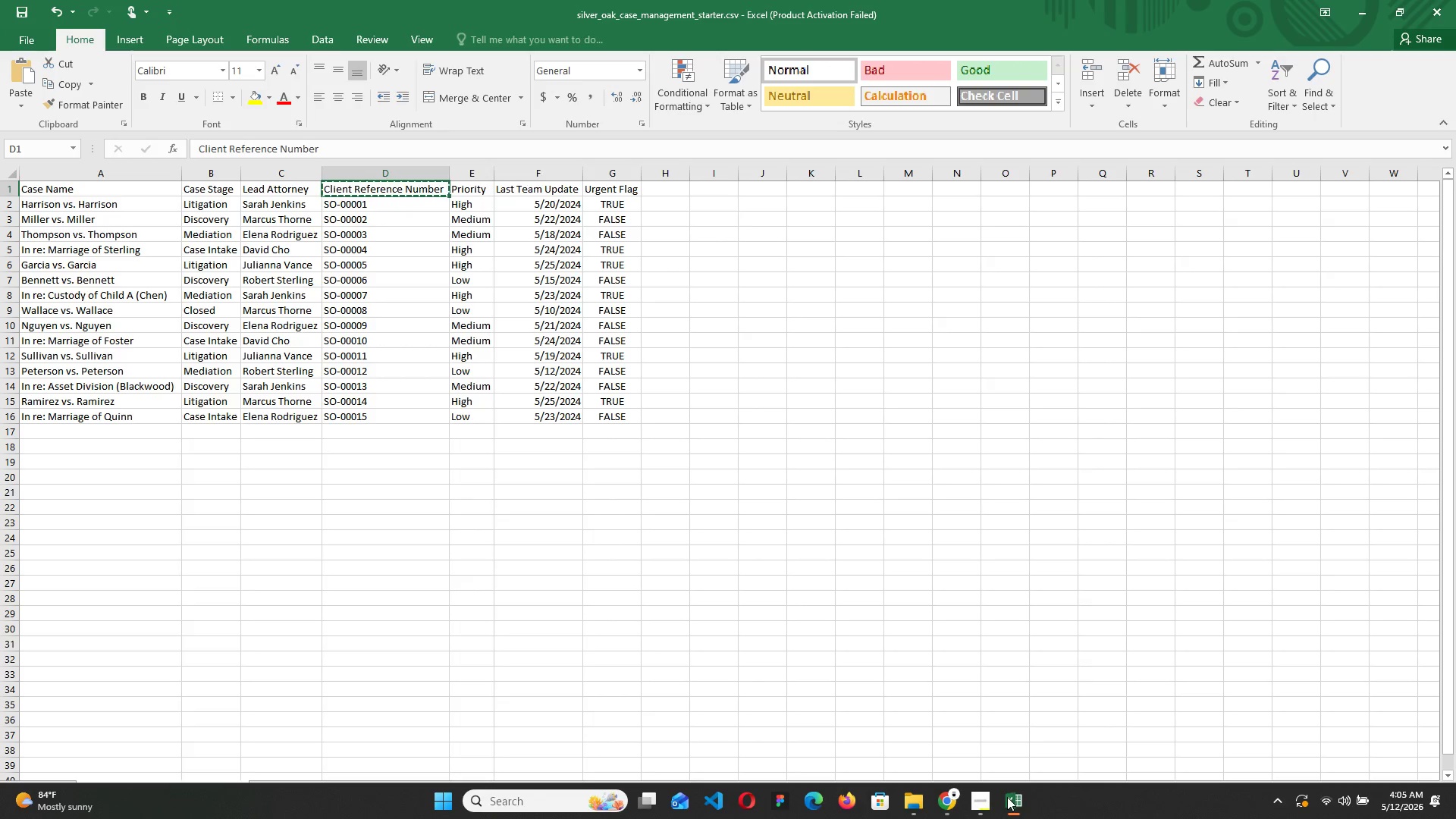 
left_click([1007, 797])
 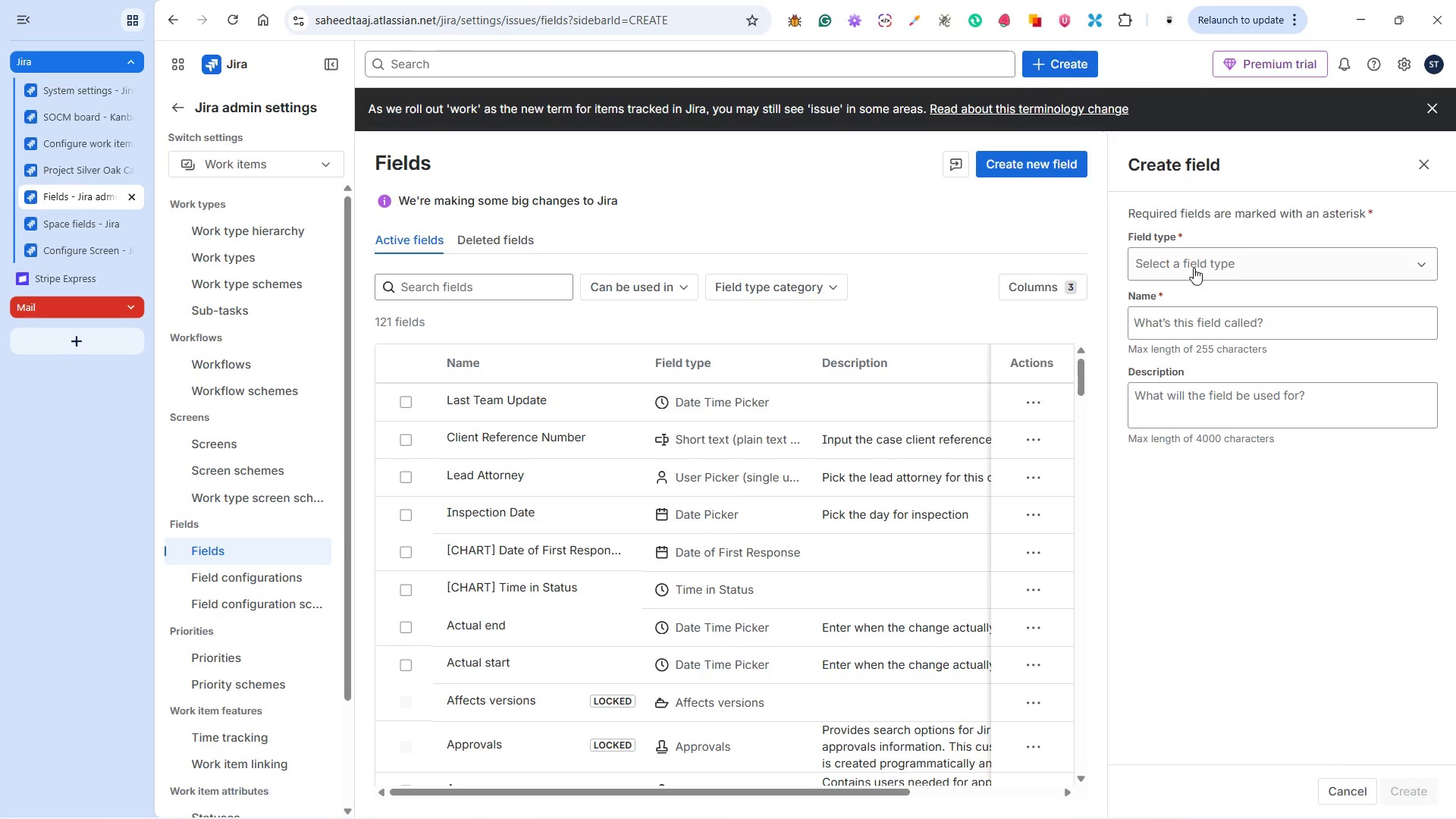 
left_click([1194, 261])
 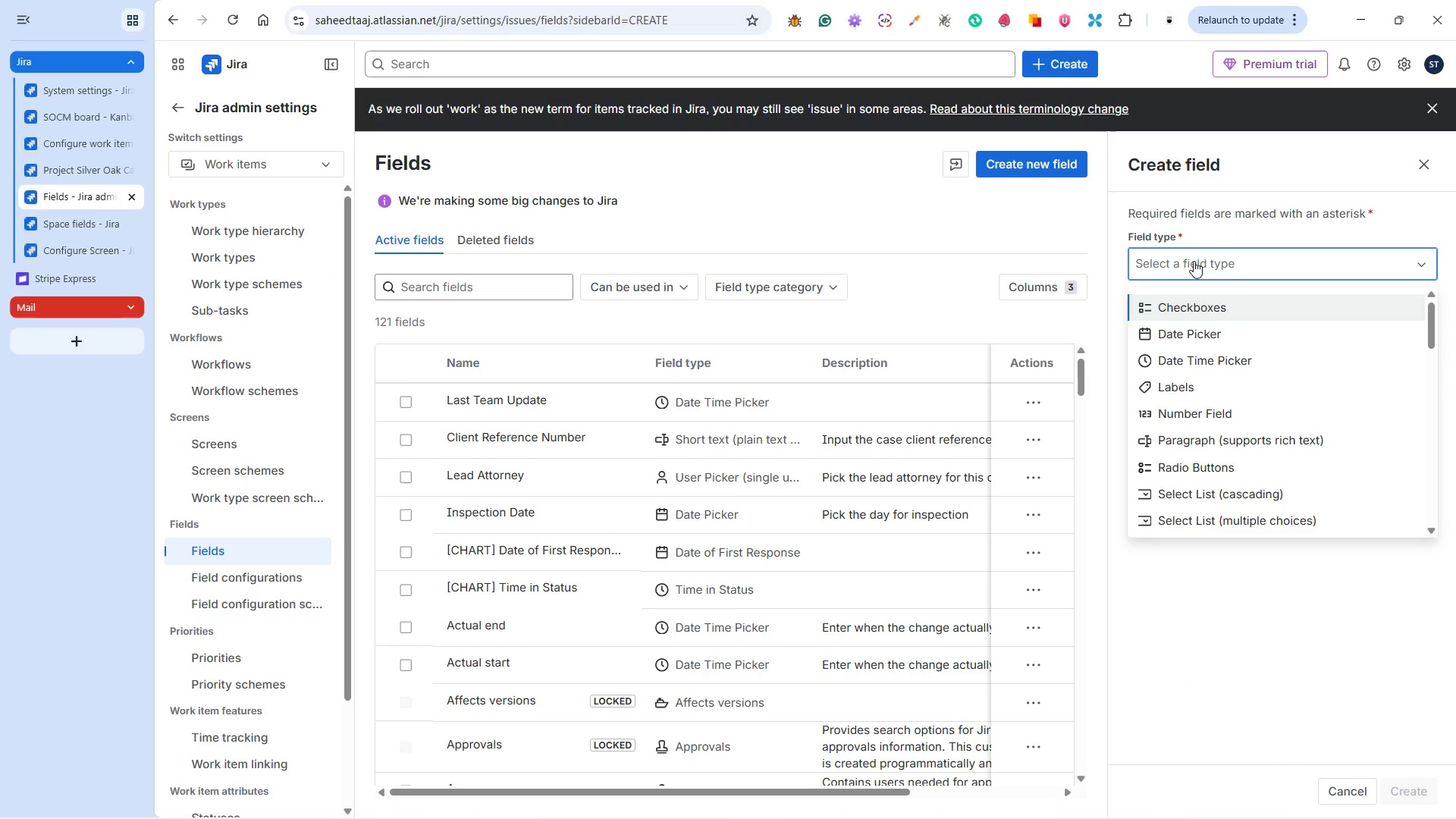 
wait(12.72)
 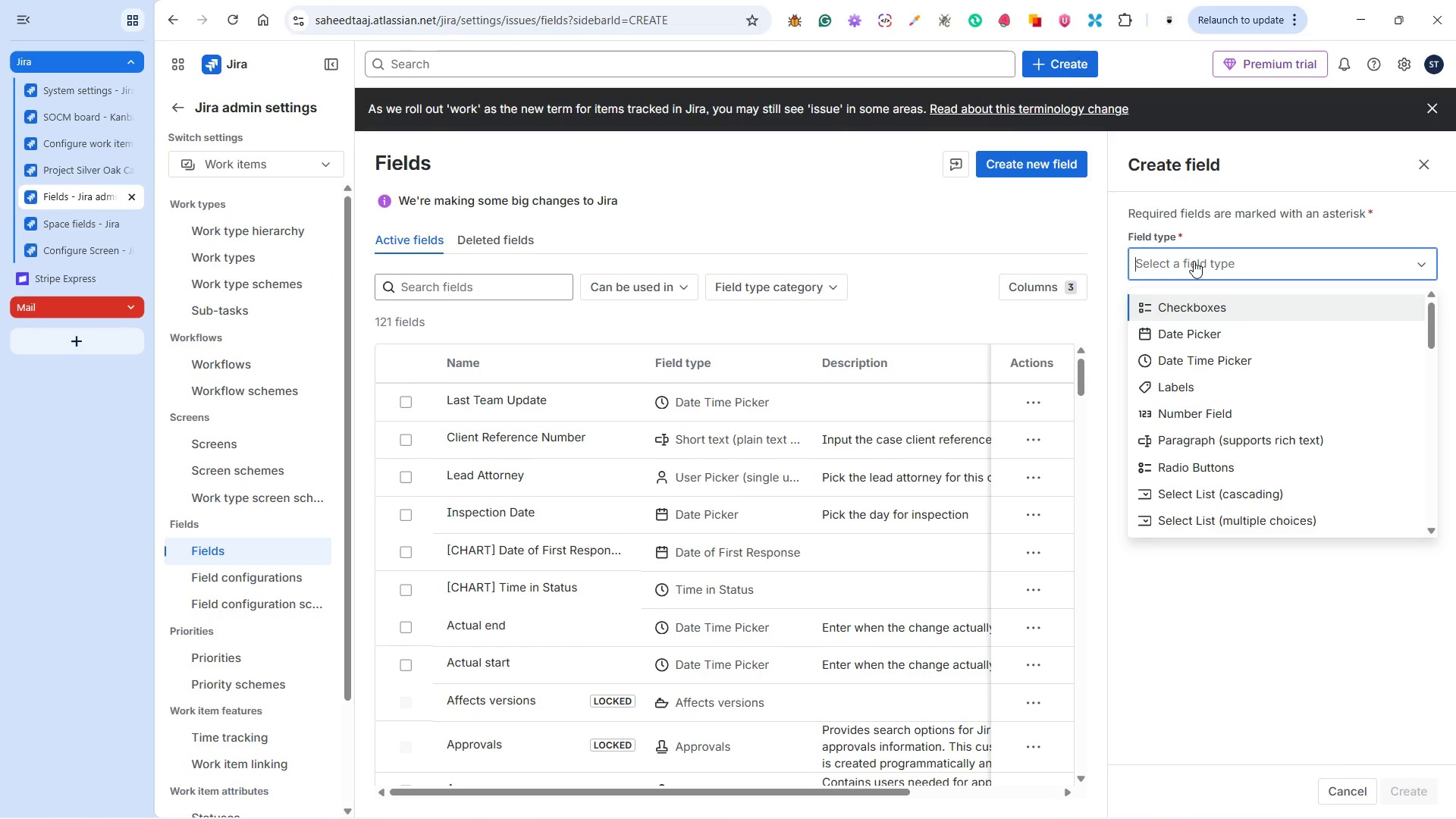 
key(Shift+C)
 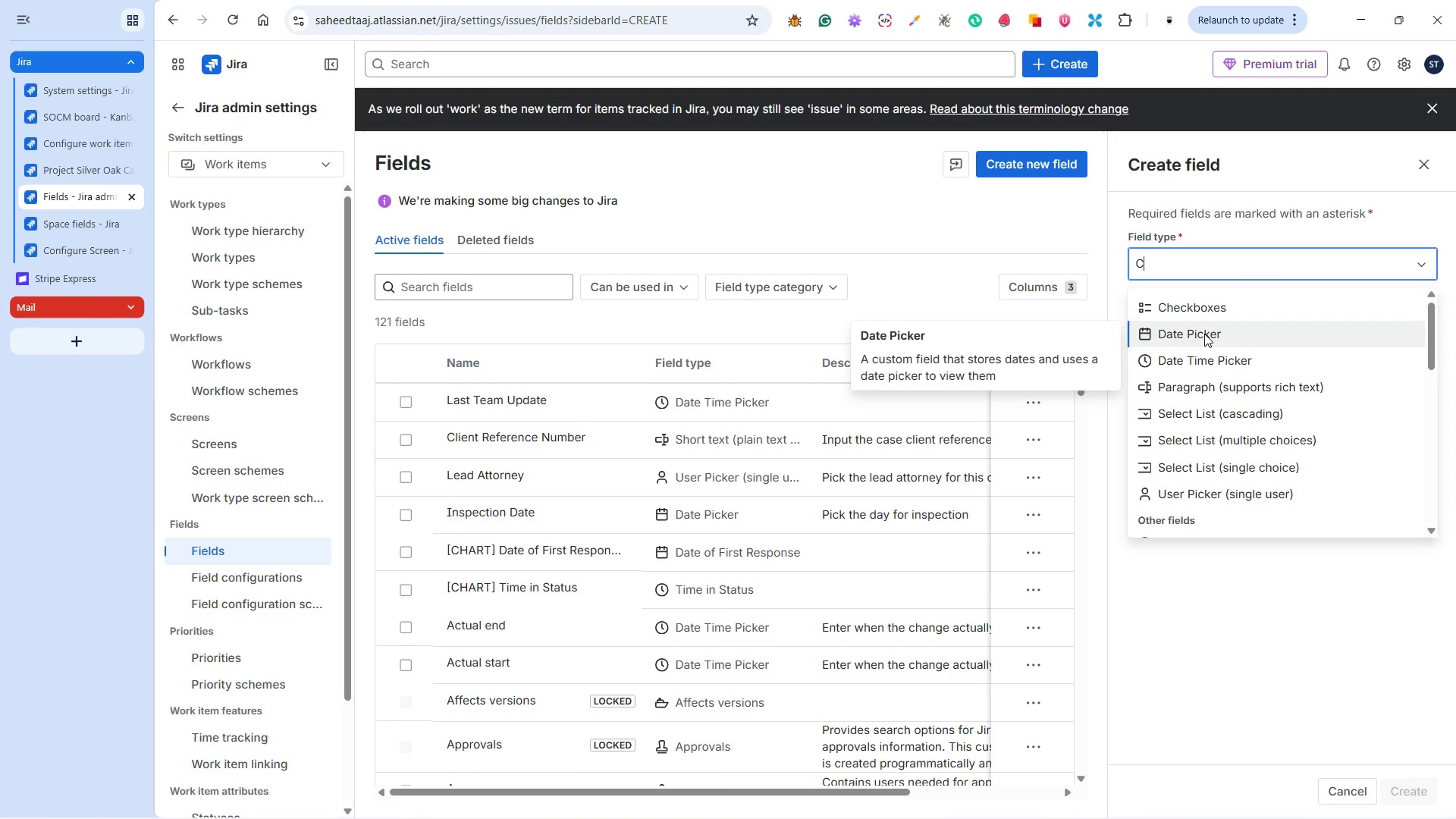 
type(he)
 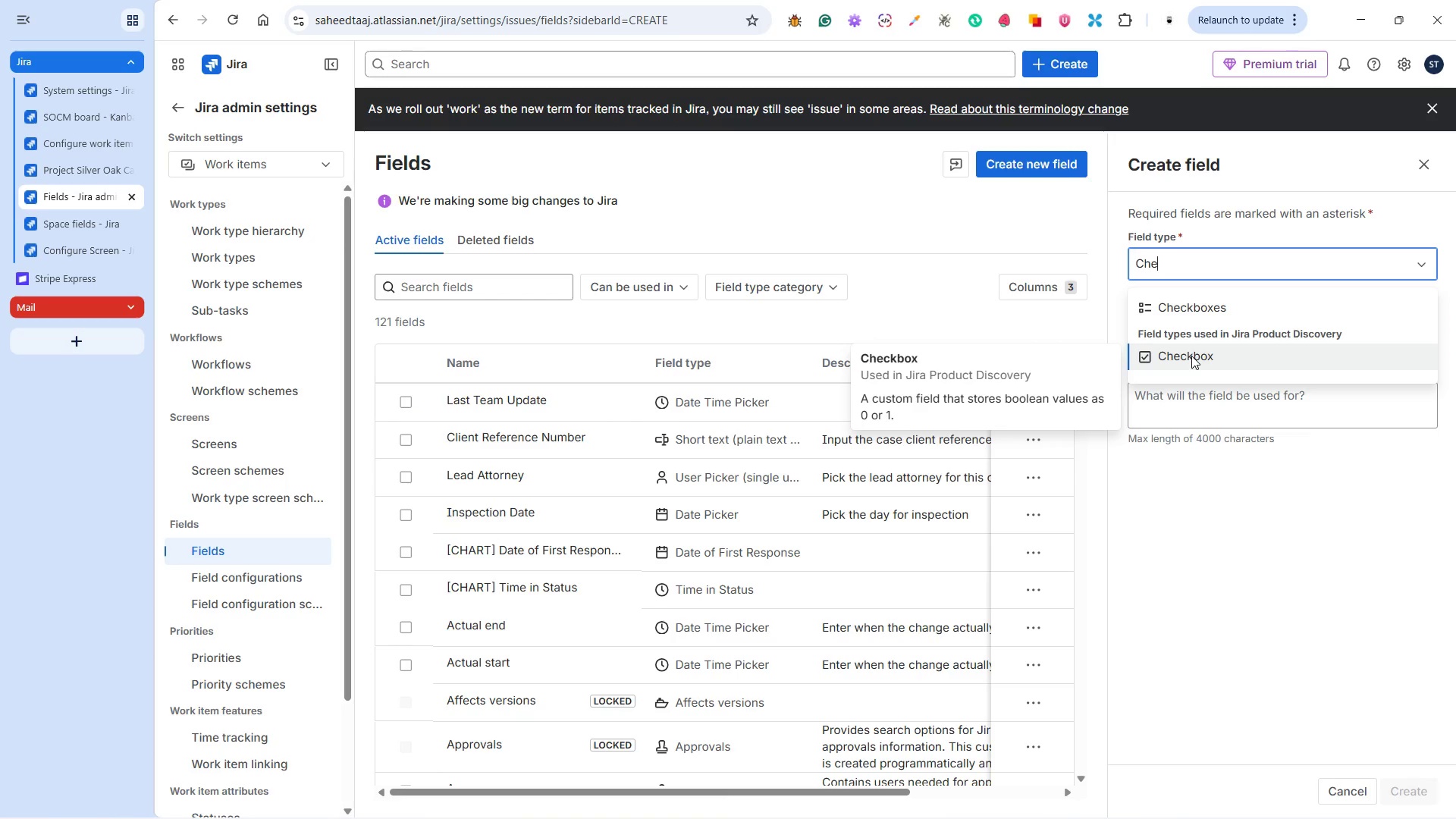 
left_click([1191, 355])
 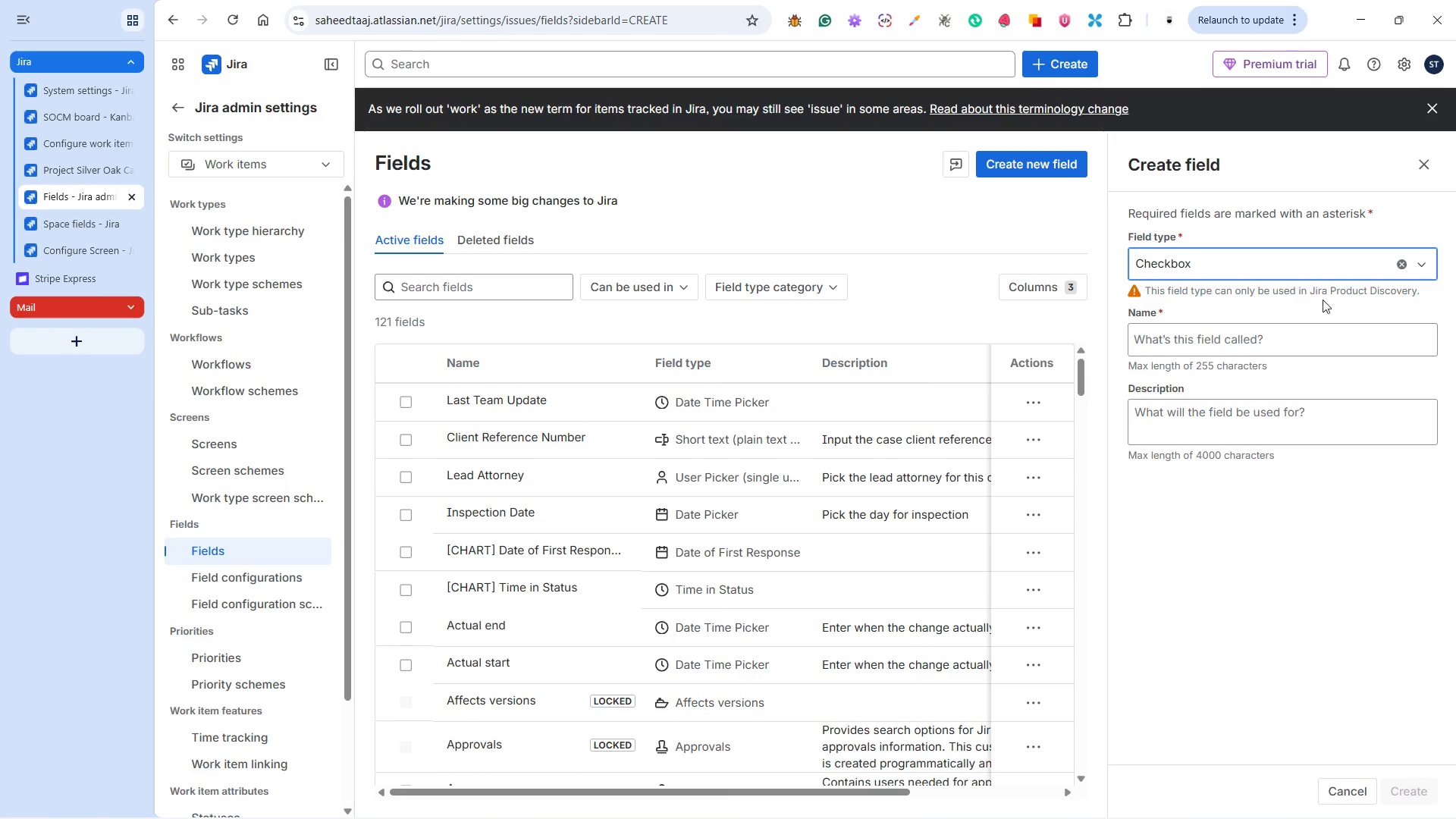 
mouse_move([1211, 287])
 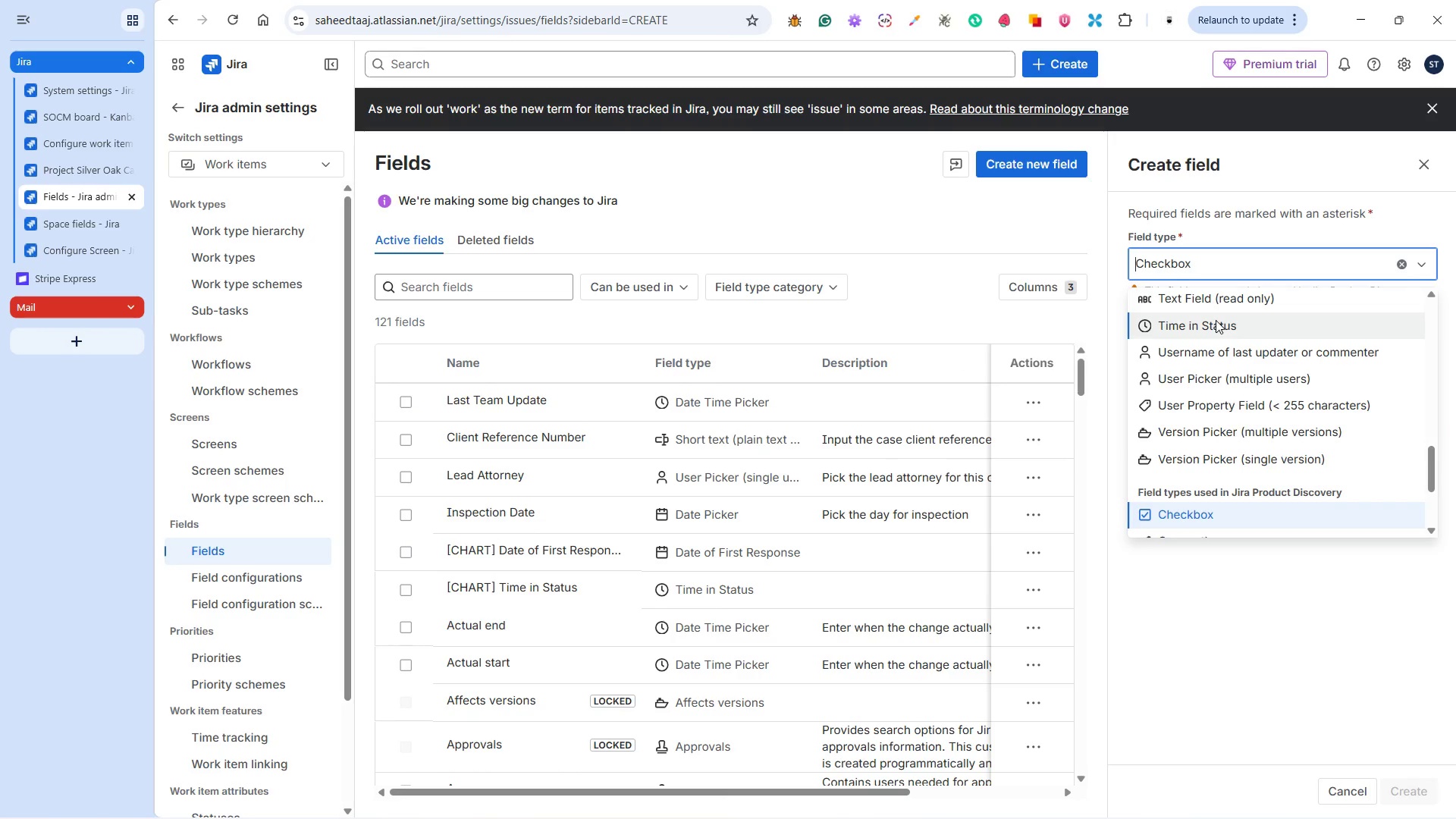 
scroll: coordinate [1216, 320], scroll_direction: up, amount: 4.0
 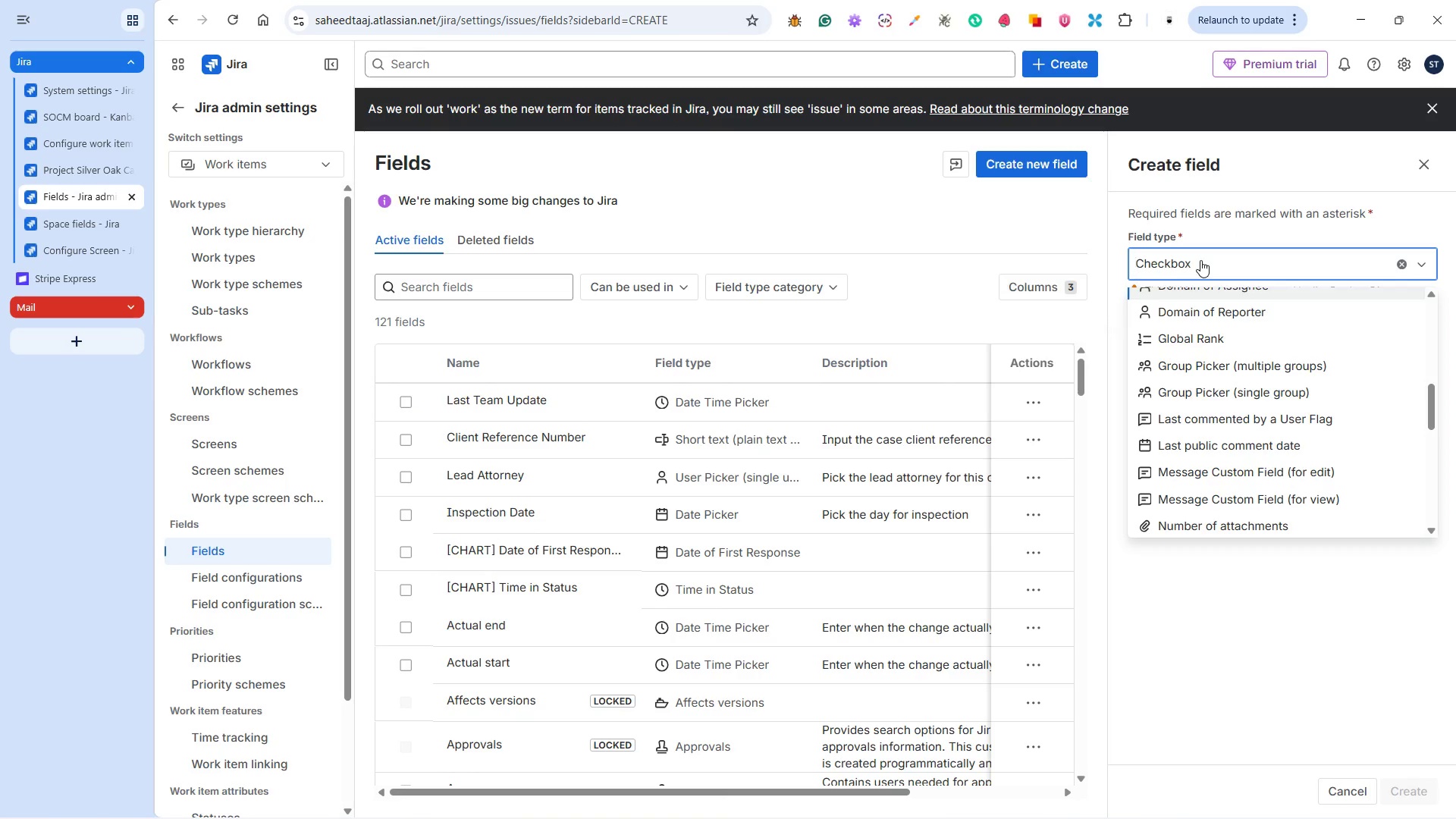 
left_click([1204, 256])
 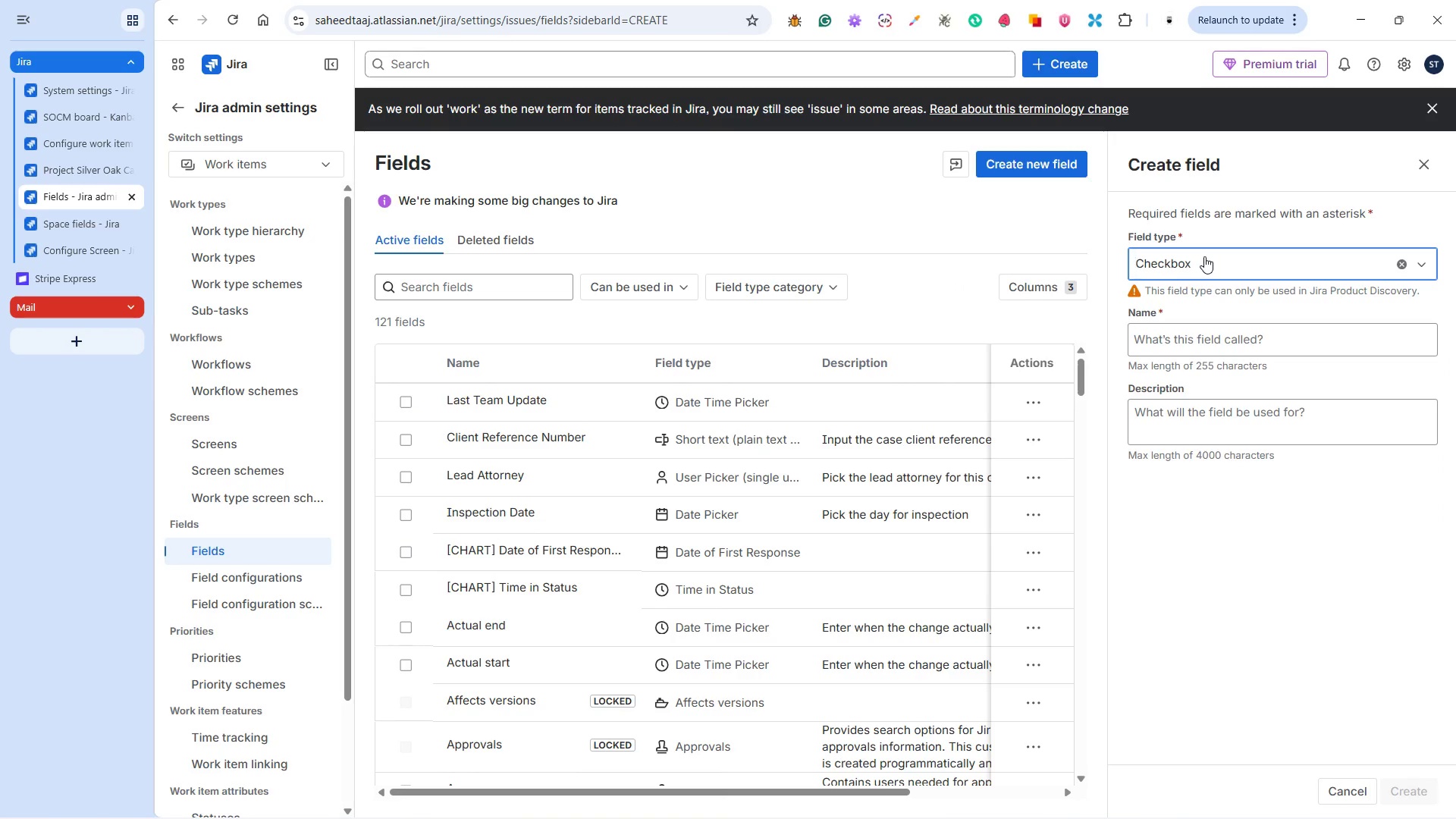 
key(Shift+C)
 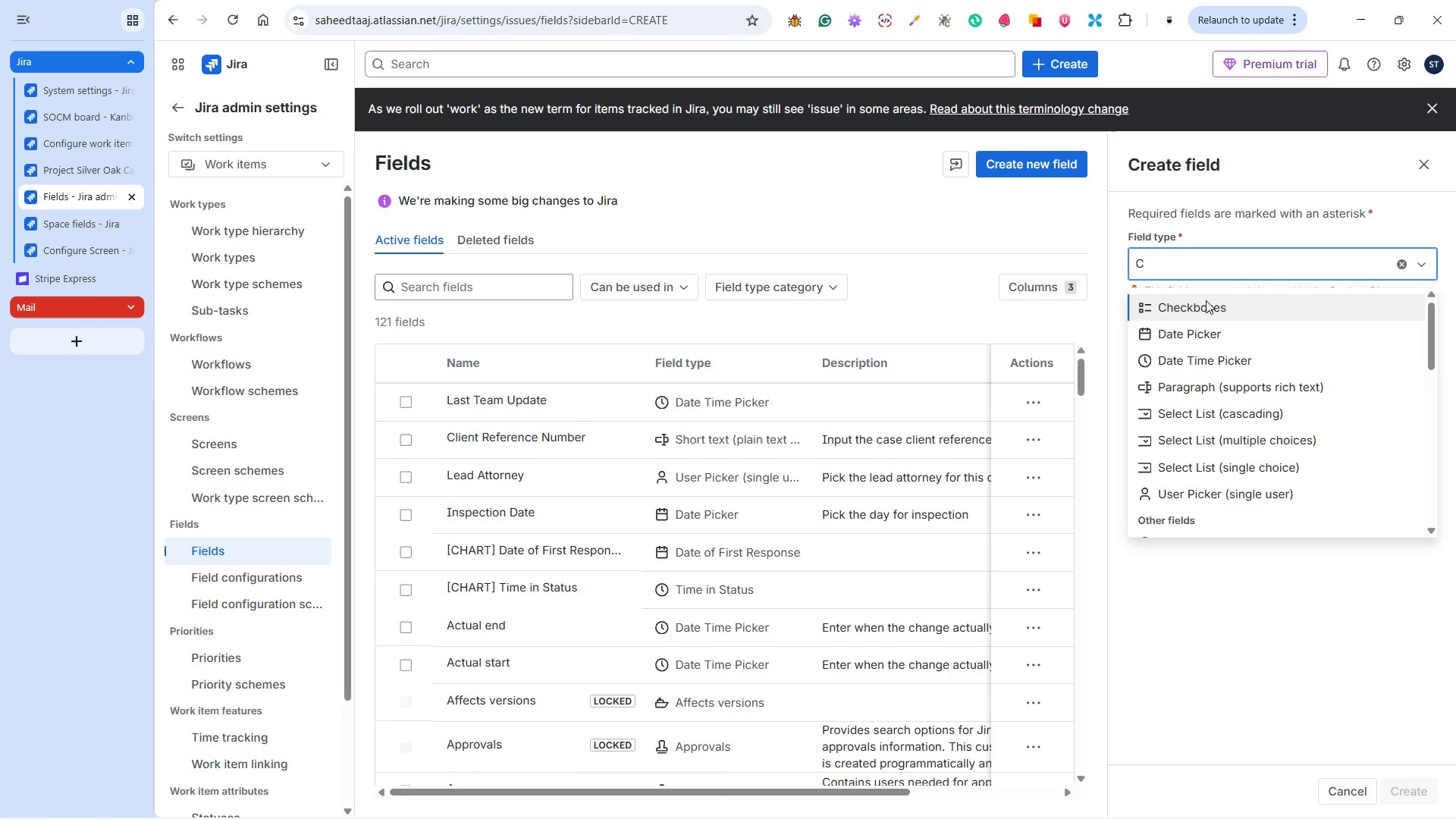 
left_click([1206, 300])
 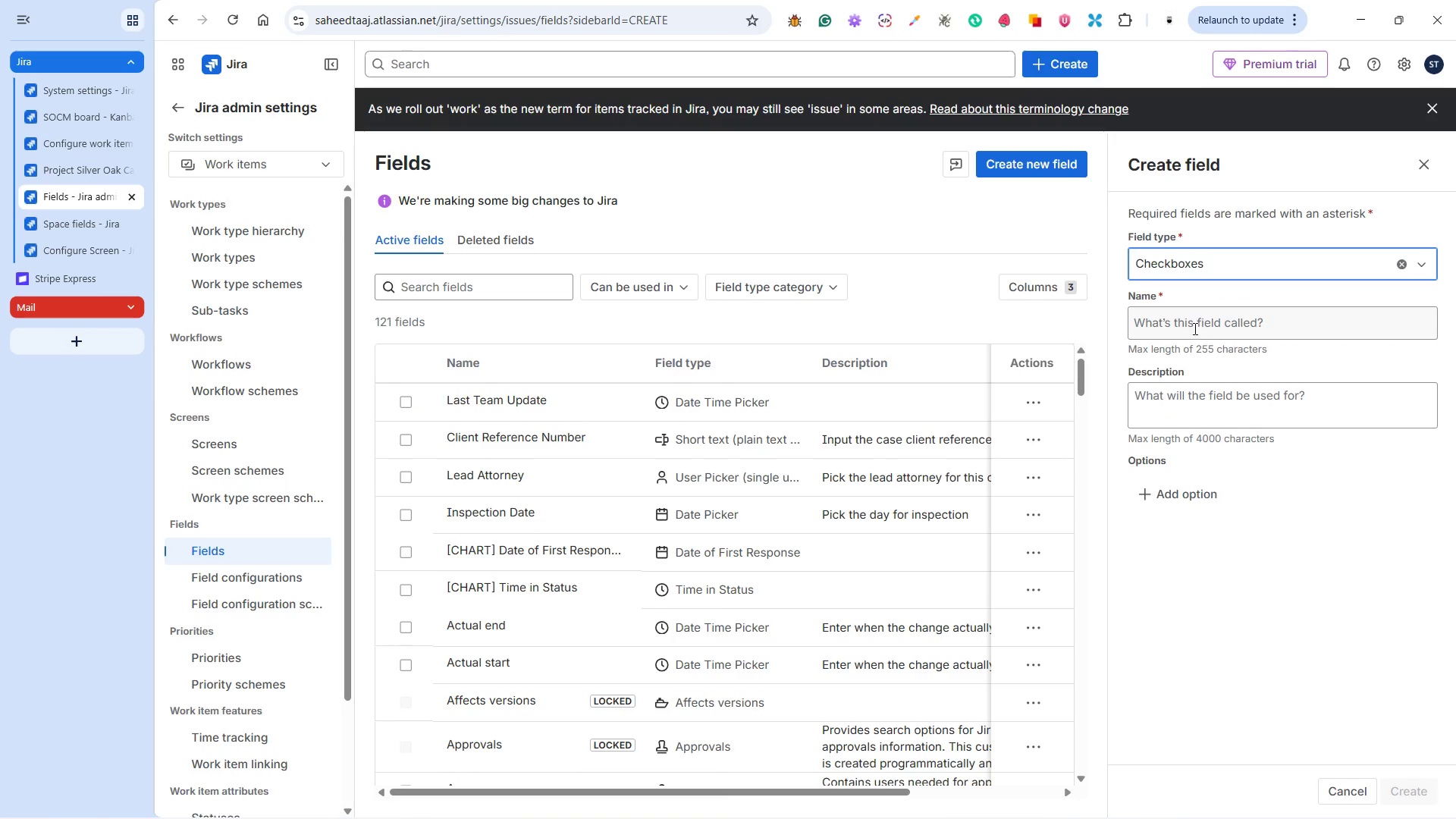 
left_click([1192, 328])
 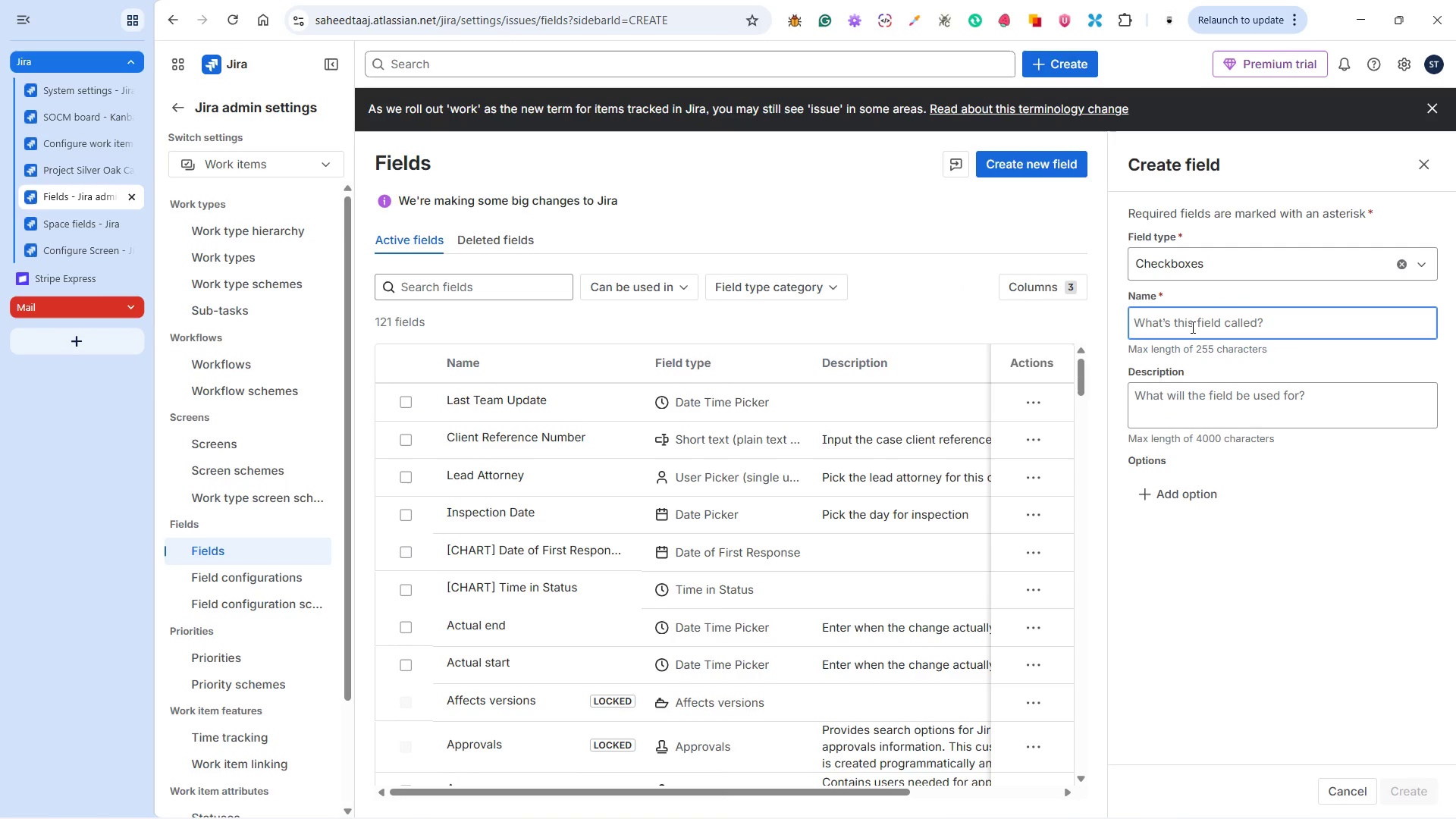 
type(Urgent Flag)
 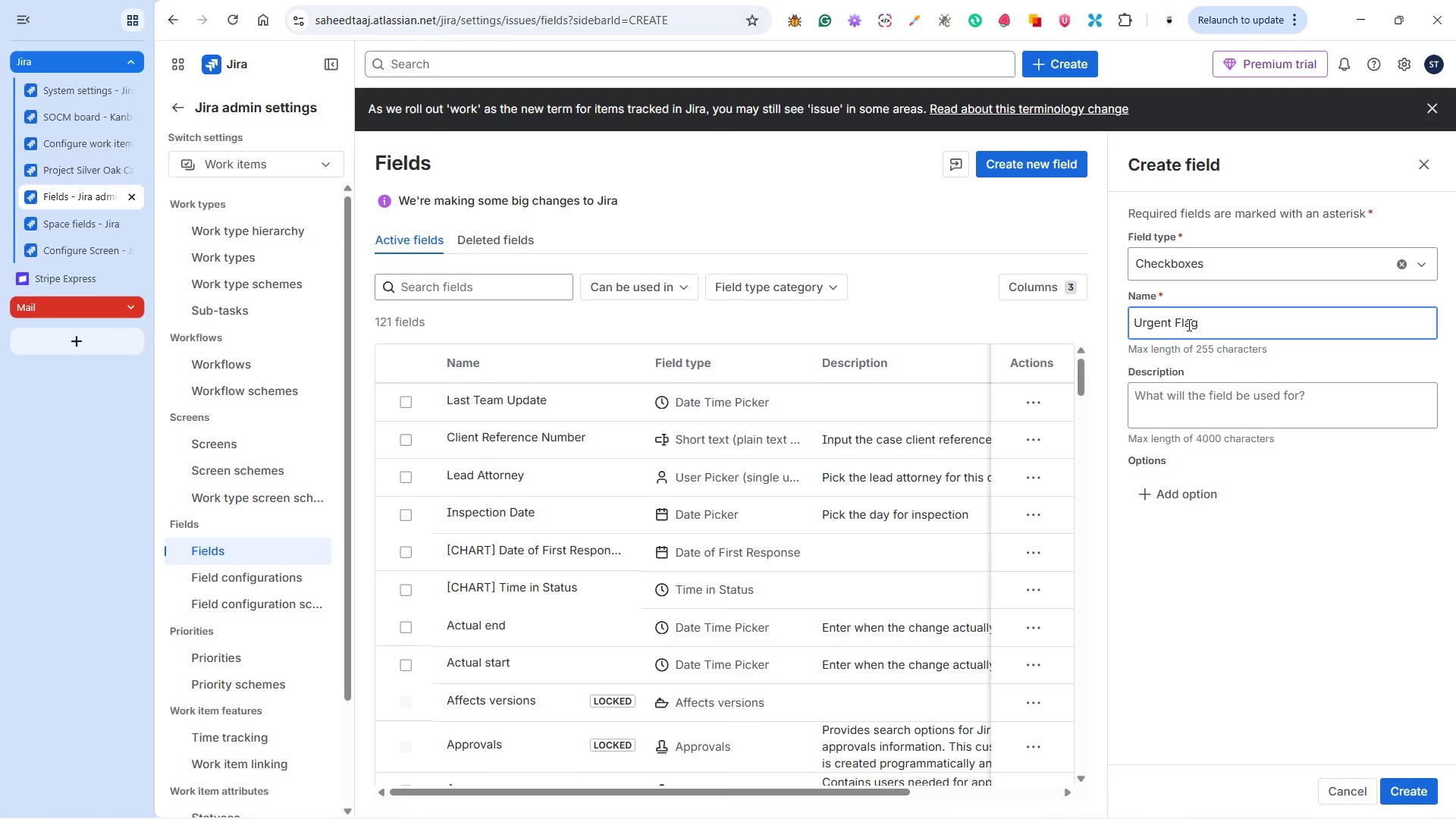 
wait(19.55)
 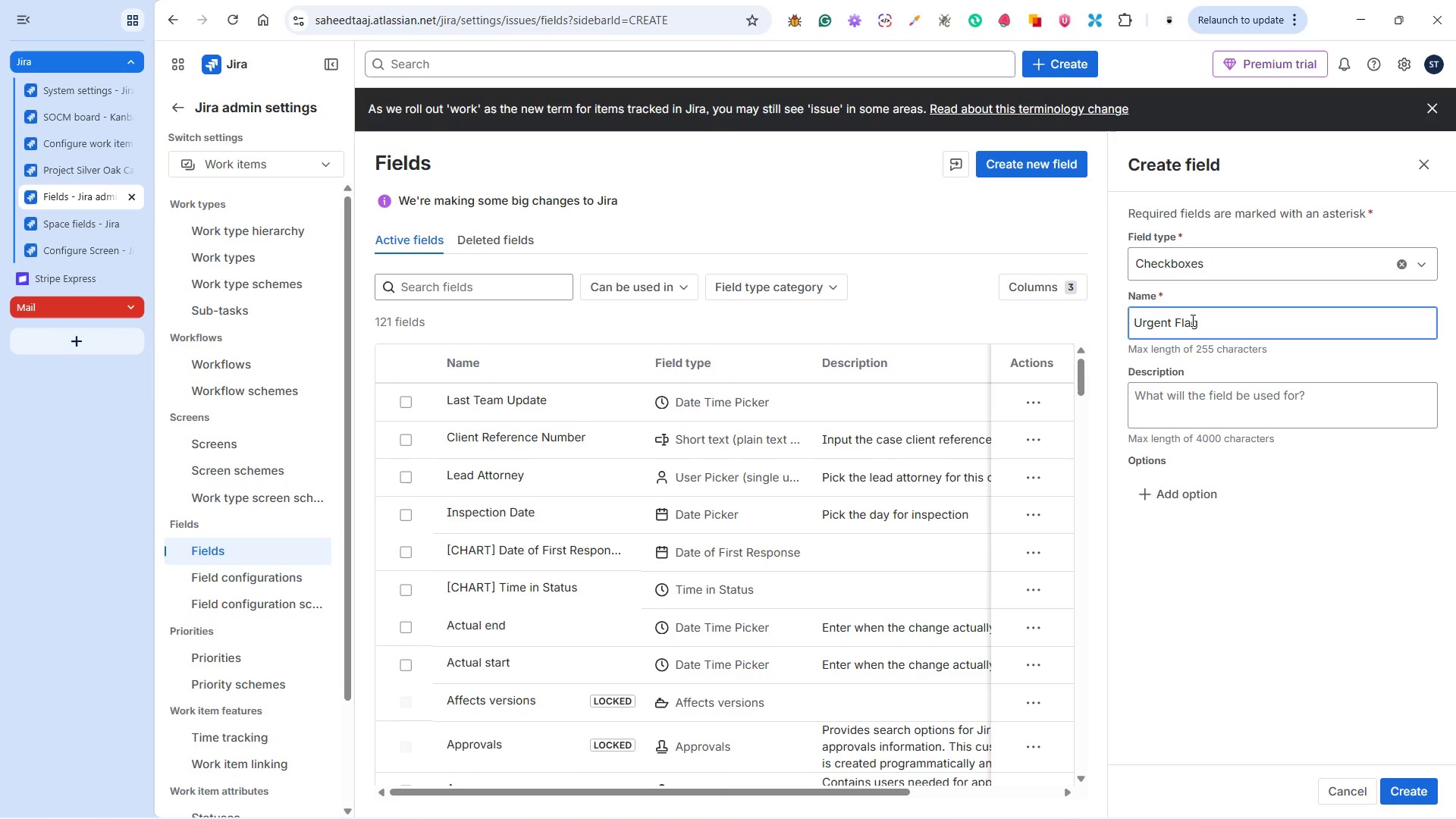 
left_click([1165, 399])
 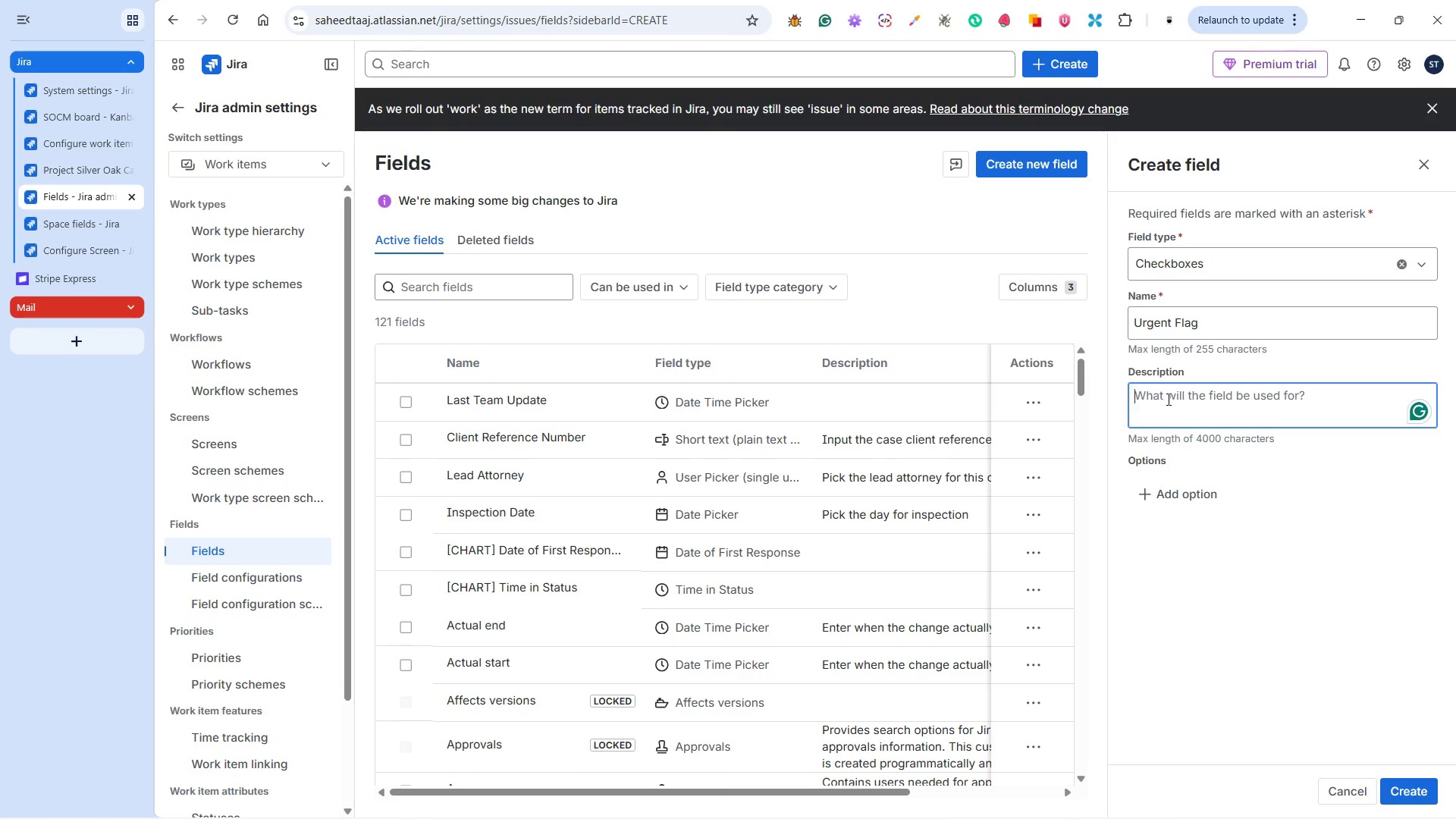 
type(Select the urgency of the case)
 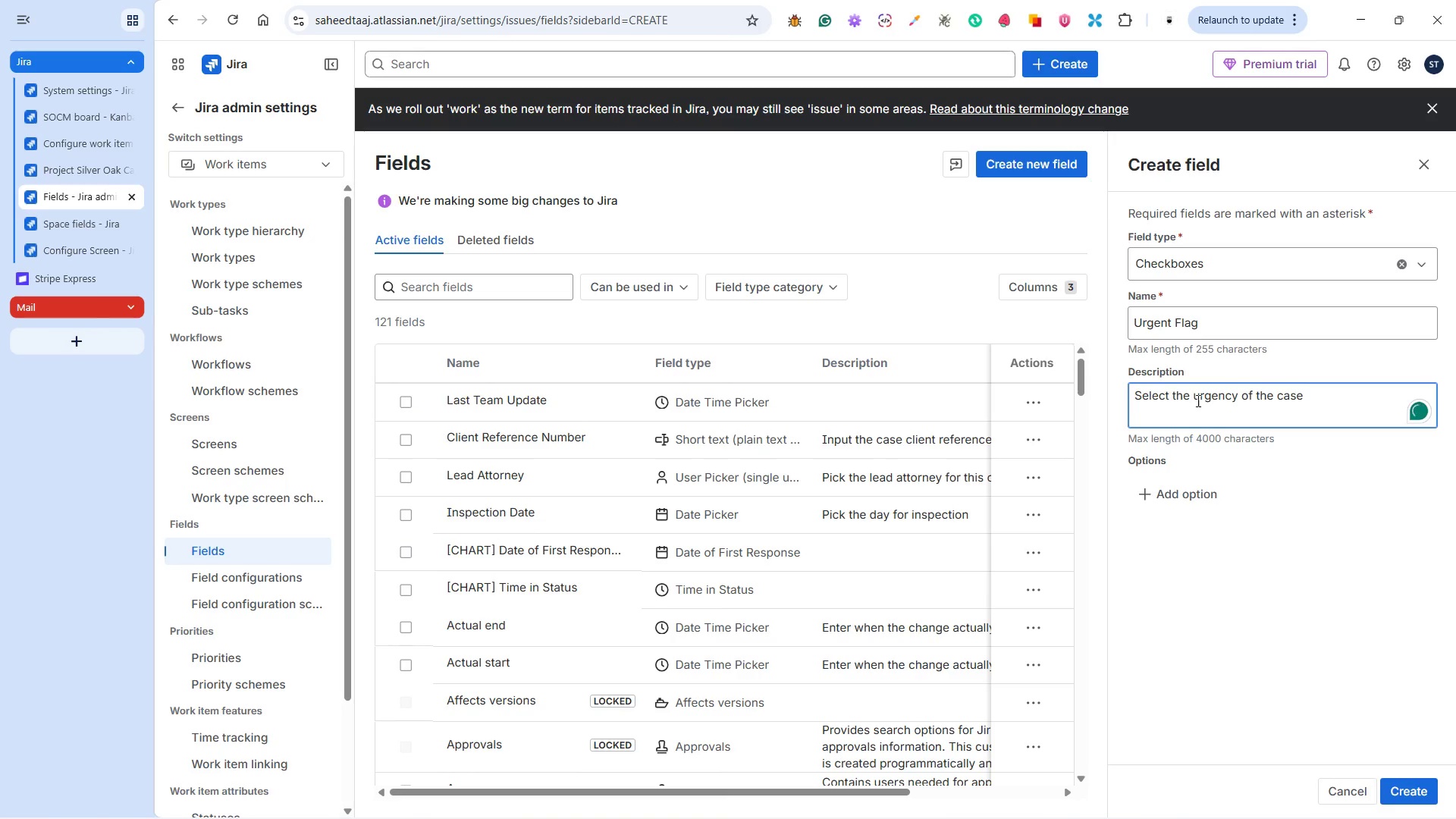 
left_click([1169, 490])
 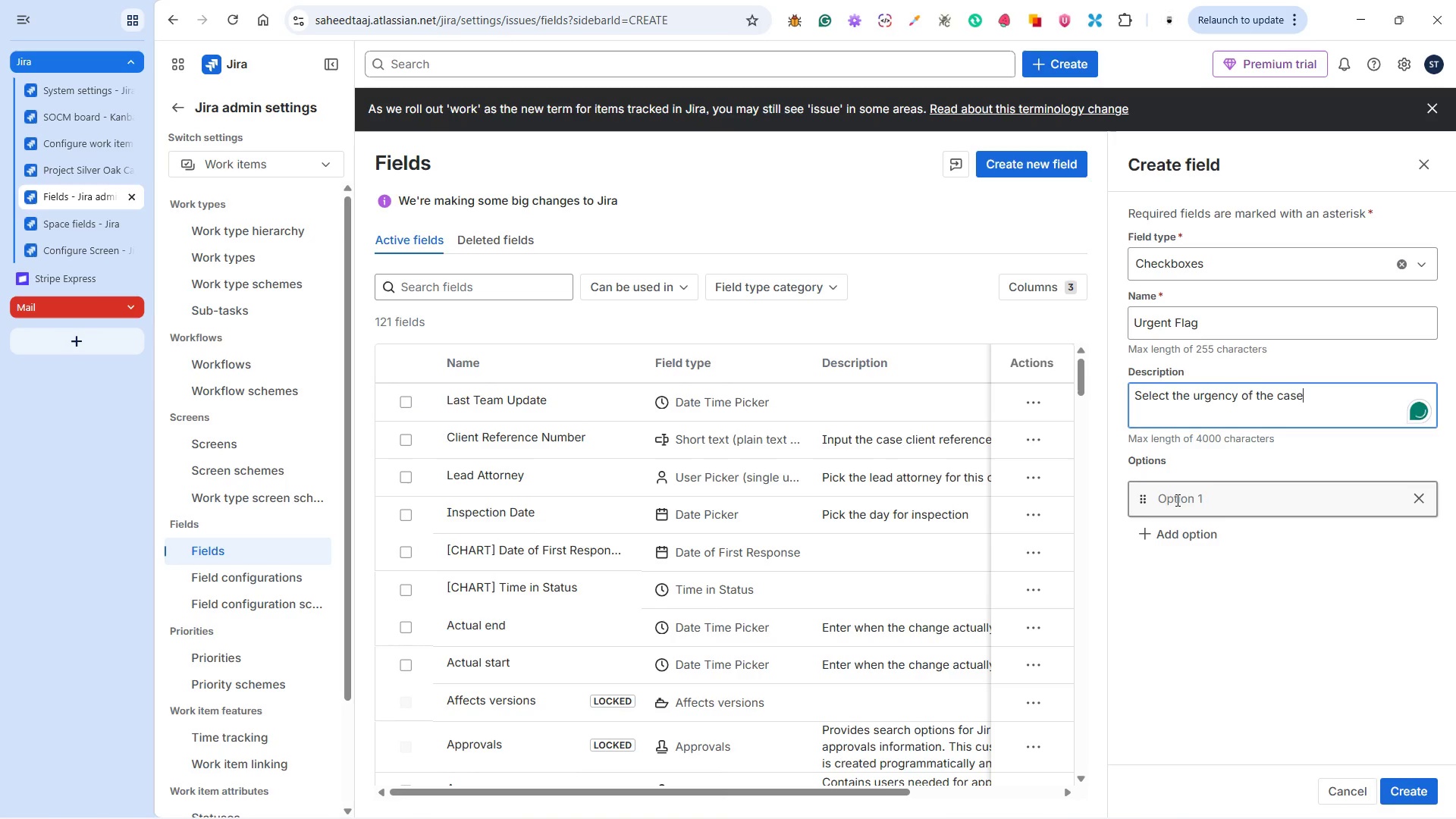 
left_click([1176, 499])
 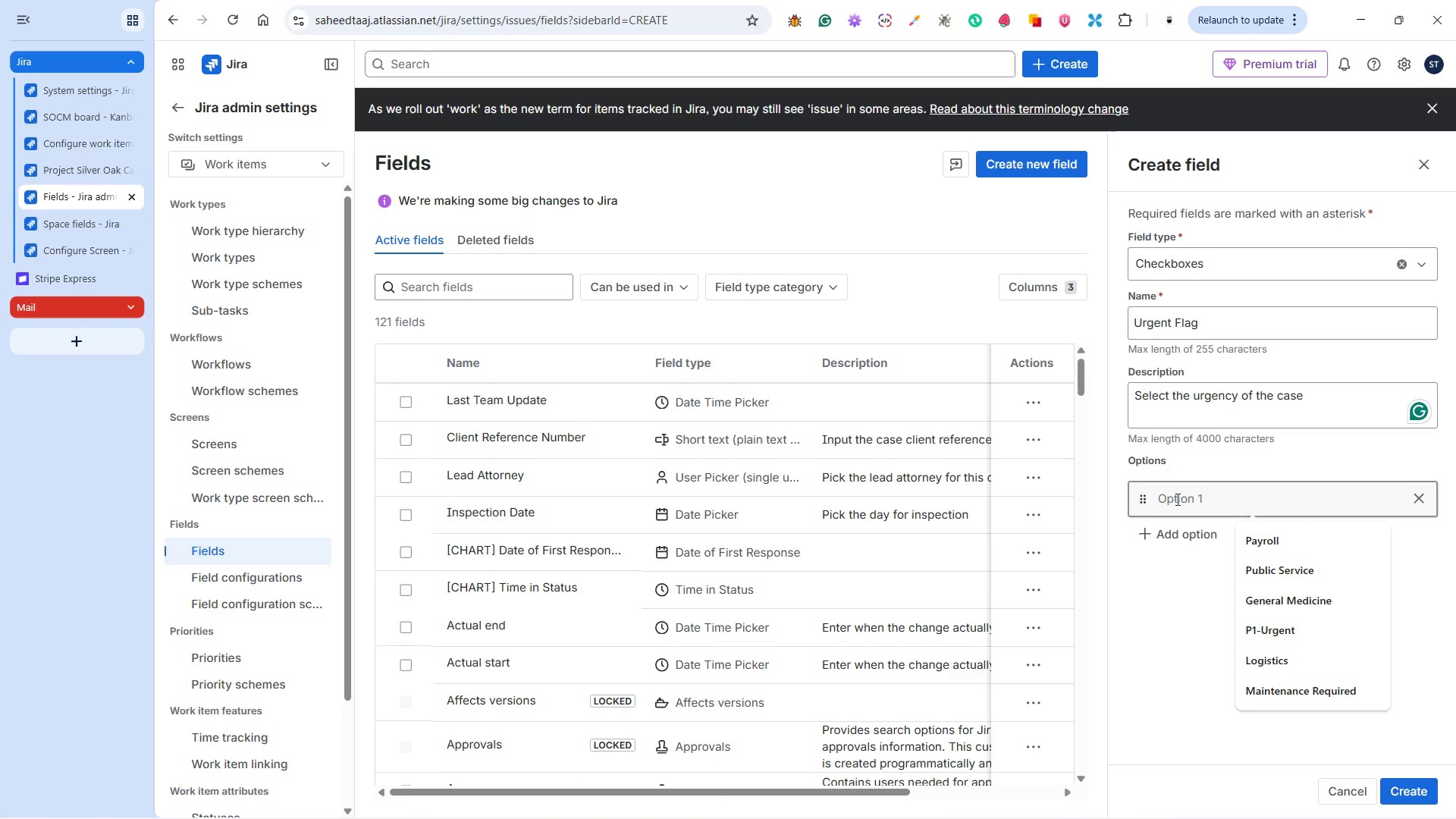 
type(Urgent)
 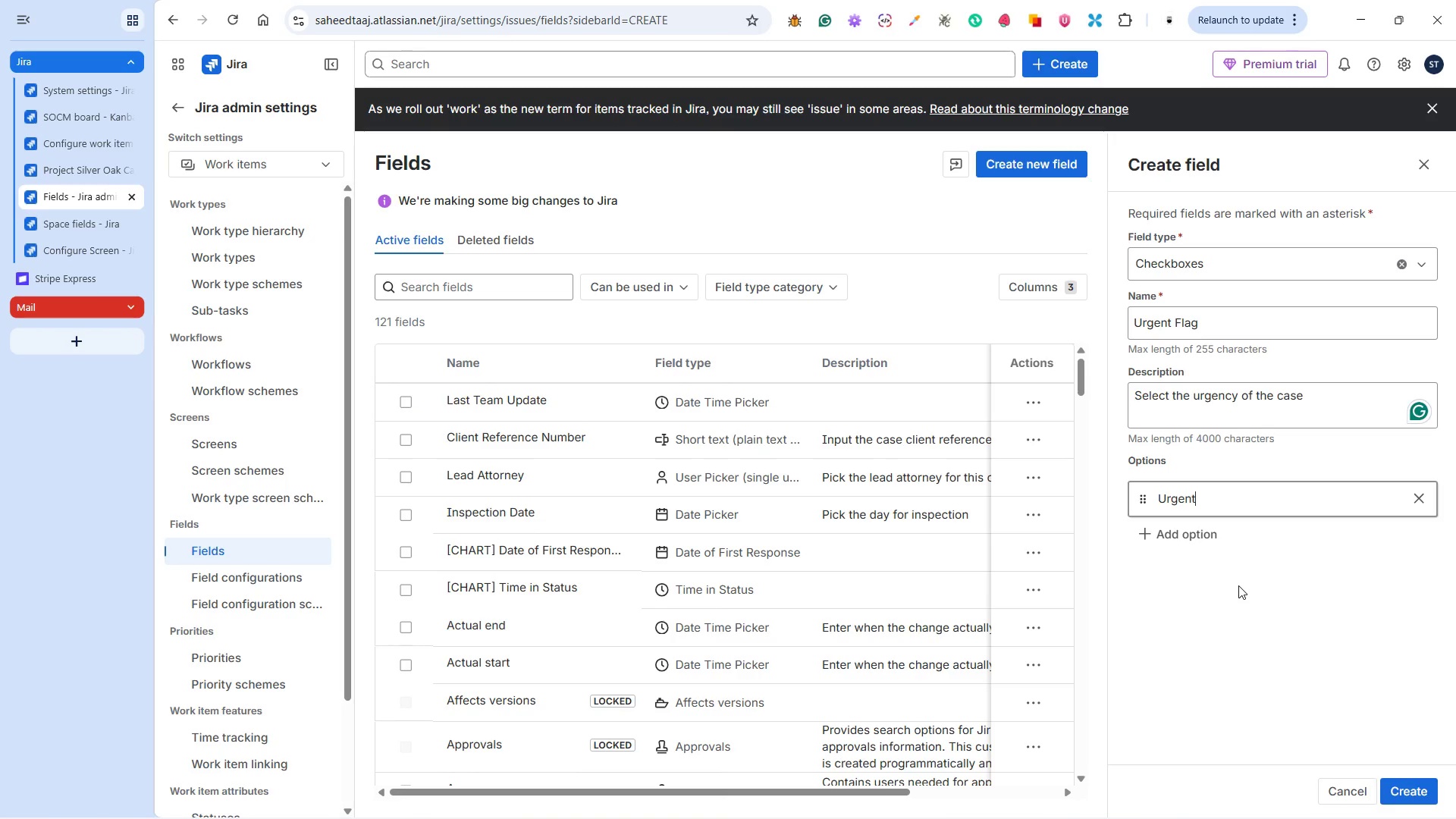 
wait(5.61)
 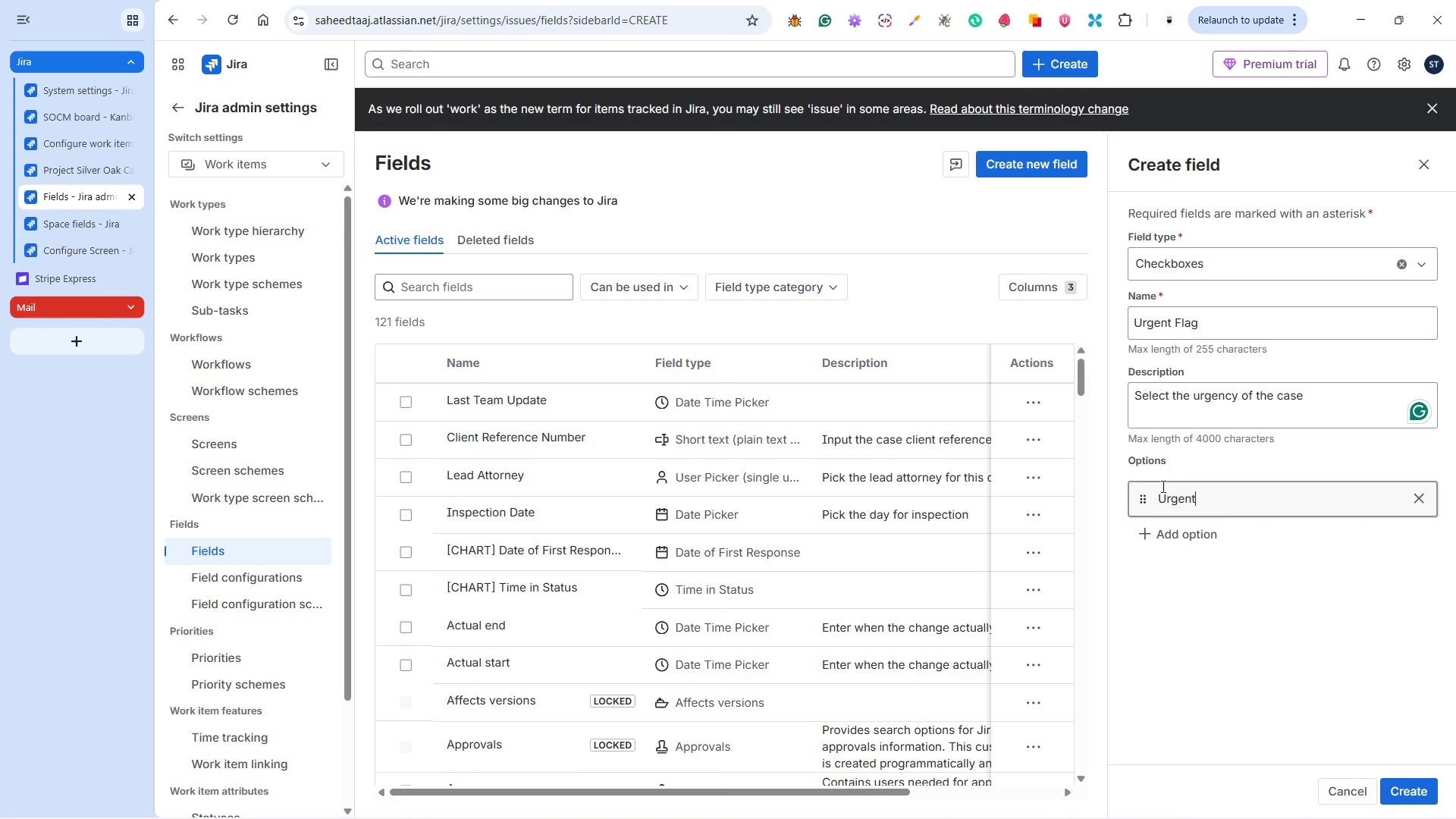 
left_click([1239, 585])
 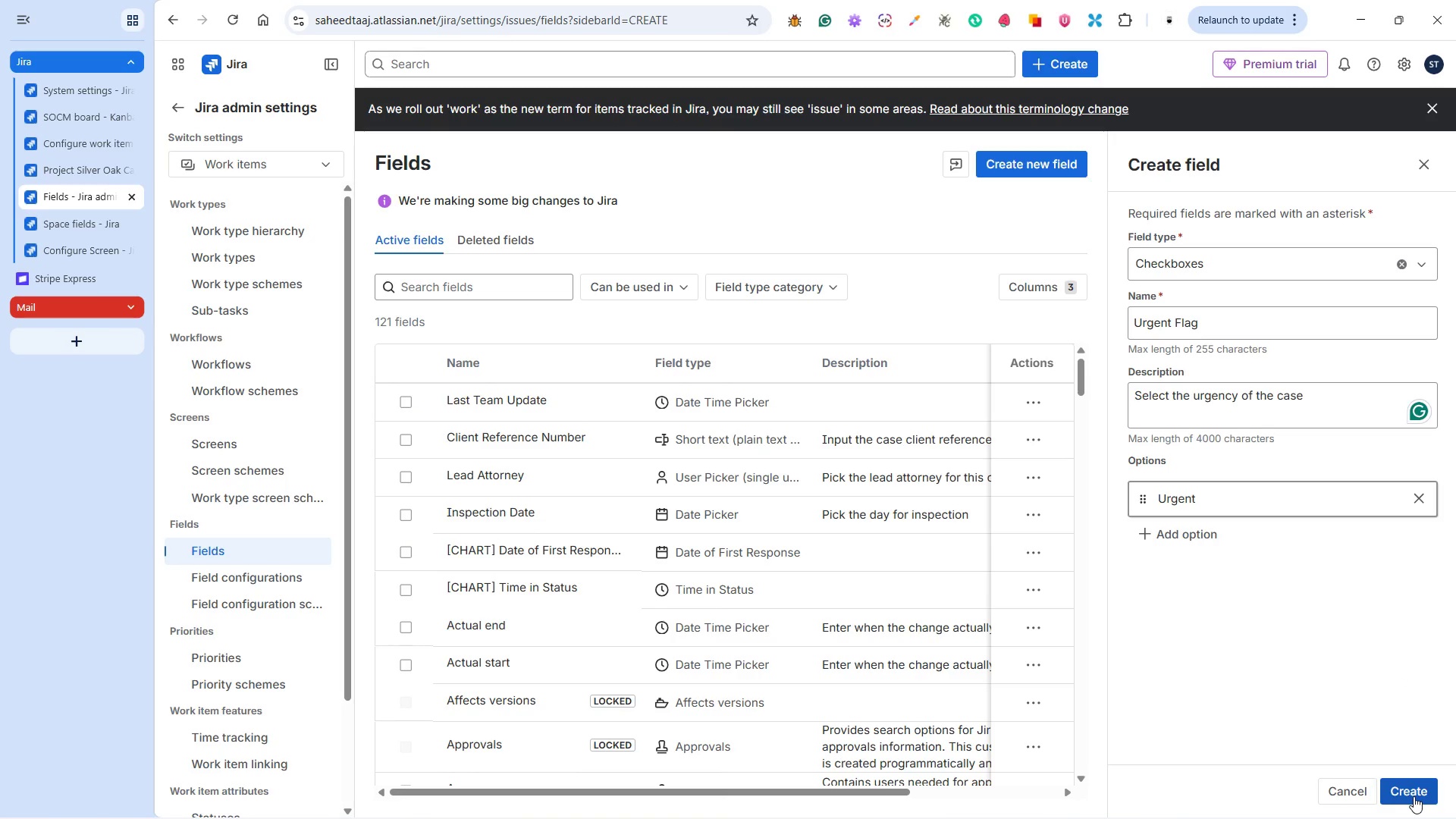 
wait(6.22)
 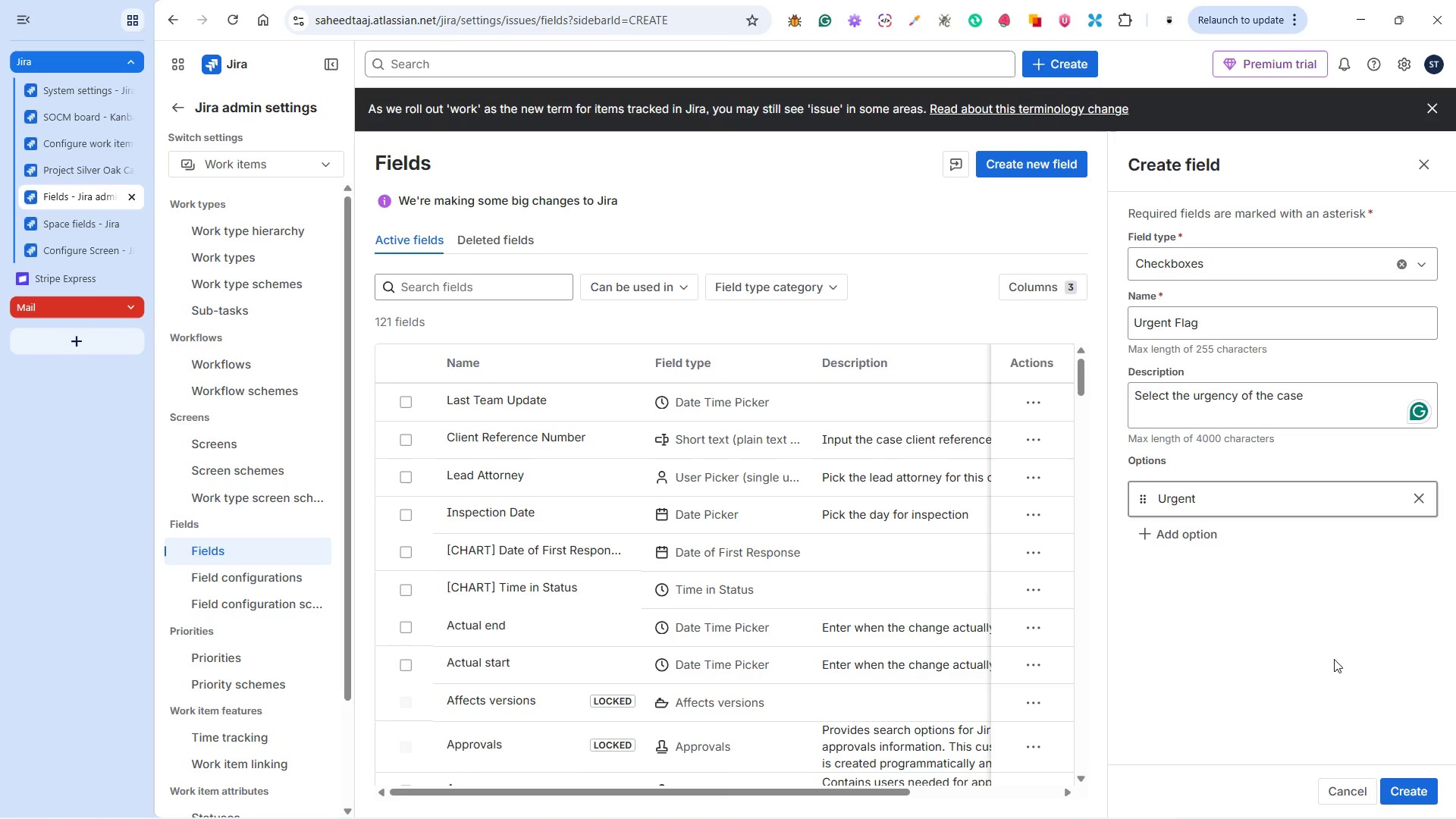 
left_click([1414, 795])
 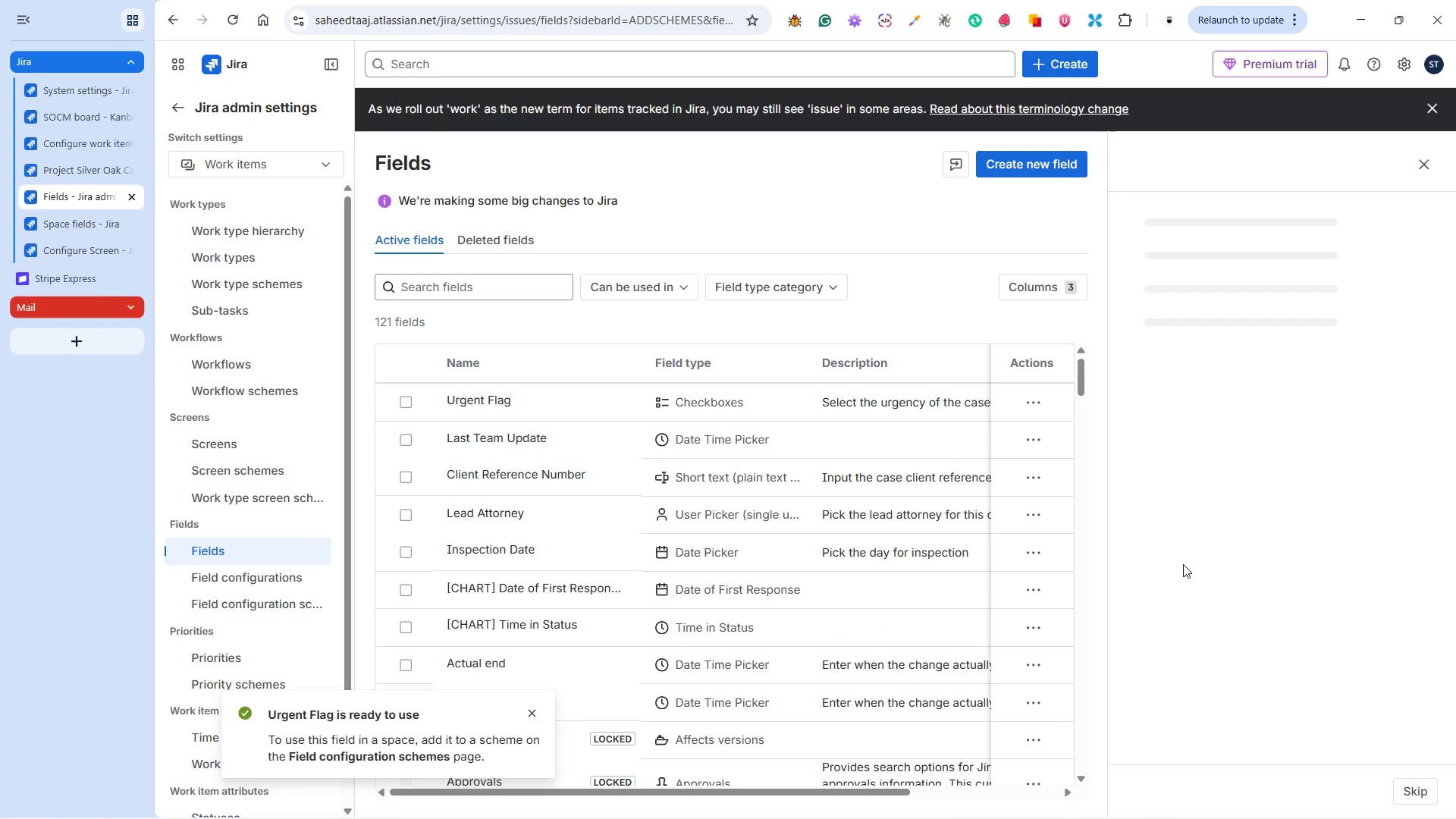 
wait(11.53)
 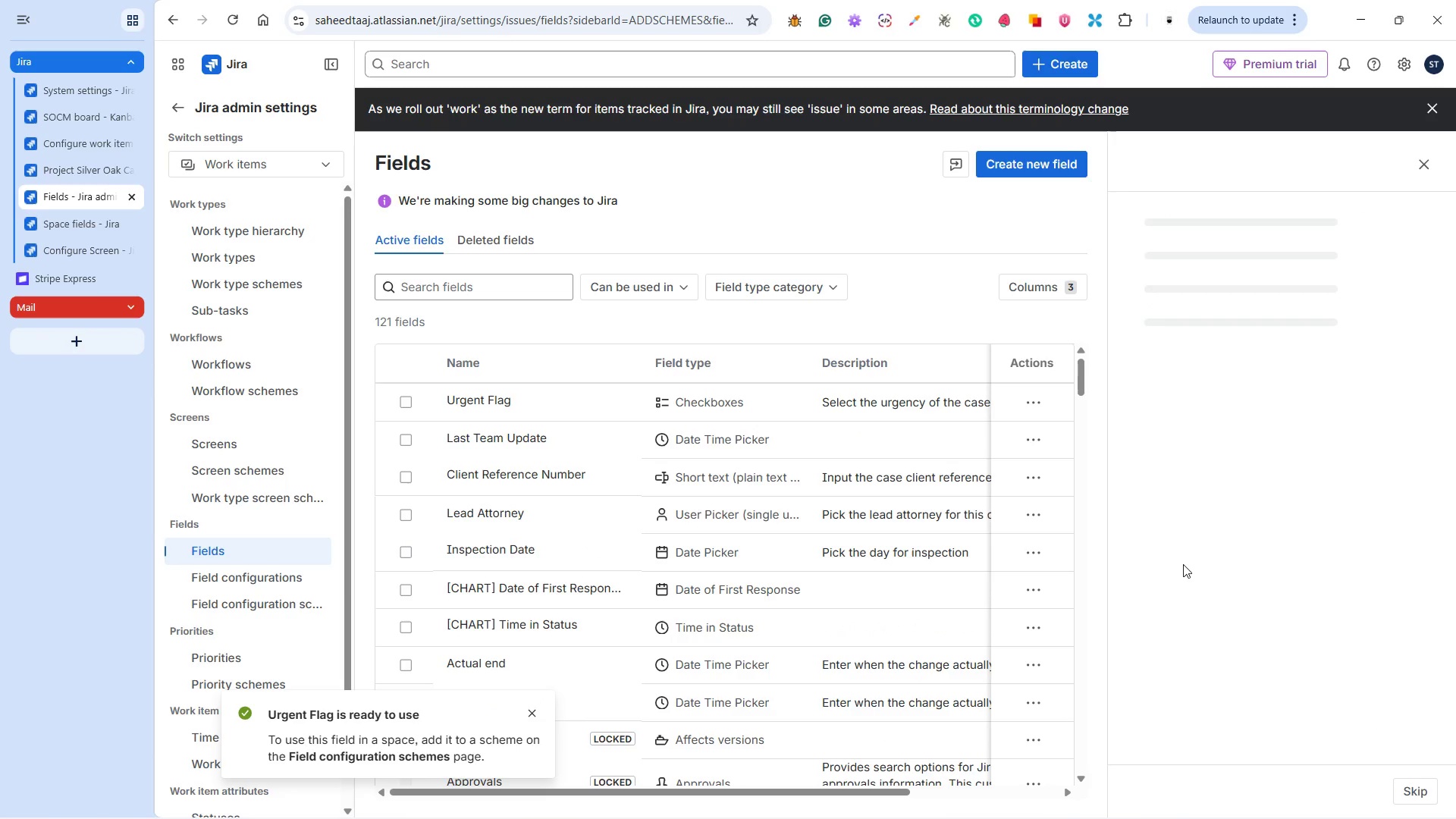 
left_click([1144, 361])
 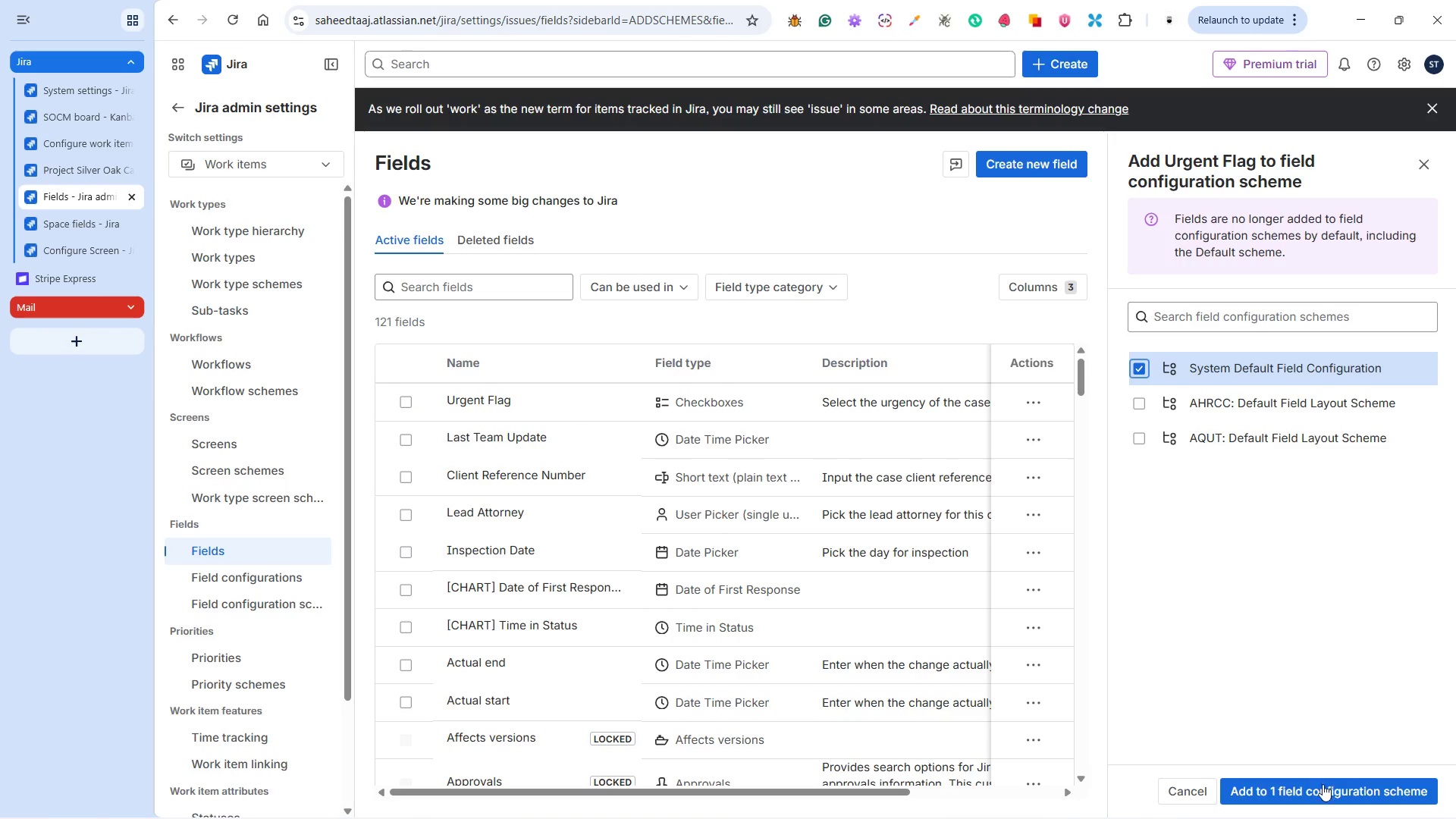 
left_click([1317, 791])
 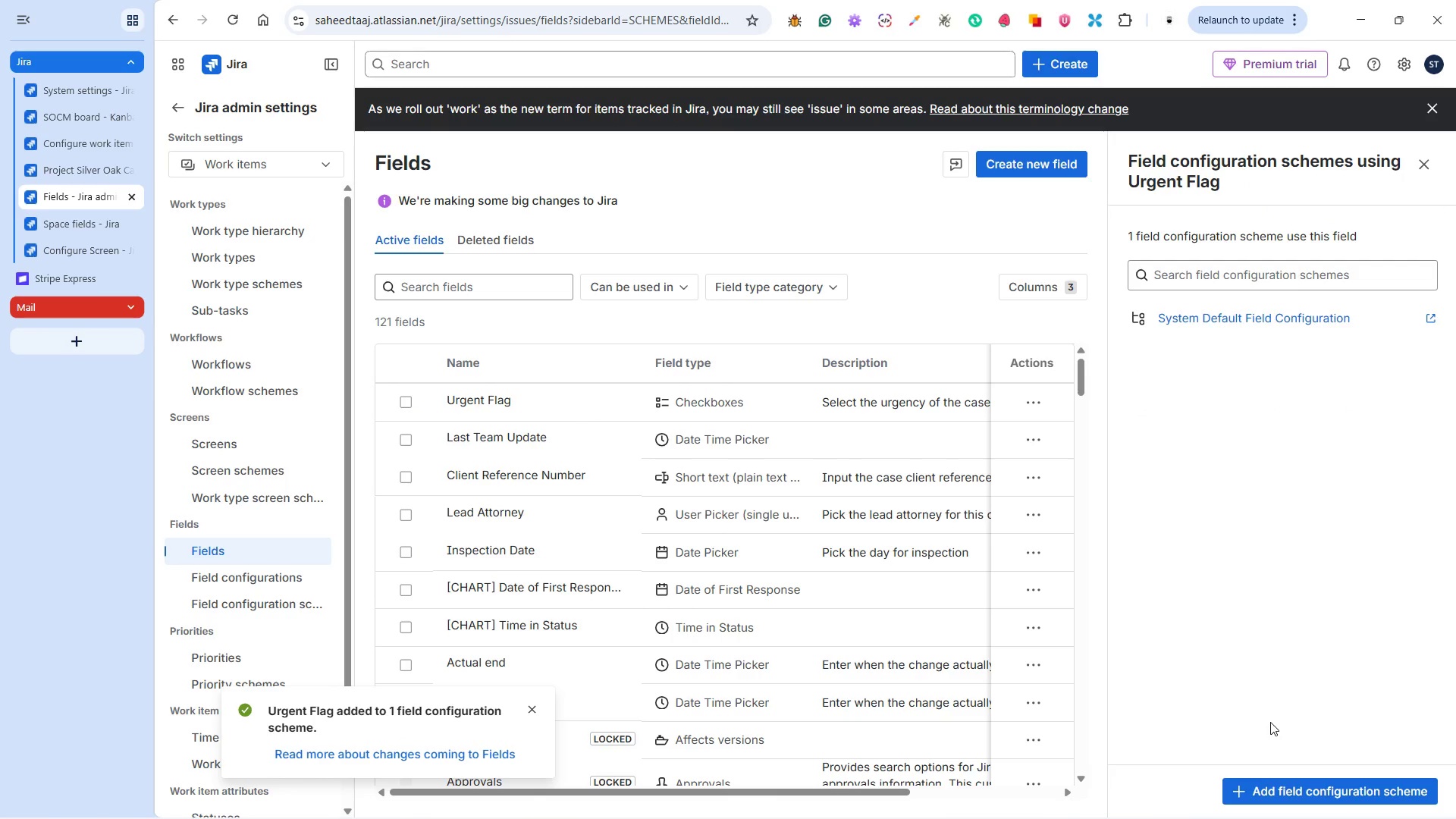 
wait(12.47)
 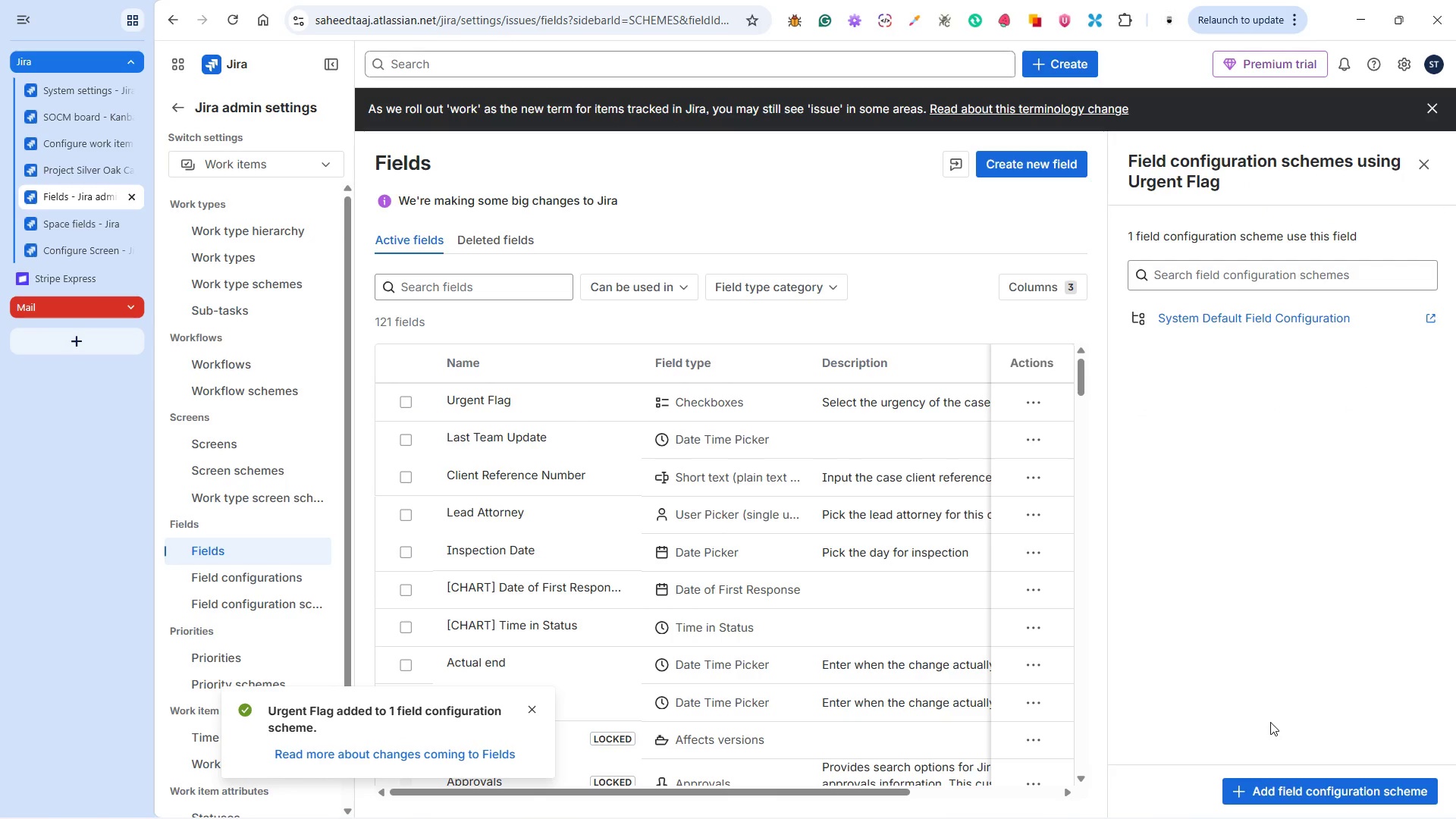 
left_click([1427, 174])
 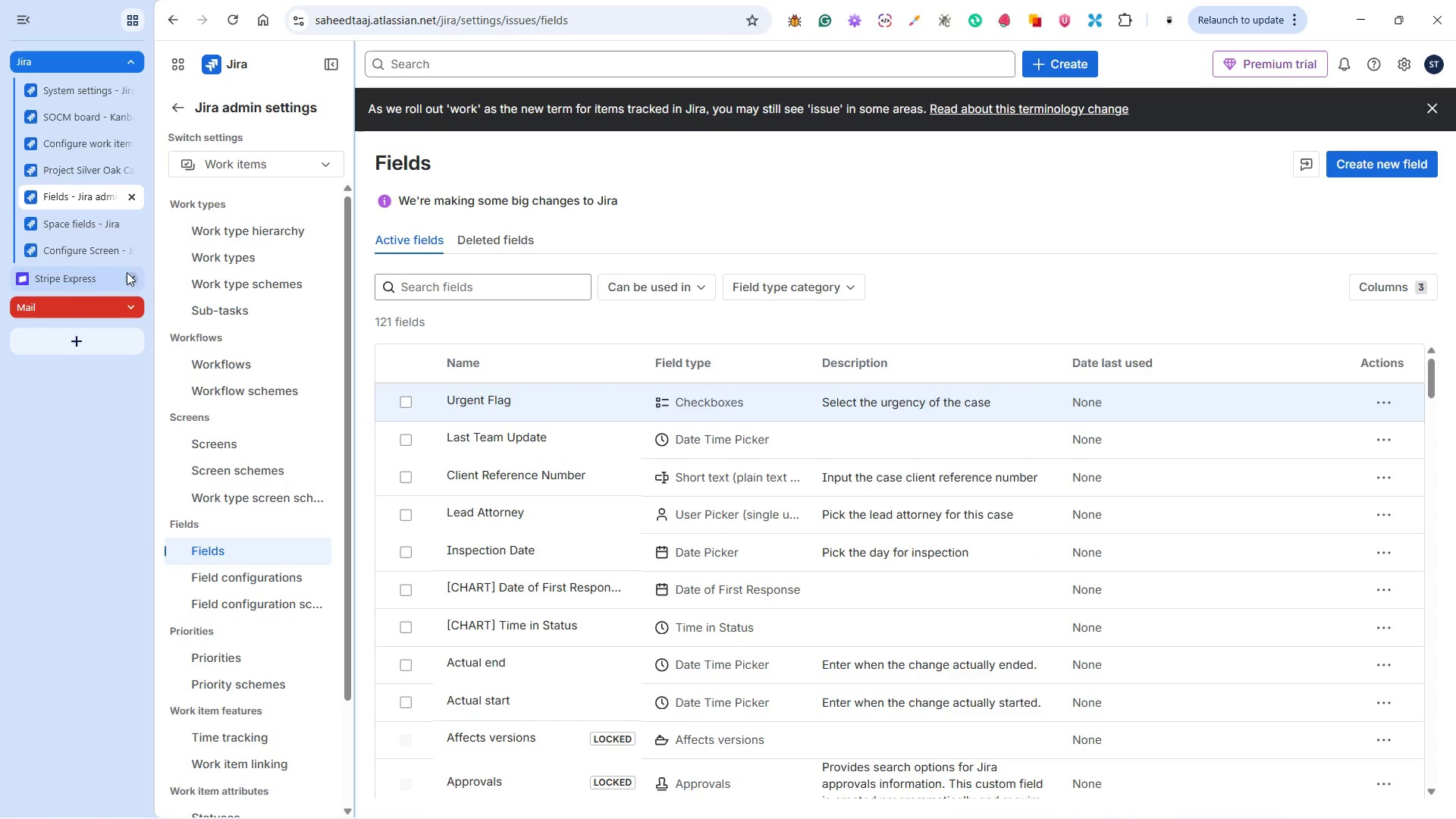 
left_click([75, 253])
 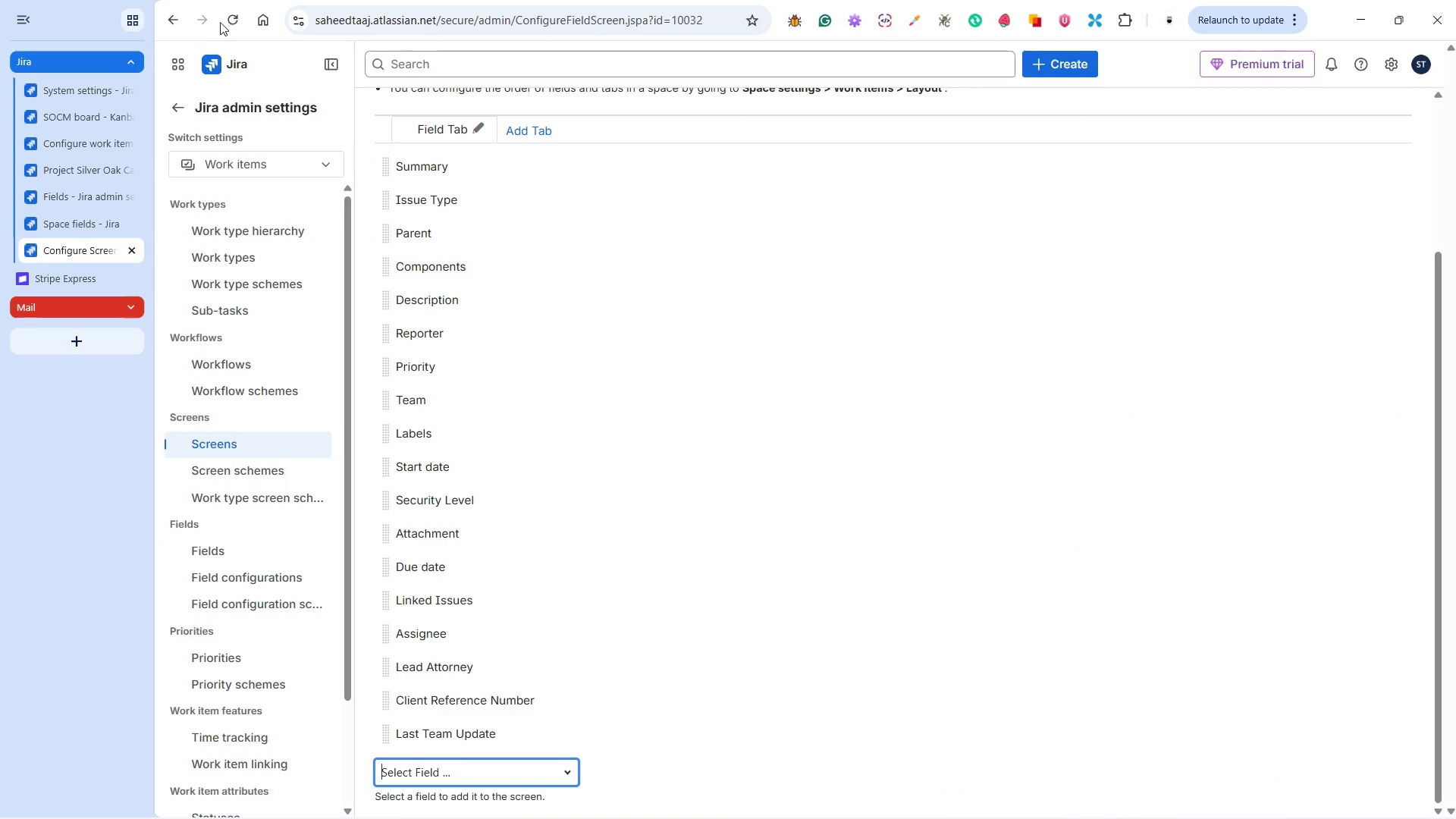 
left_click([224, 19])
 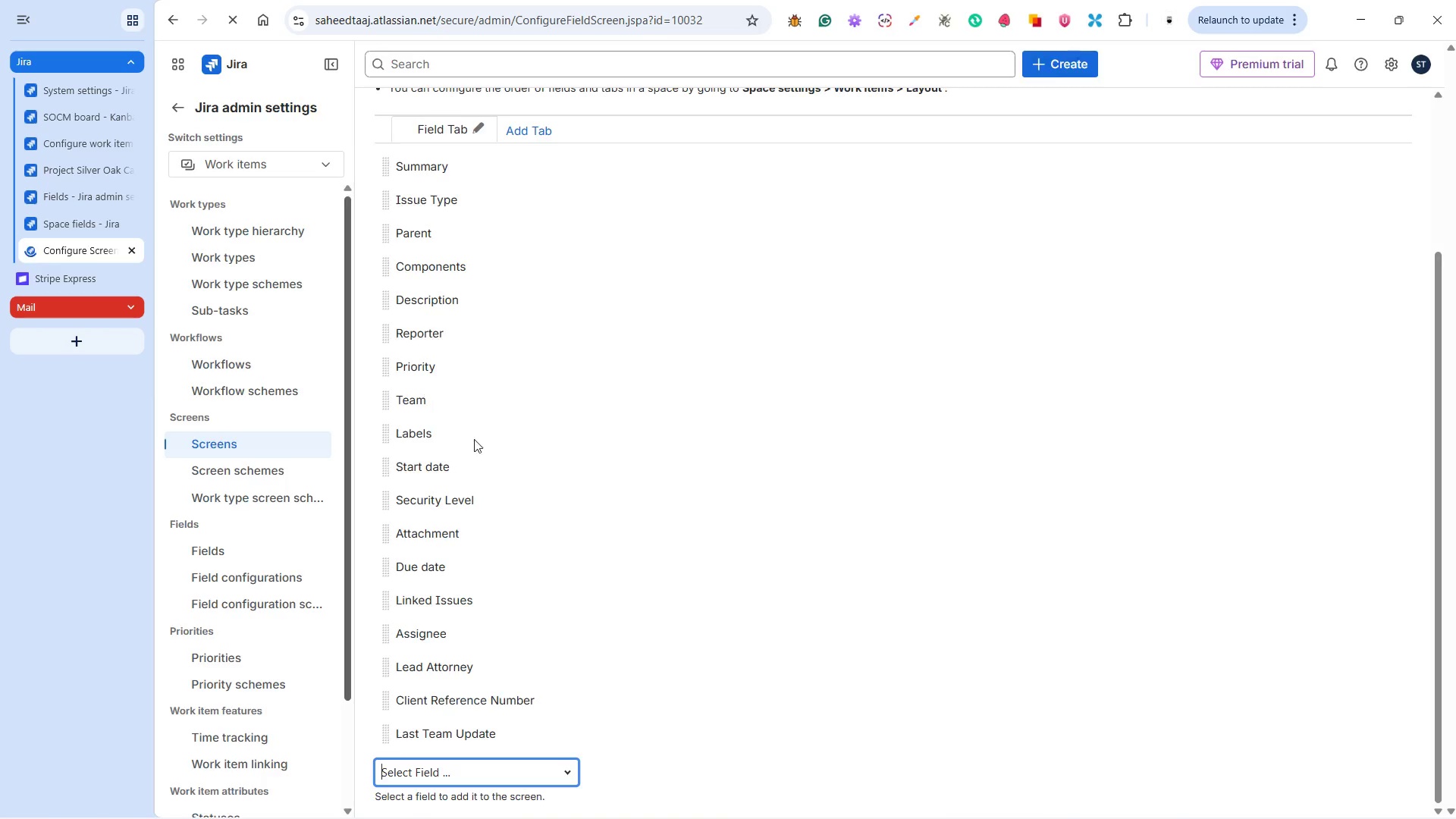 
mouse_move([507, 570])
 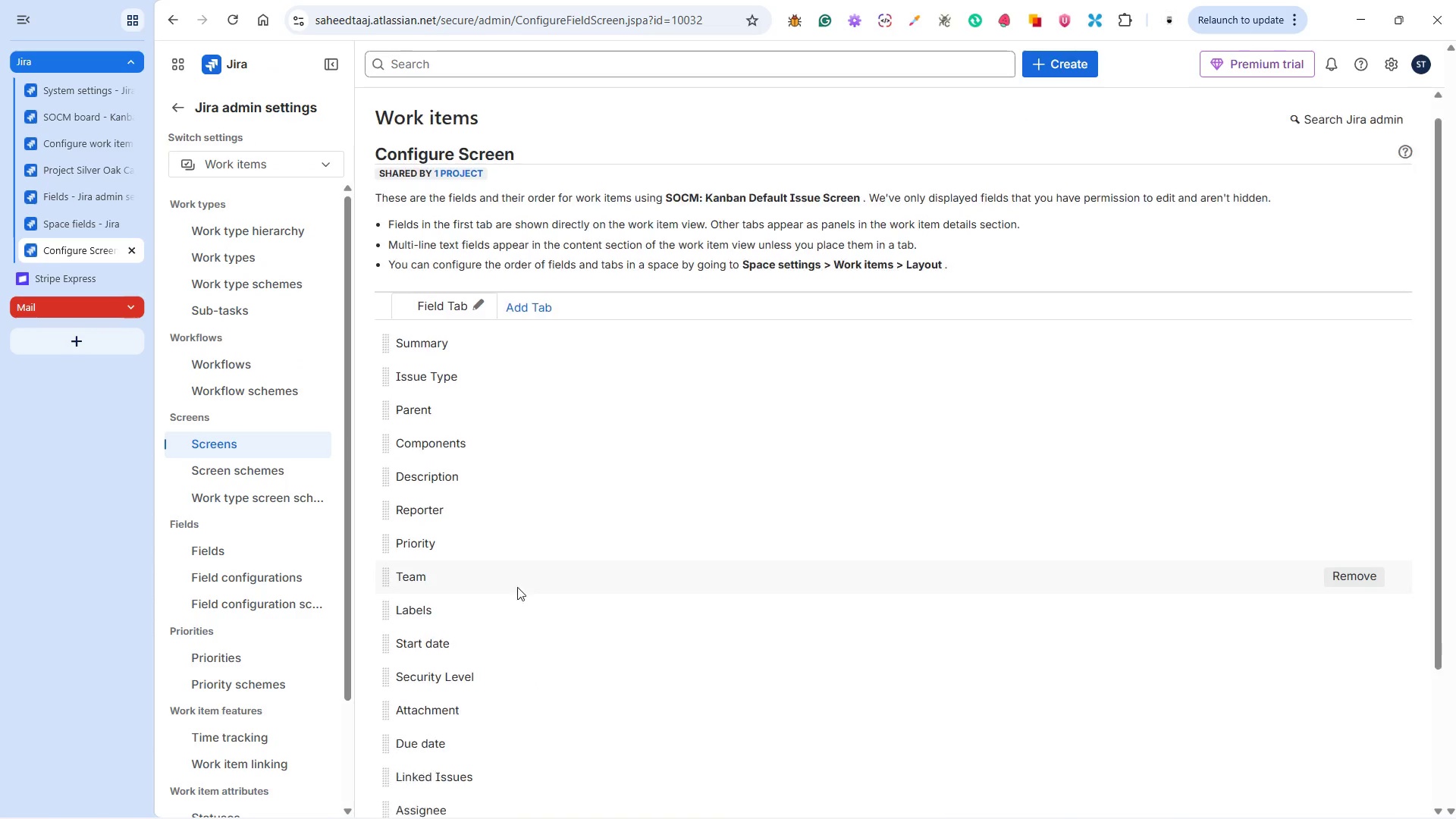 
scroll: coordinate [513, 585], scroll_direction: down, amount: 4.0
 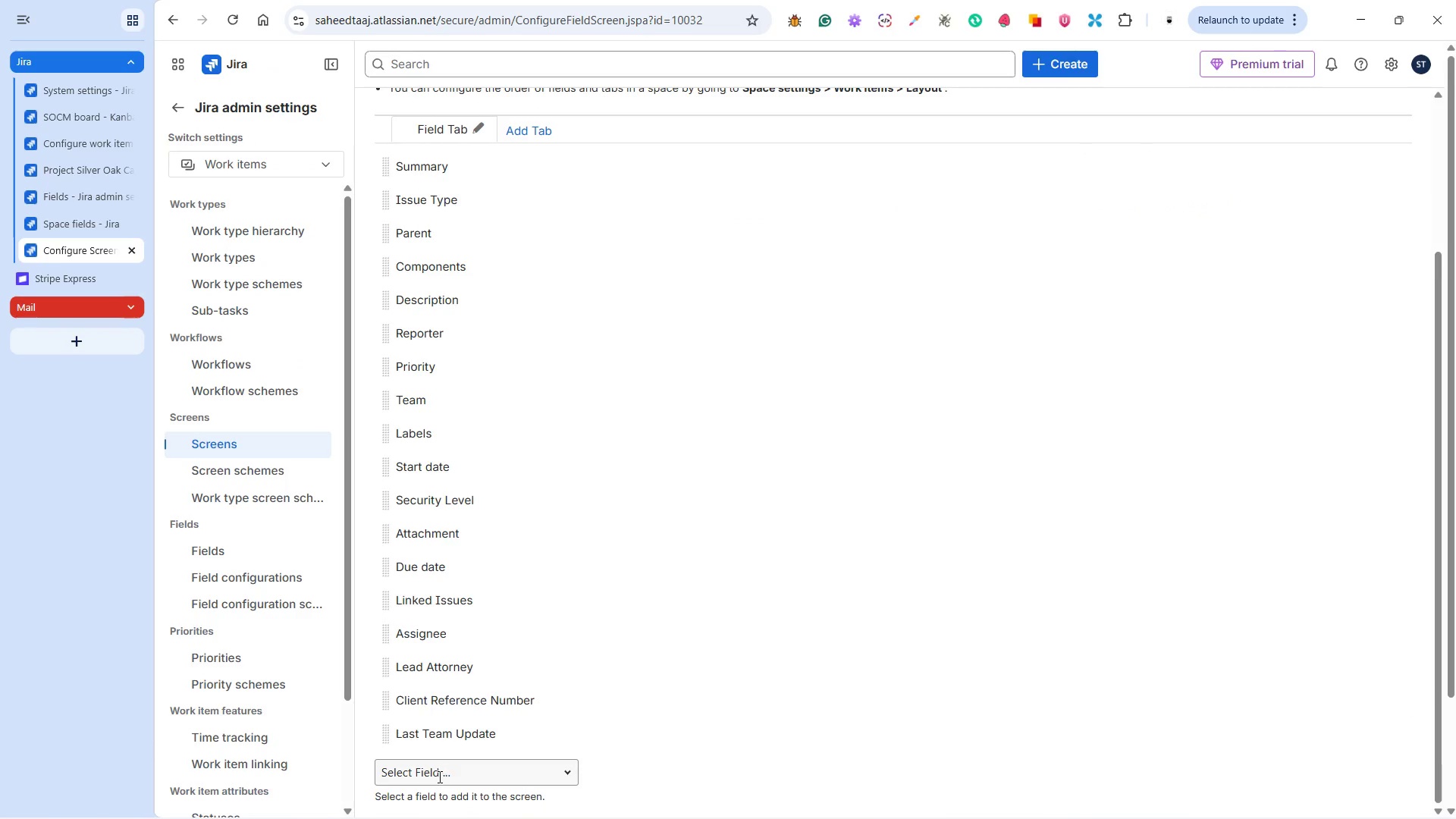 
left_click([438, 777])
 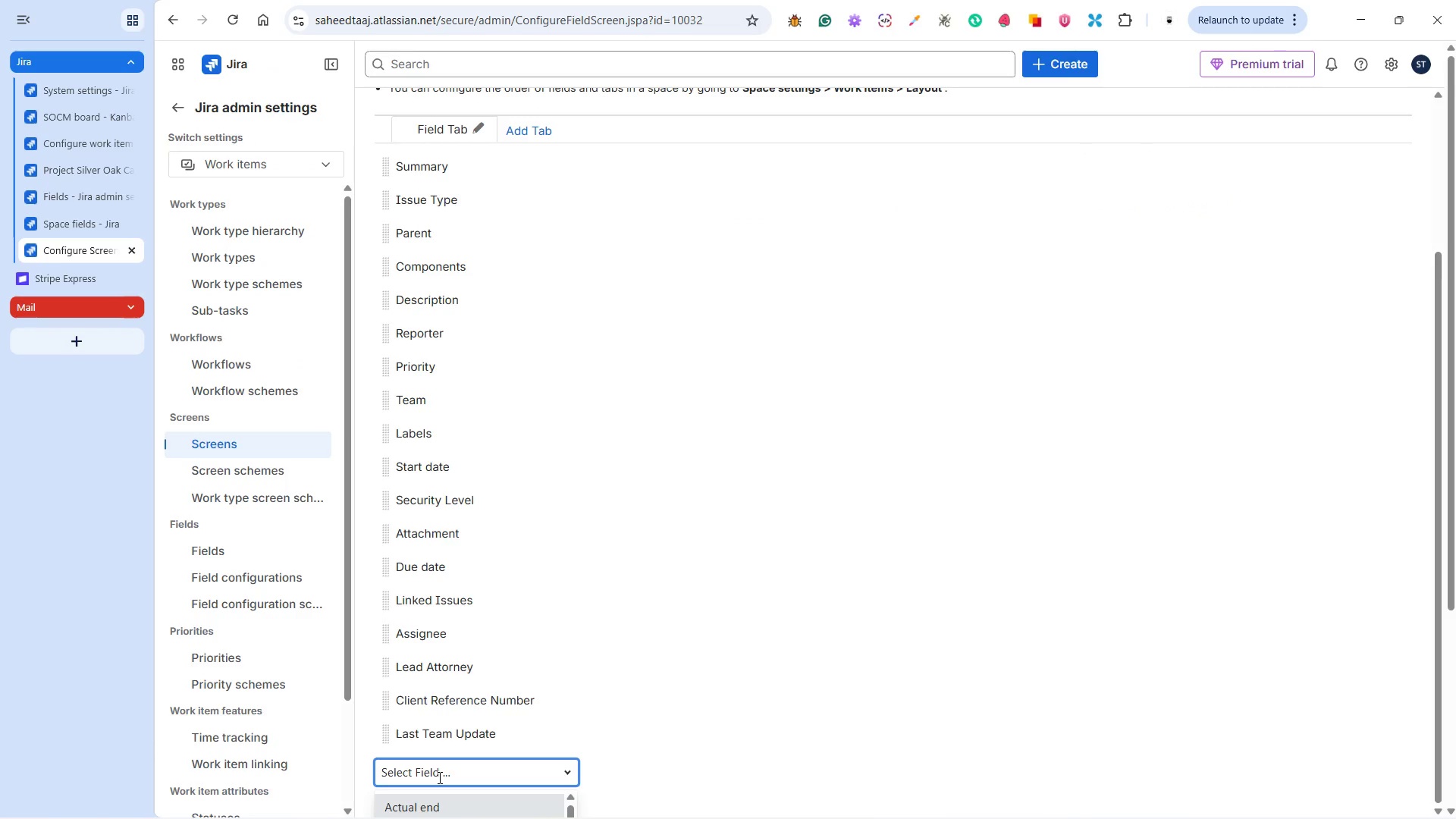 
type(Urgen)
 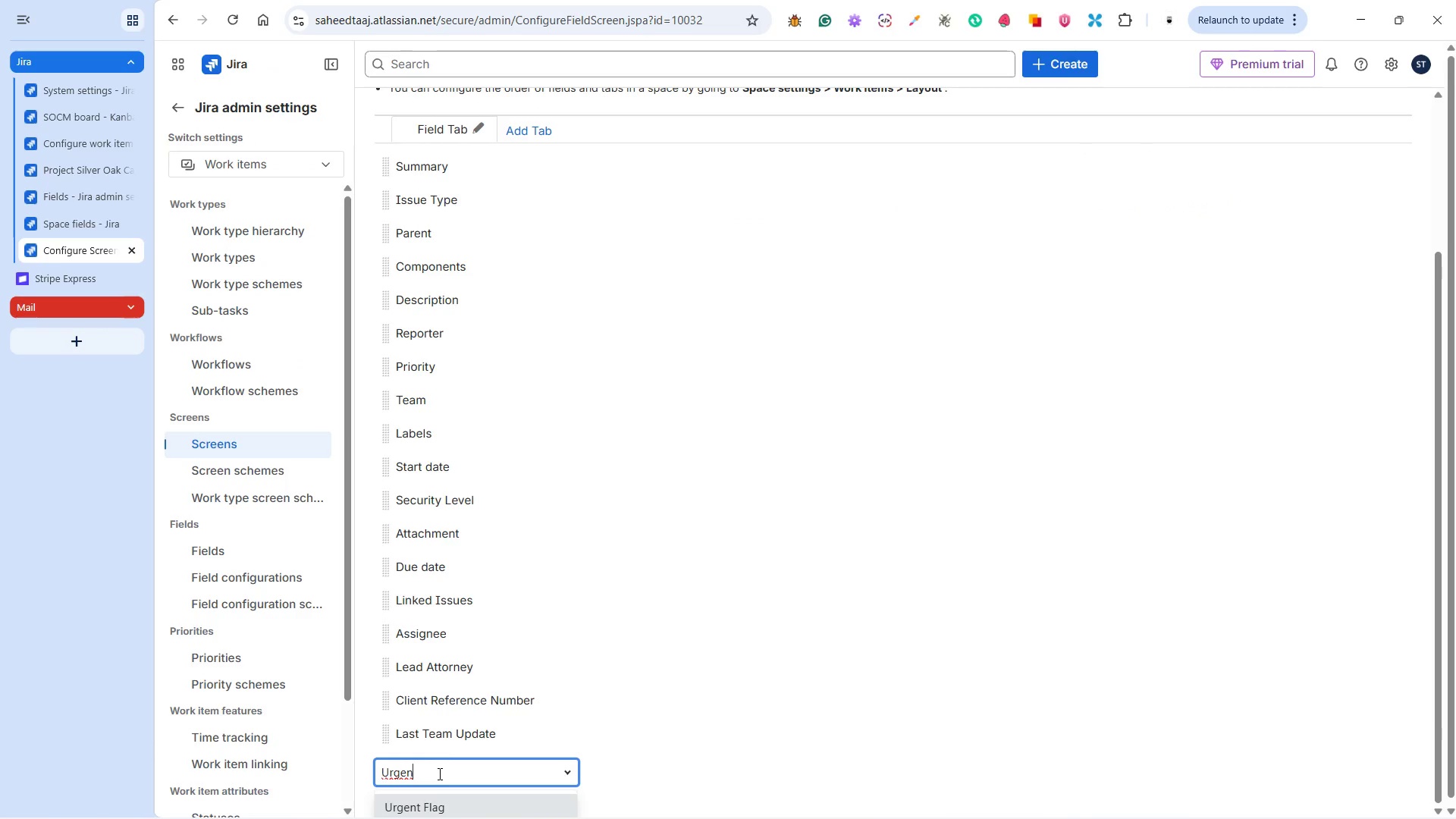 
scroll: coordinate [465, 717], scroll_direction: down, amount: 2.0
 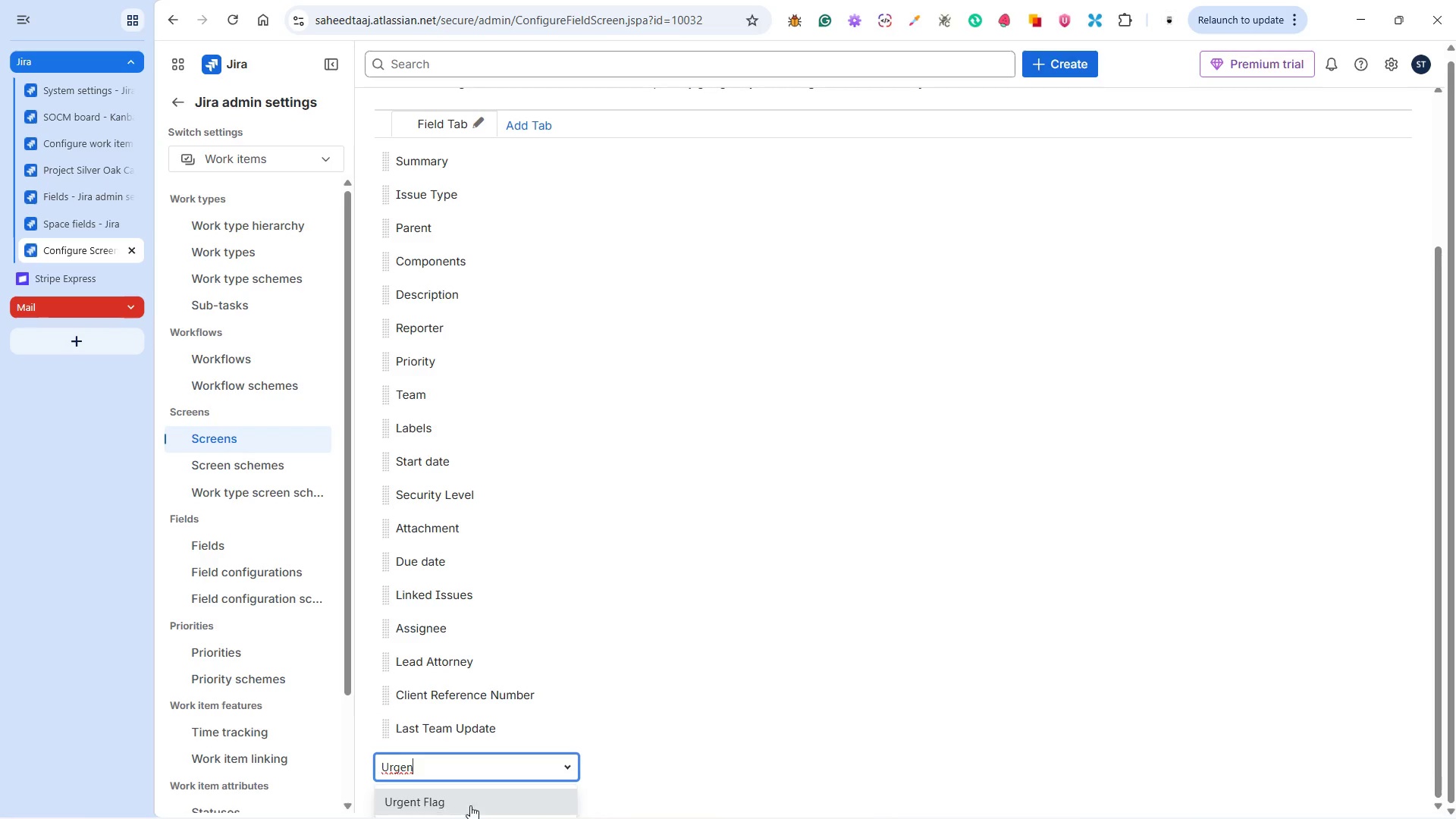 
left_click([463, 802])
 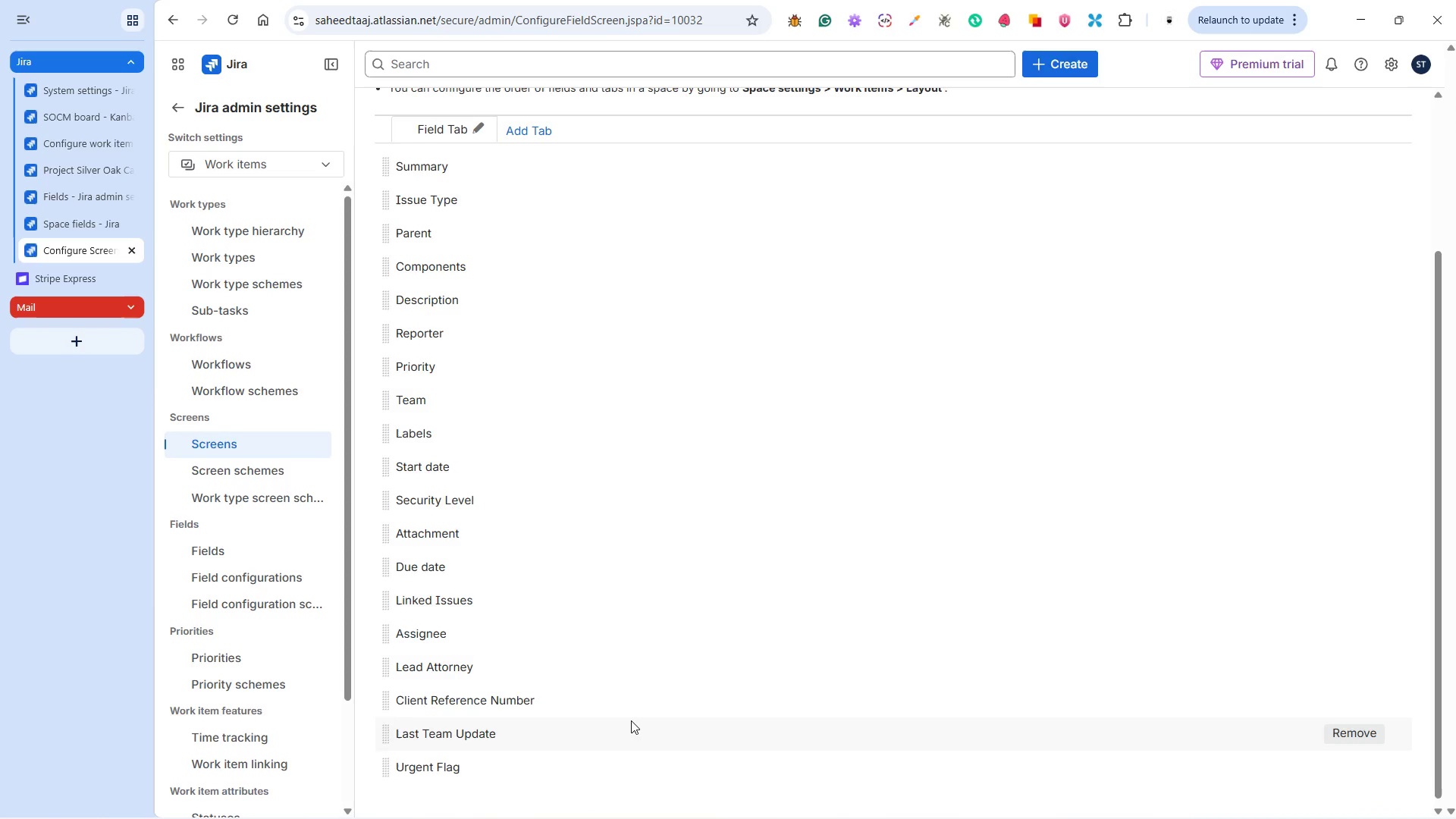 
scroll: coordinate [642, 708], scroll_direction: down, amount: 3.0
 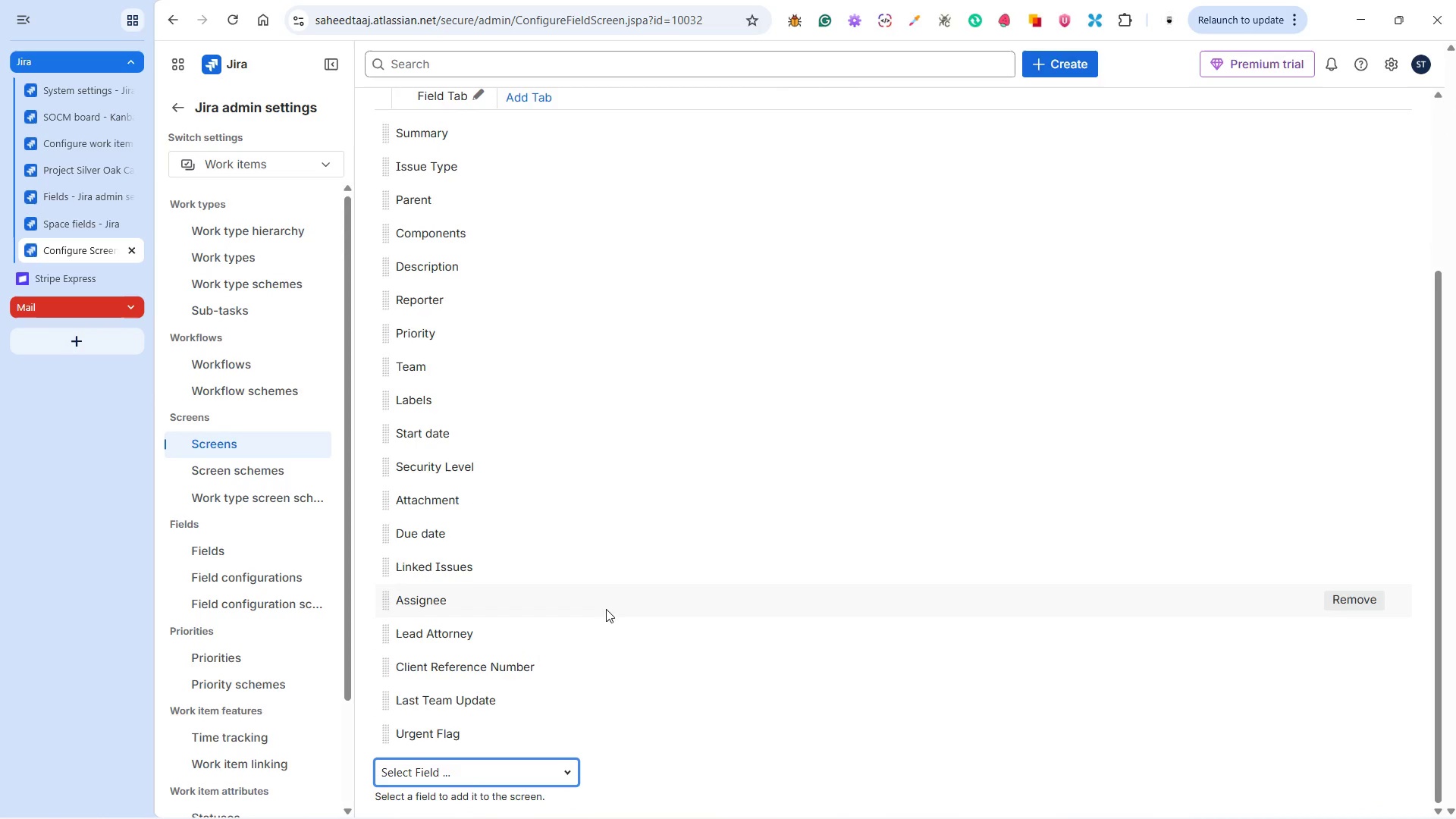 
wait(9.17)
 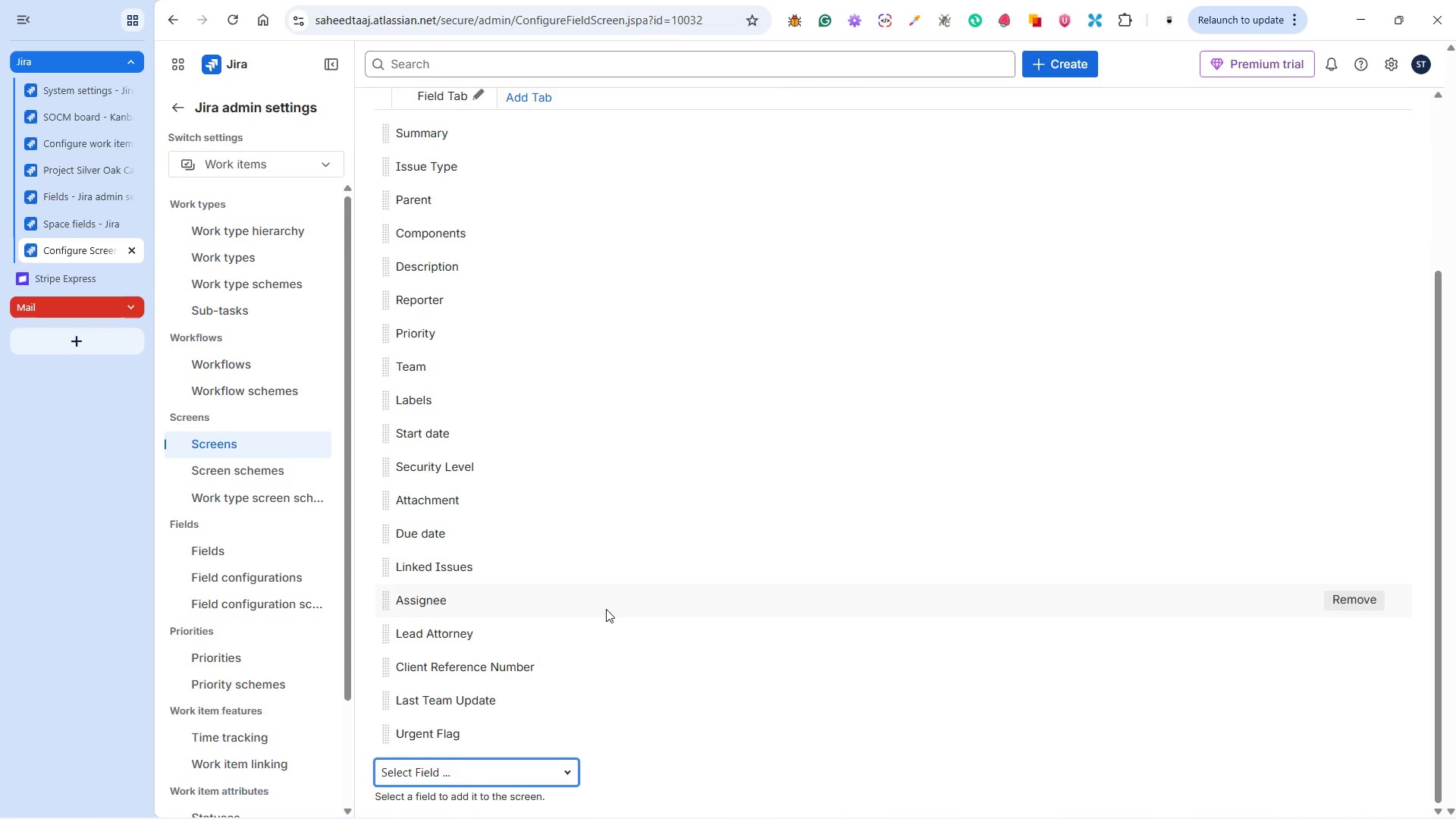 
left_click([86, 115])
 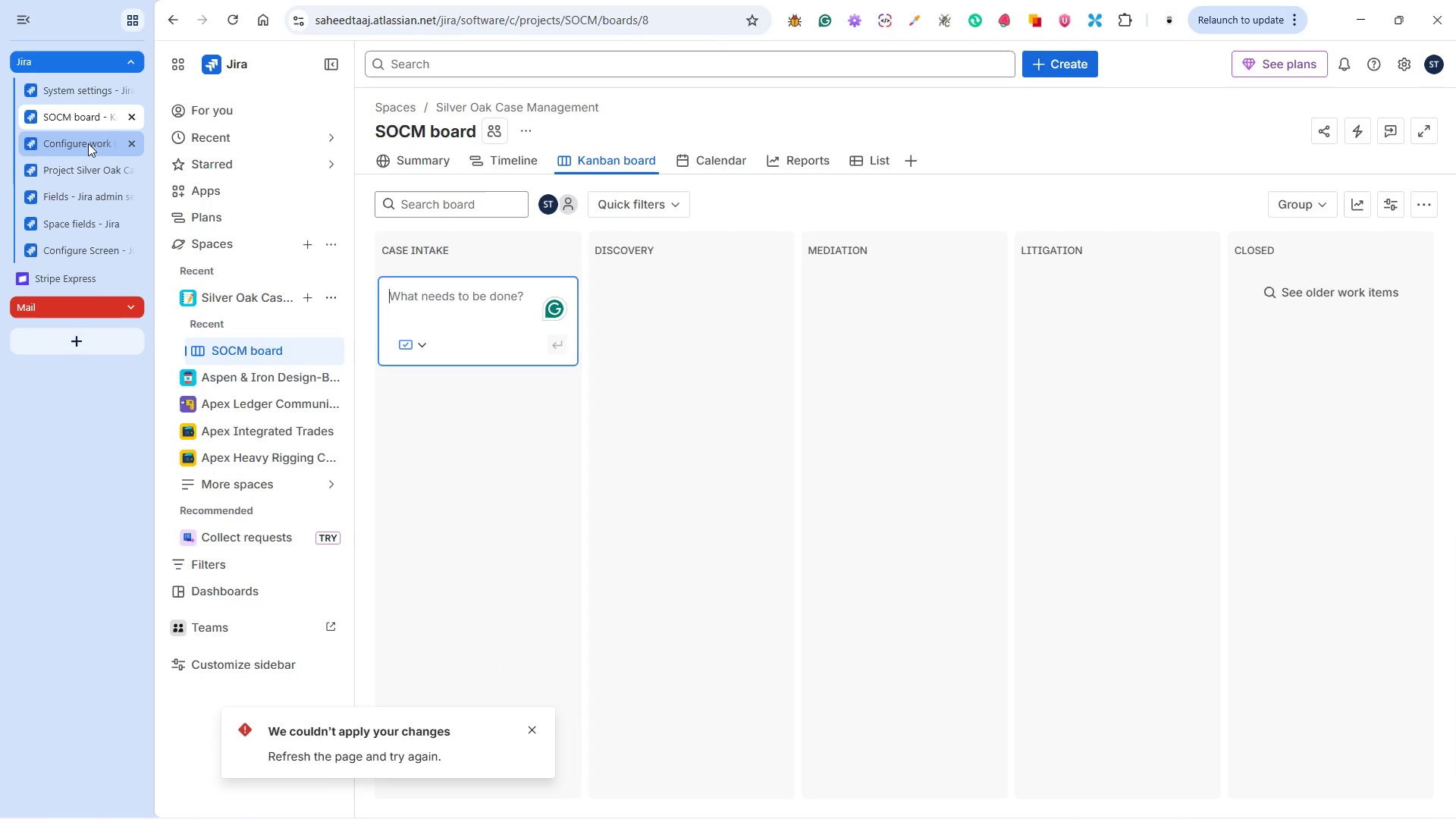 
left_click([87, 144])
 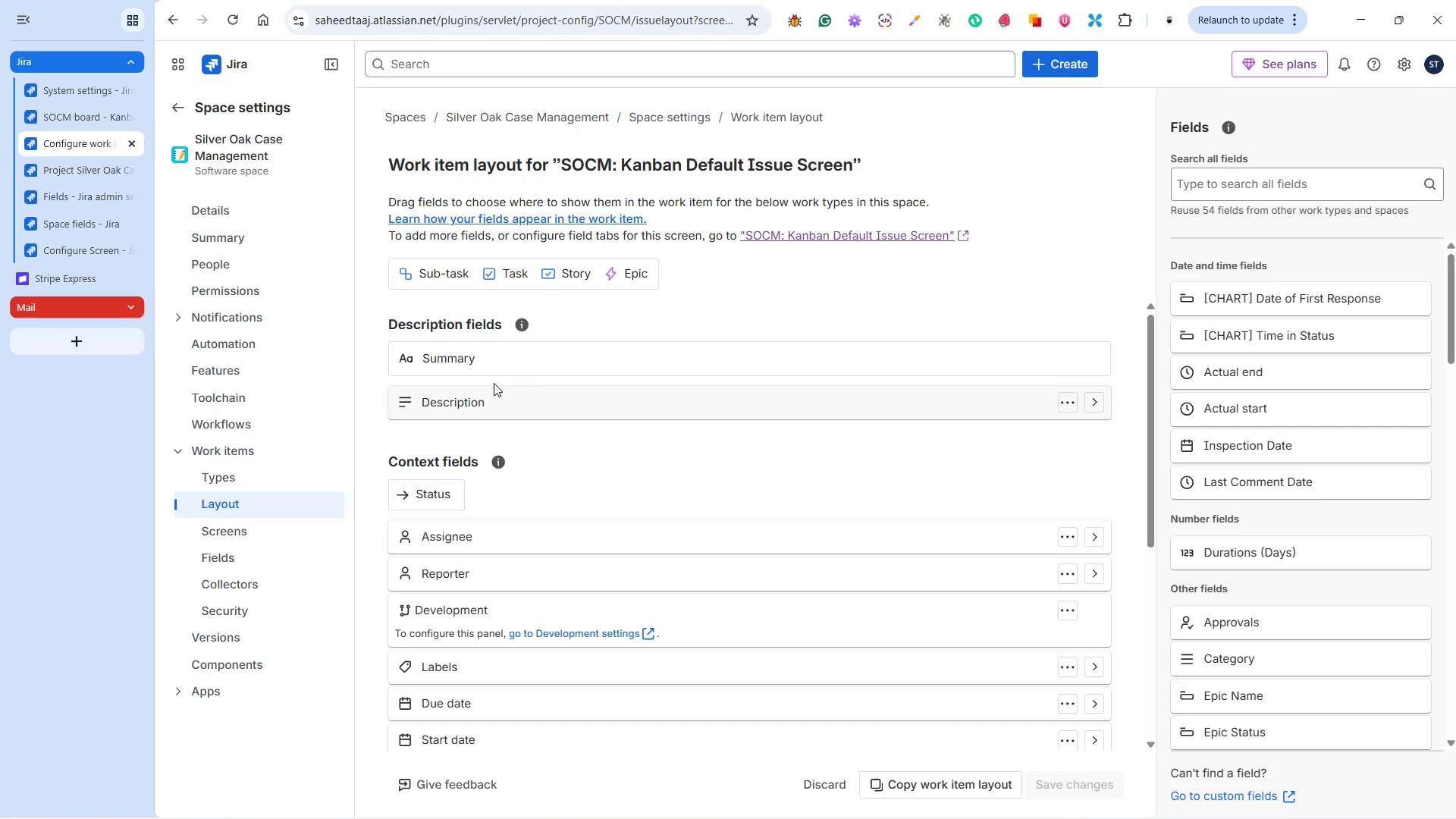 
scroll: coordinate [718, 475], scroll_direction: down, amount: 4.0
 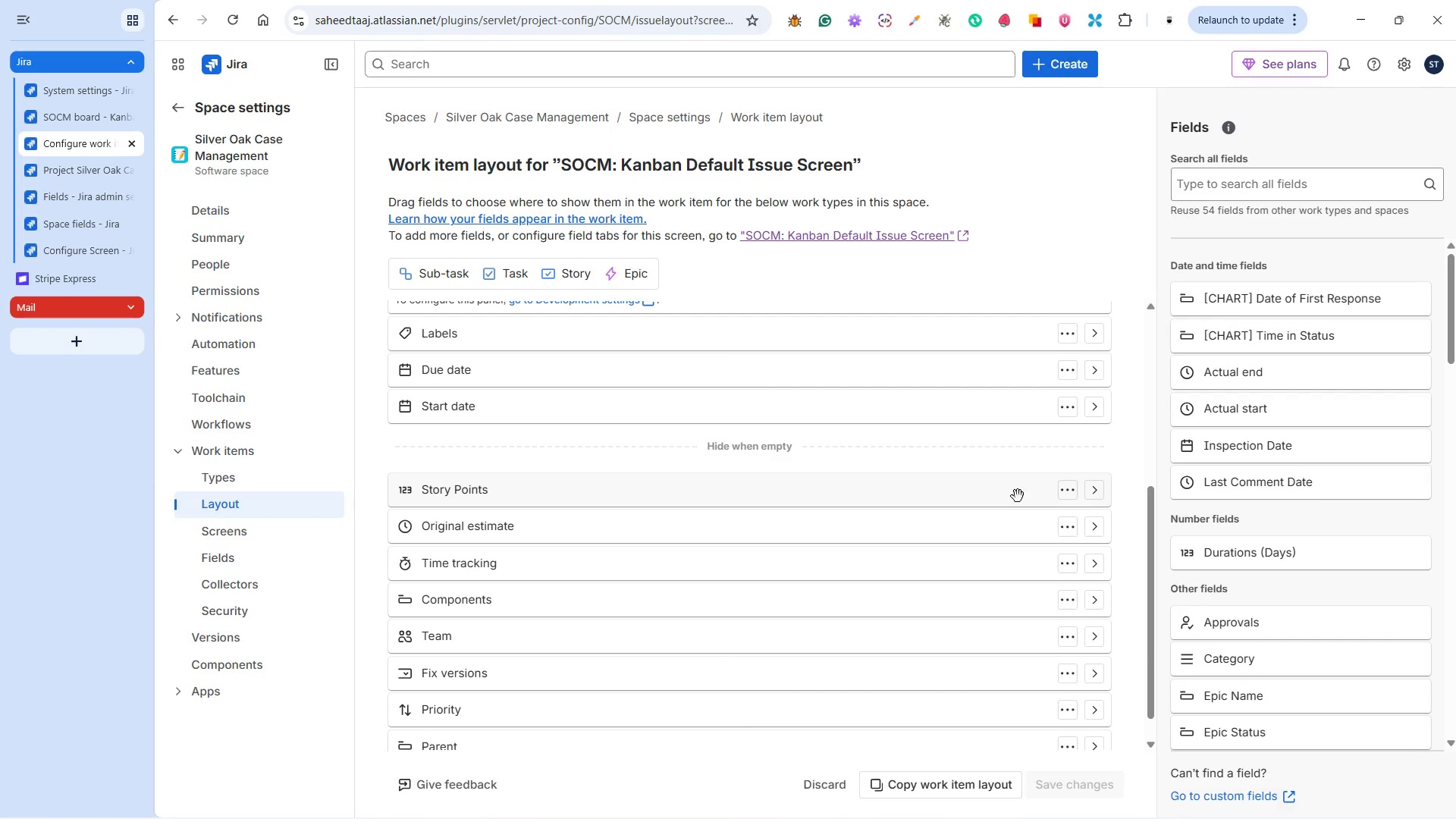 
left_click([1095, 492])
 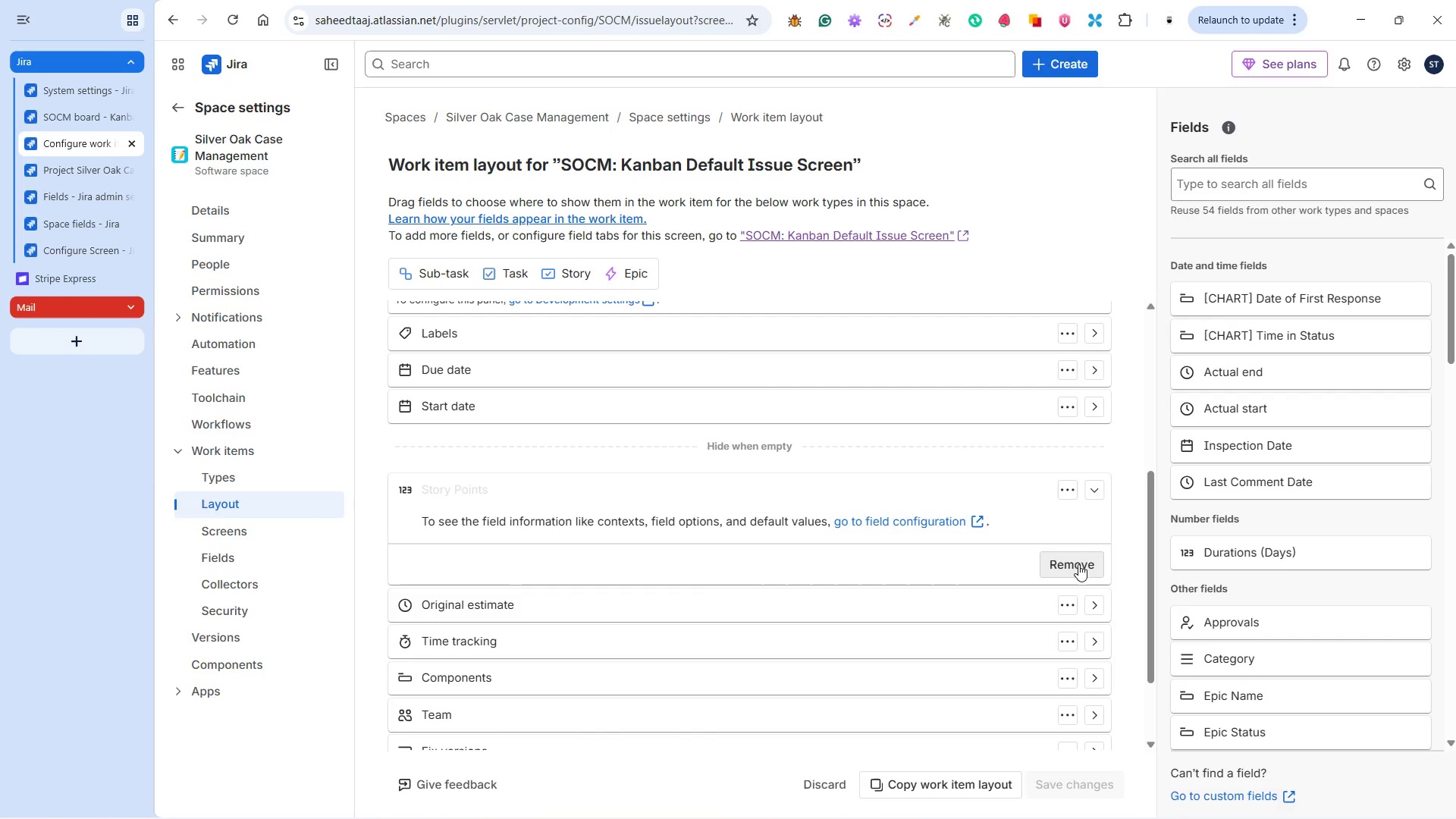 
left_click([1077, 569])
 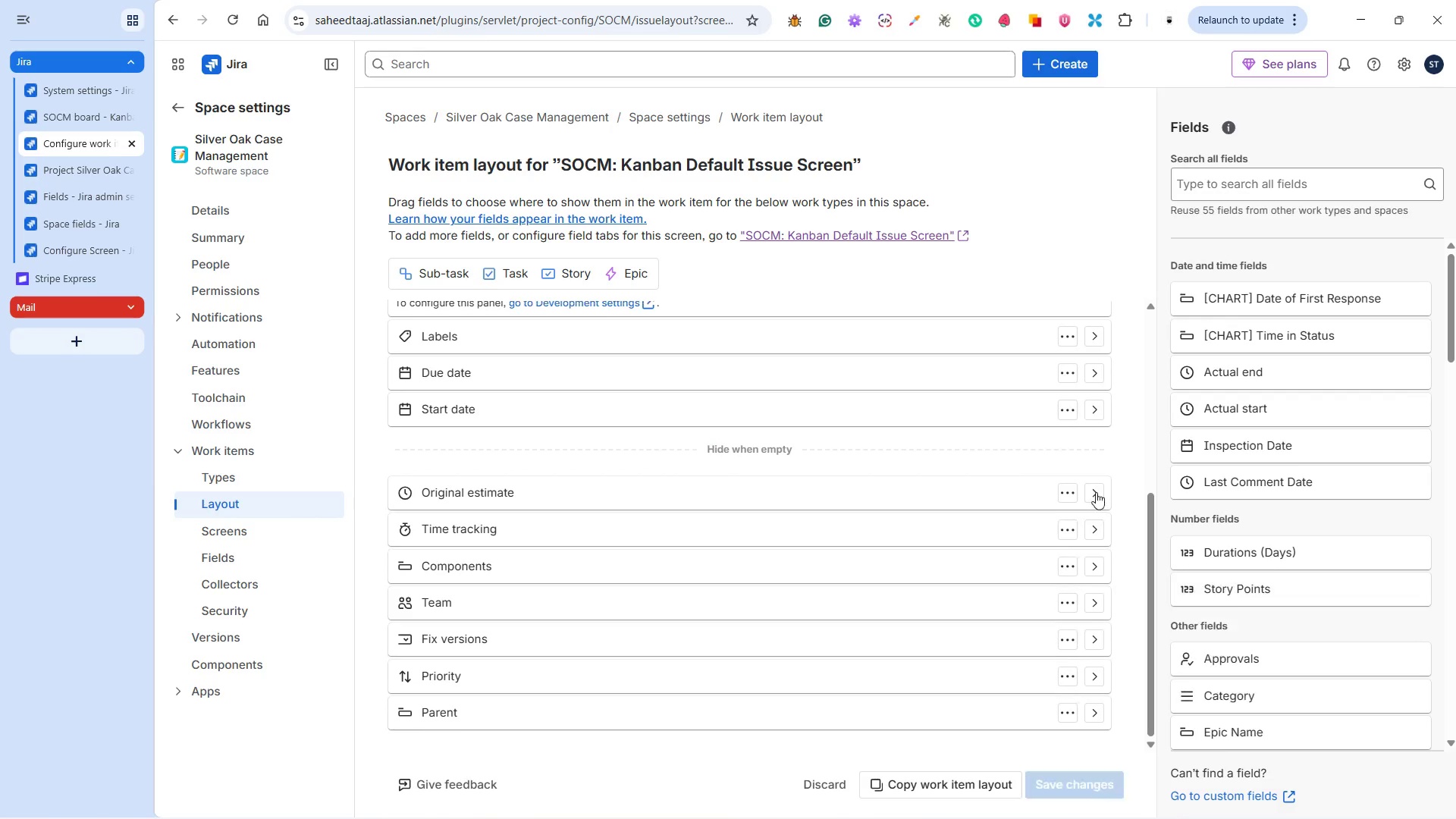 
left_click([1096, 491])
 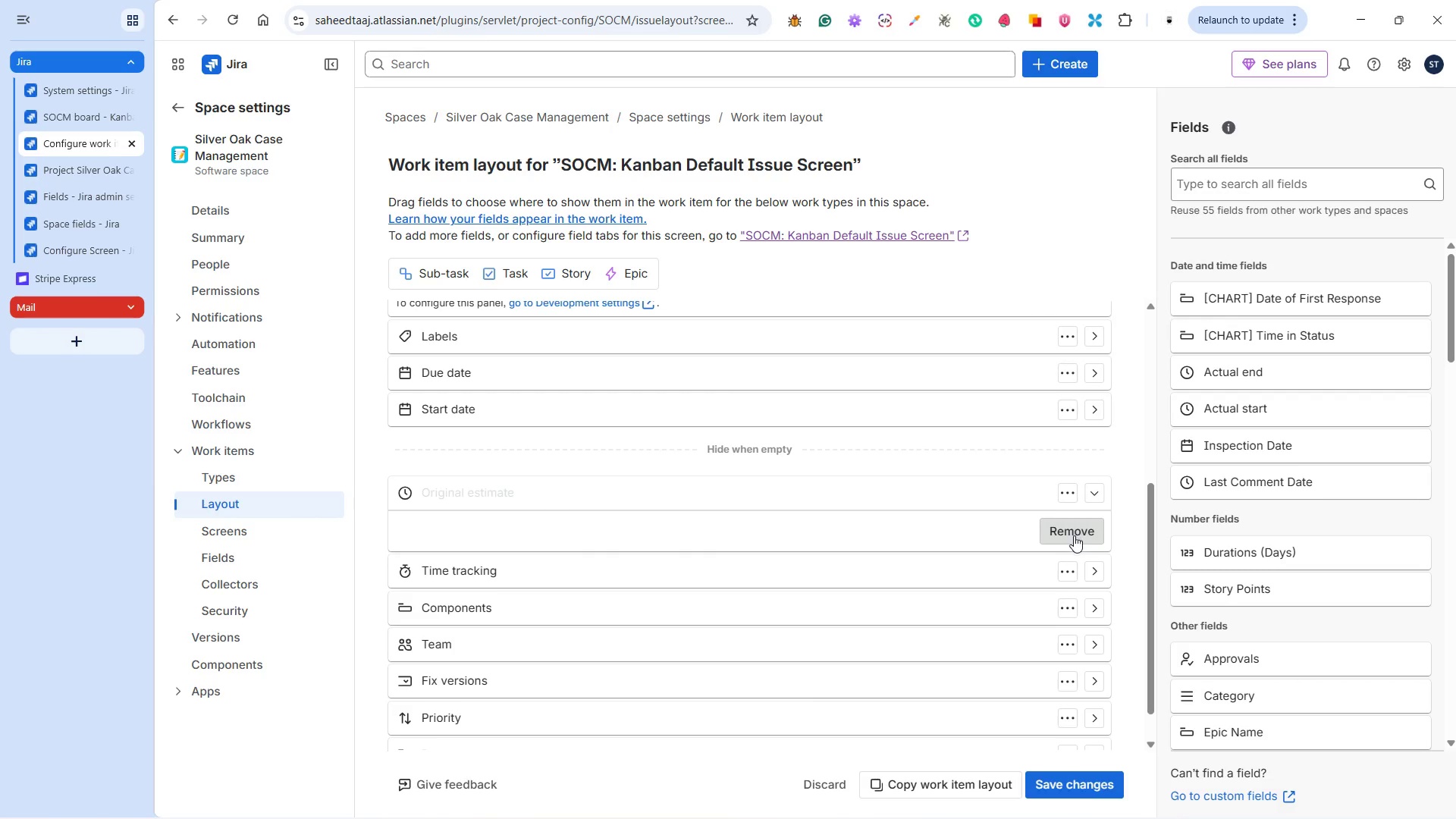 
left_click([1078, 526])
 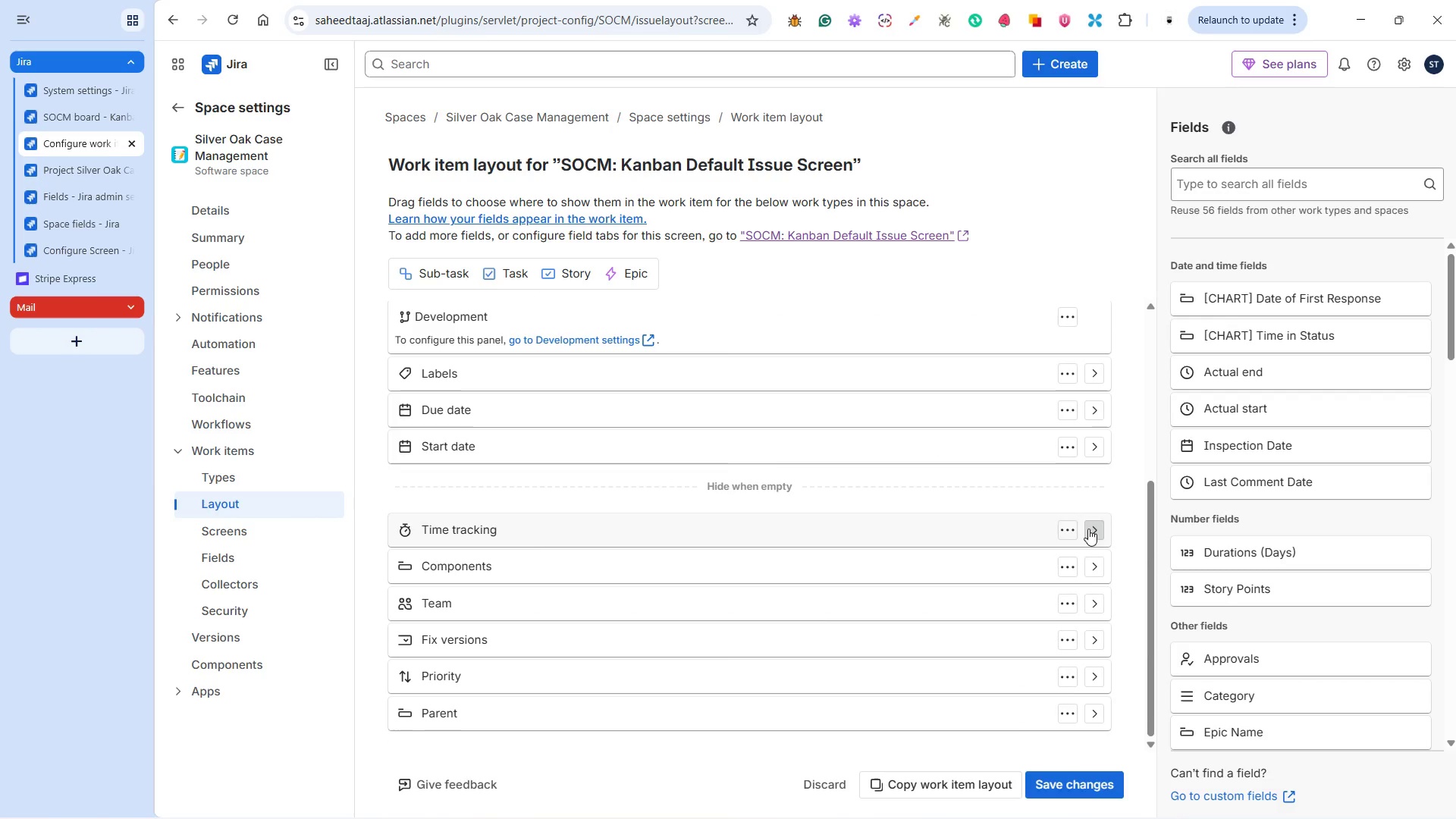 
left_click([1090, 532])
 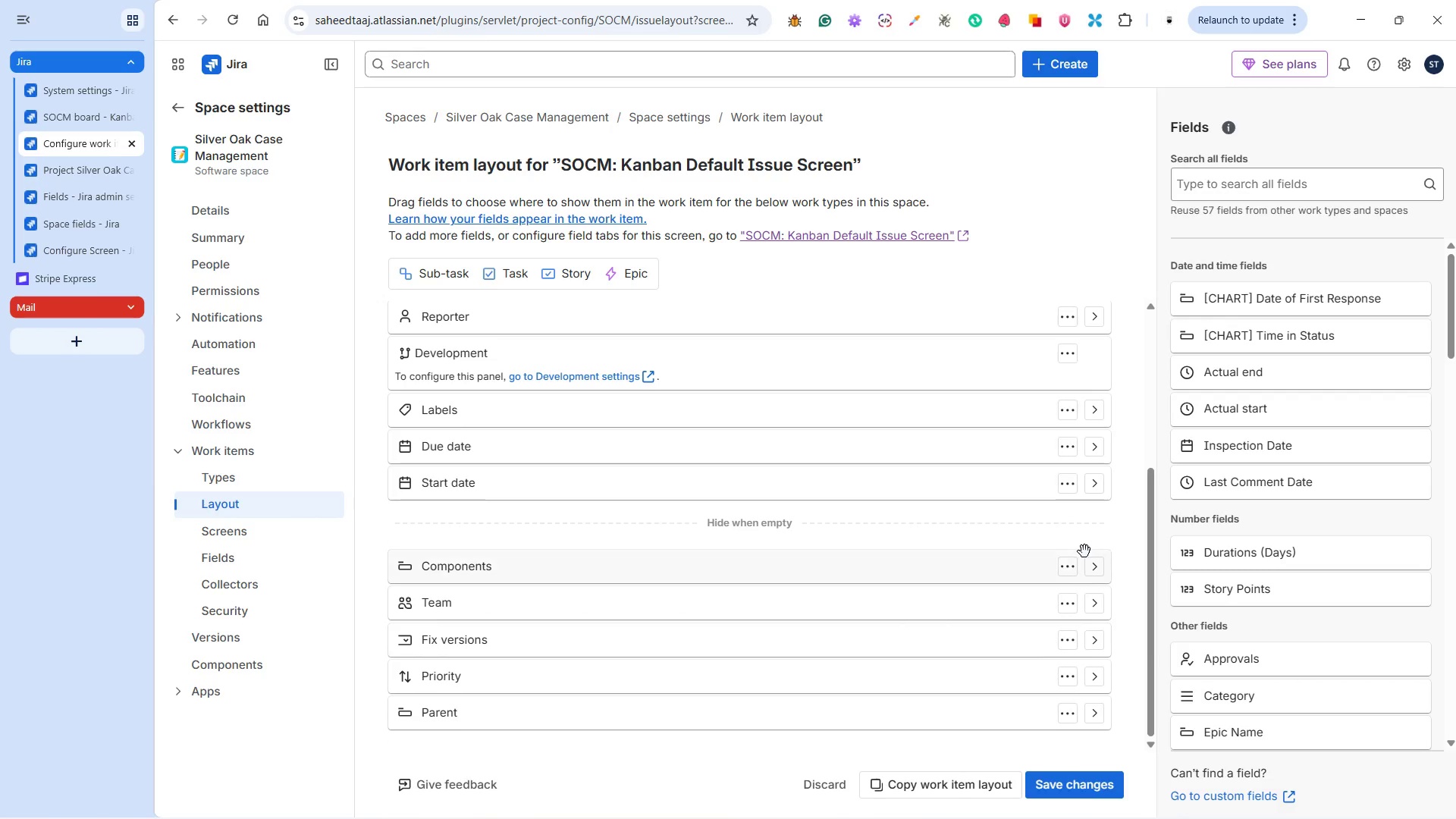 
left_click([1094, 568])
 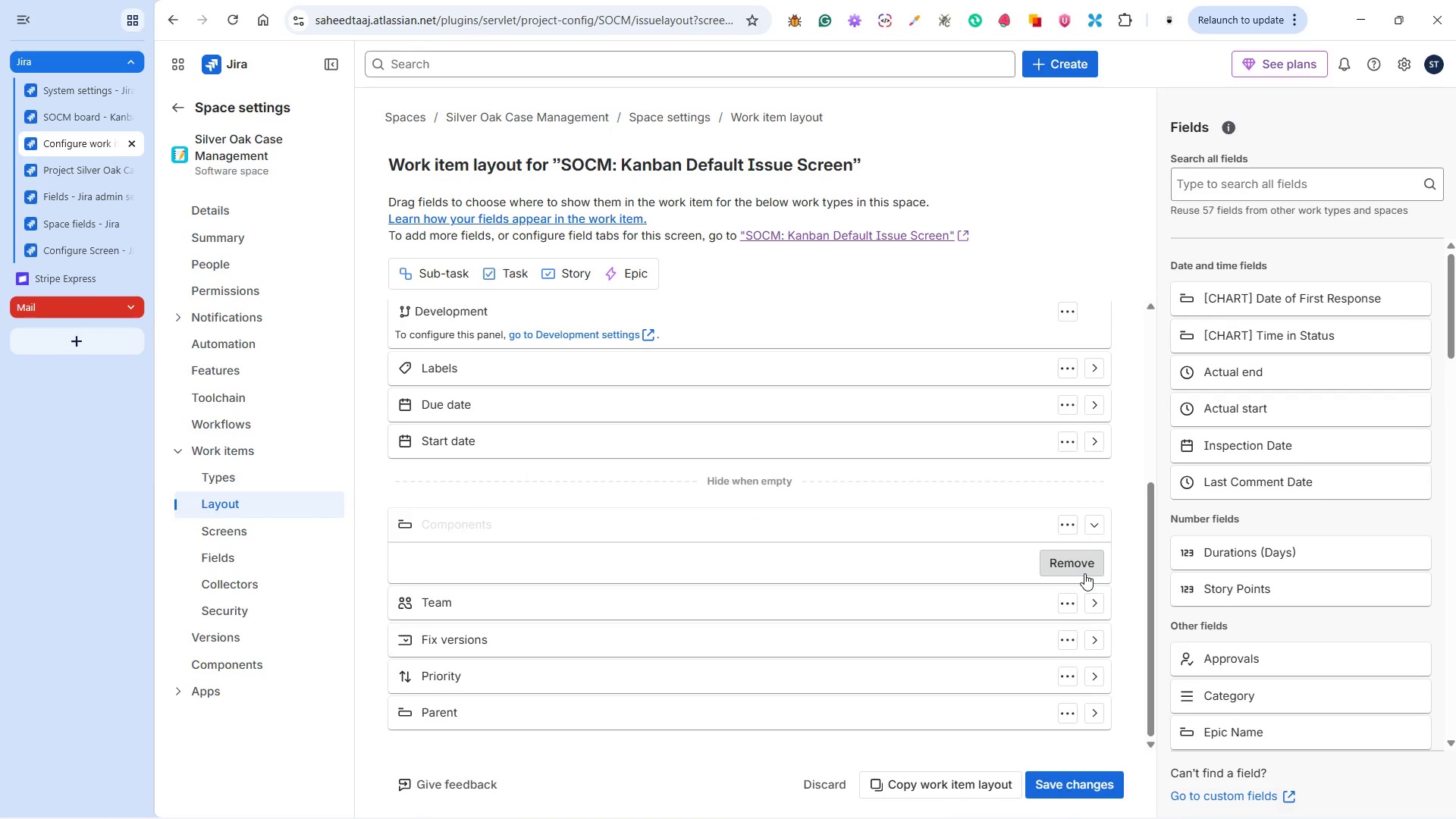 
left_click([1084, 573])
 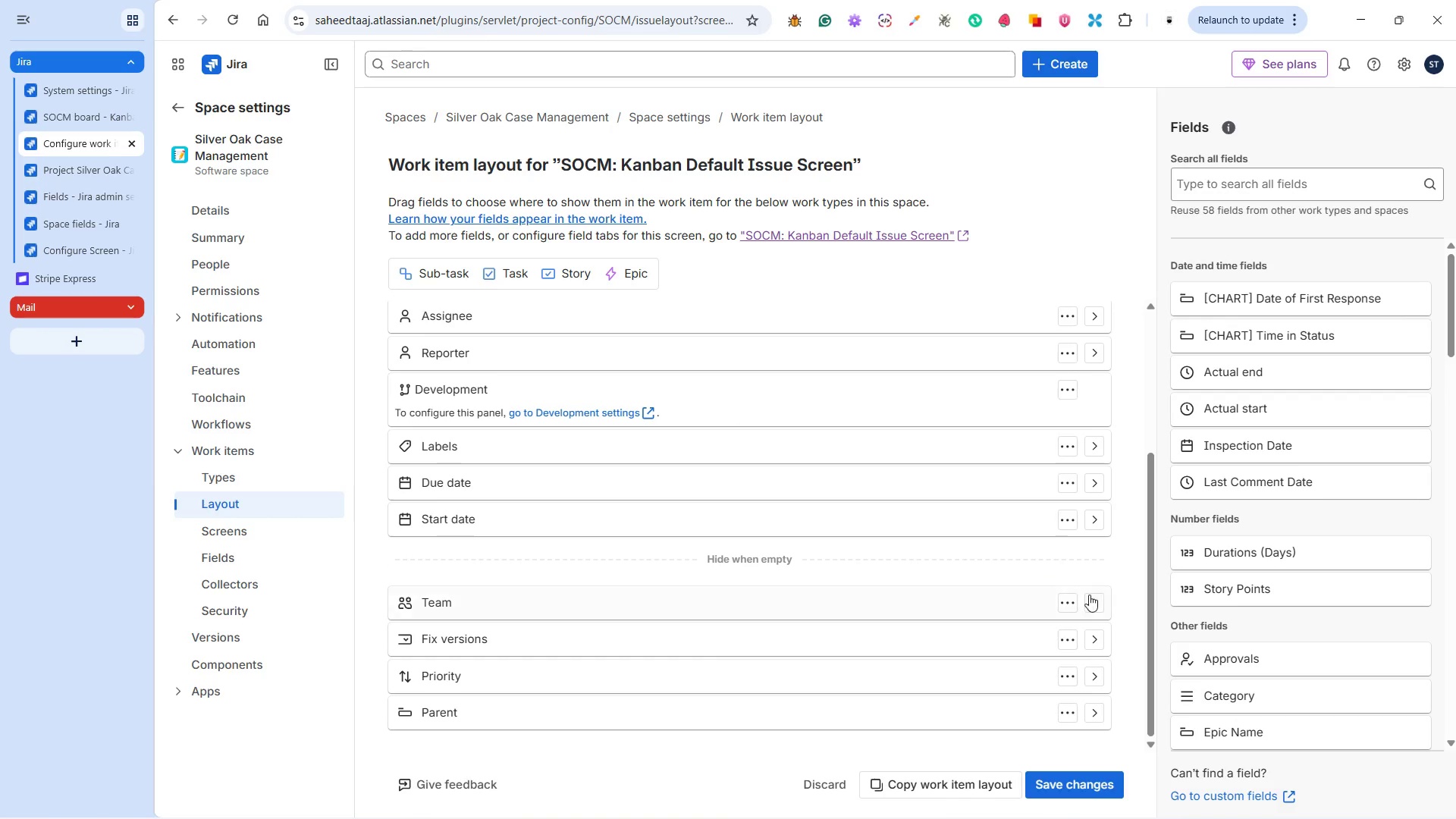 
left_click([1091, 603])
 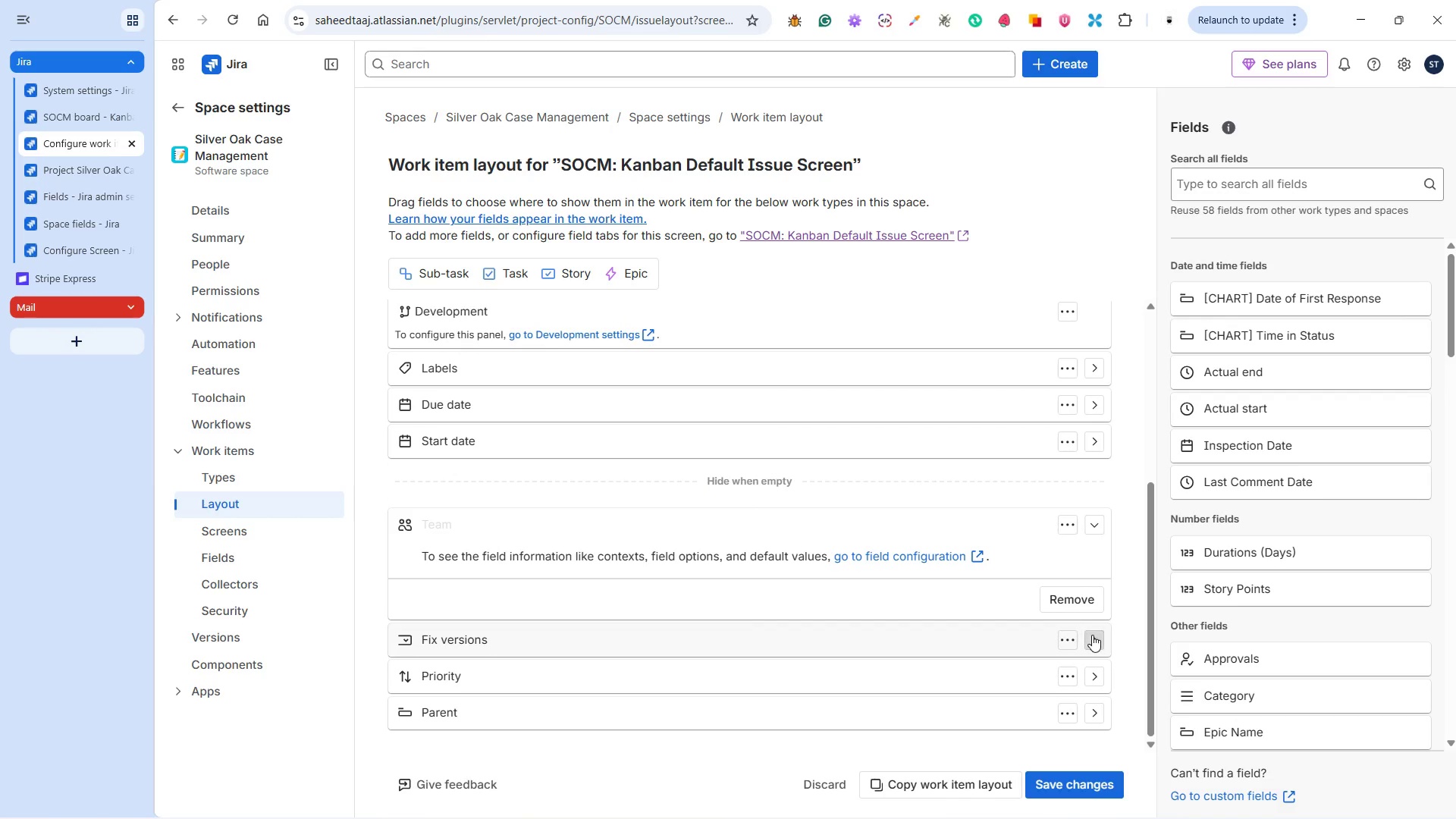 
left_click([1092, 635])
 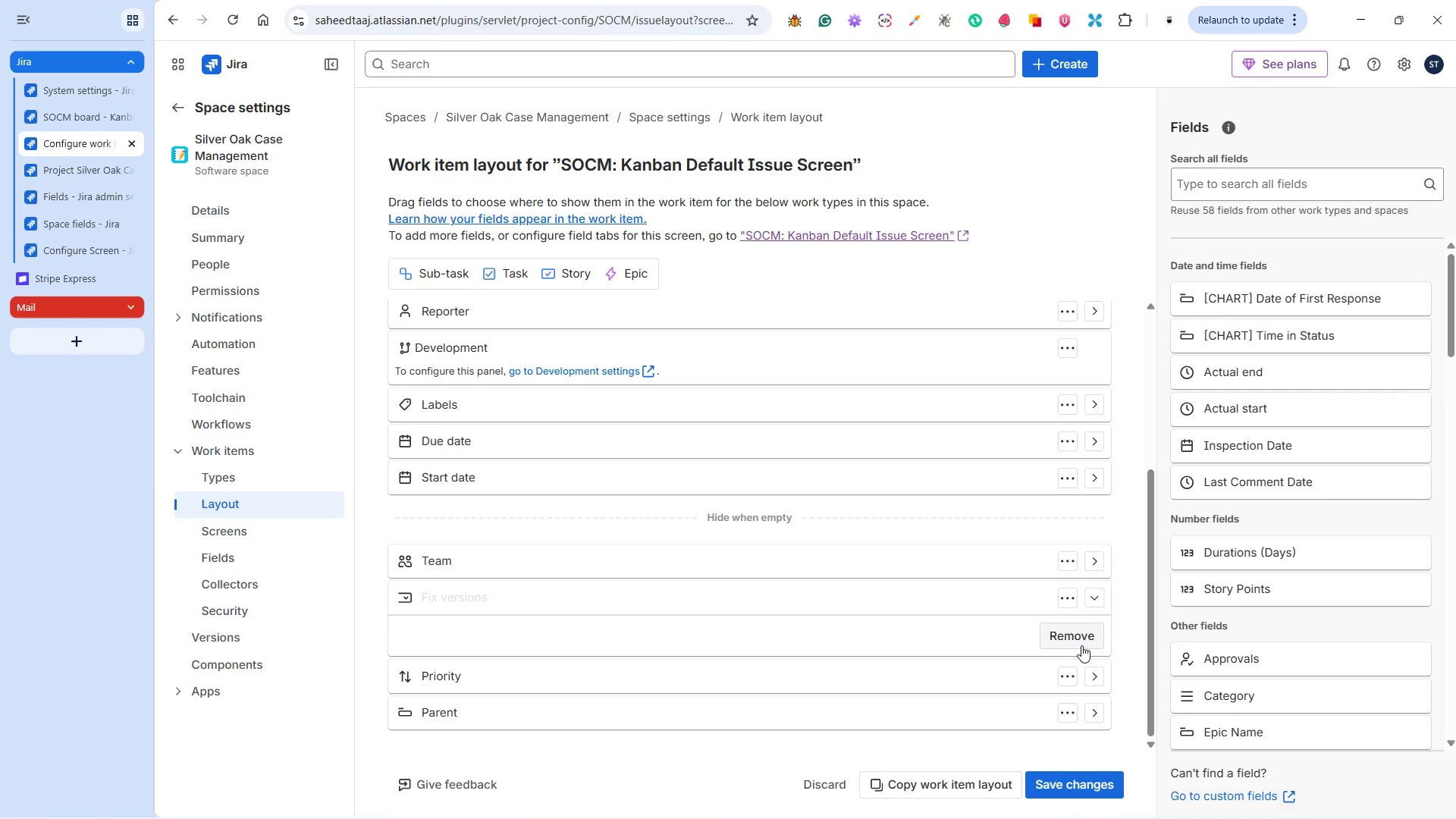 
left_click([1081, 644])
 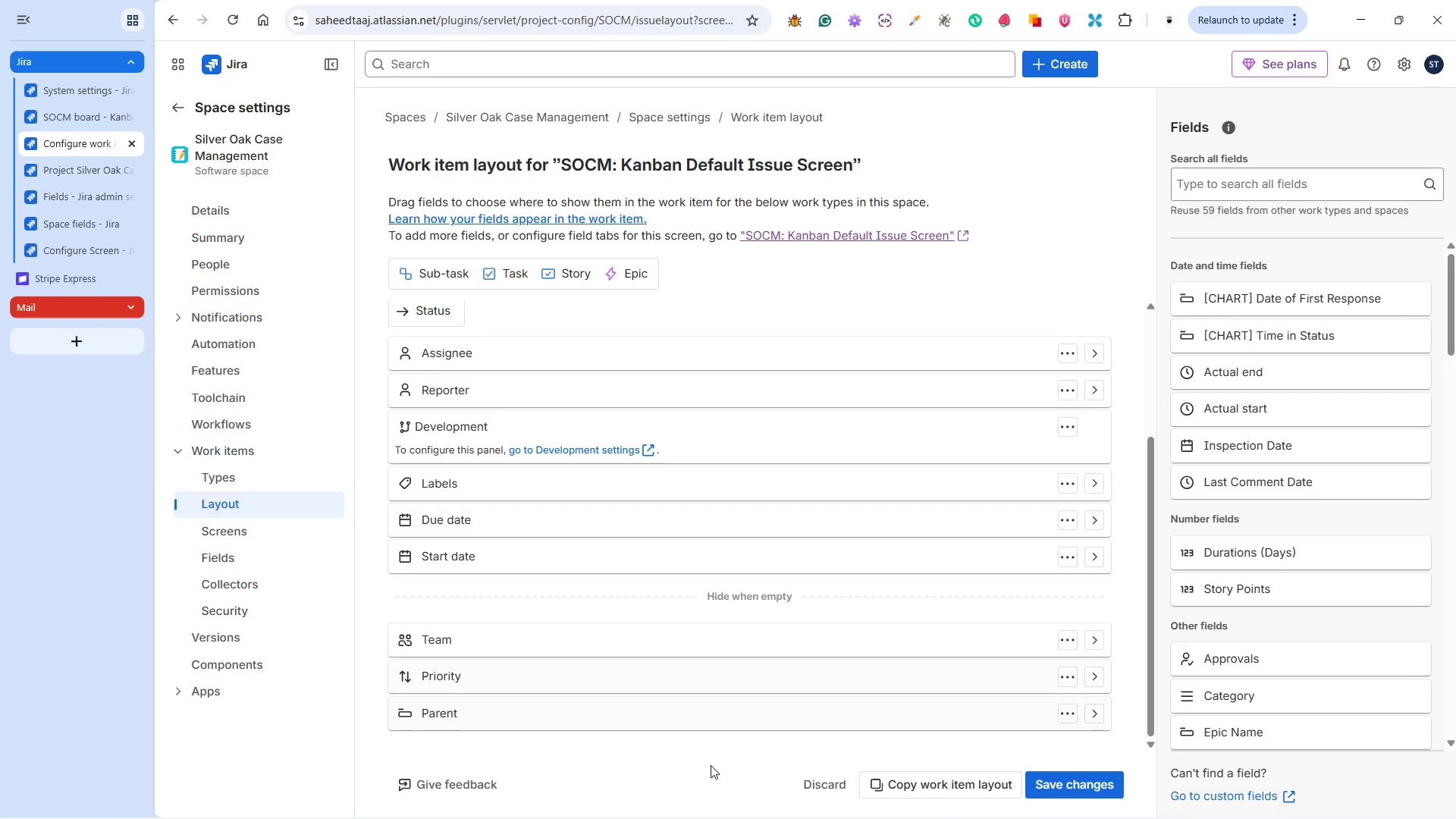 
wait(6.14)
 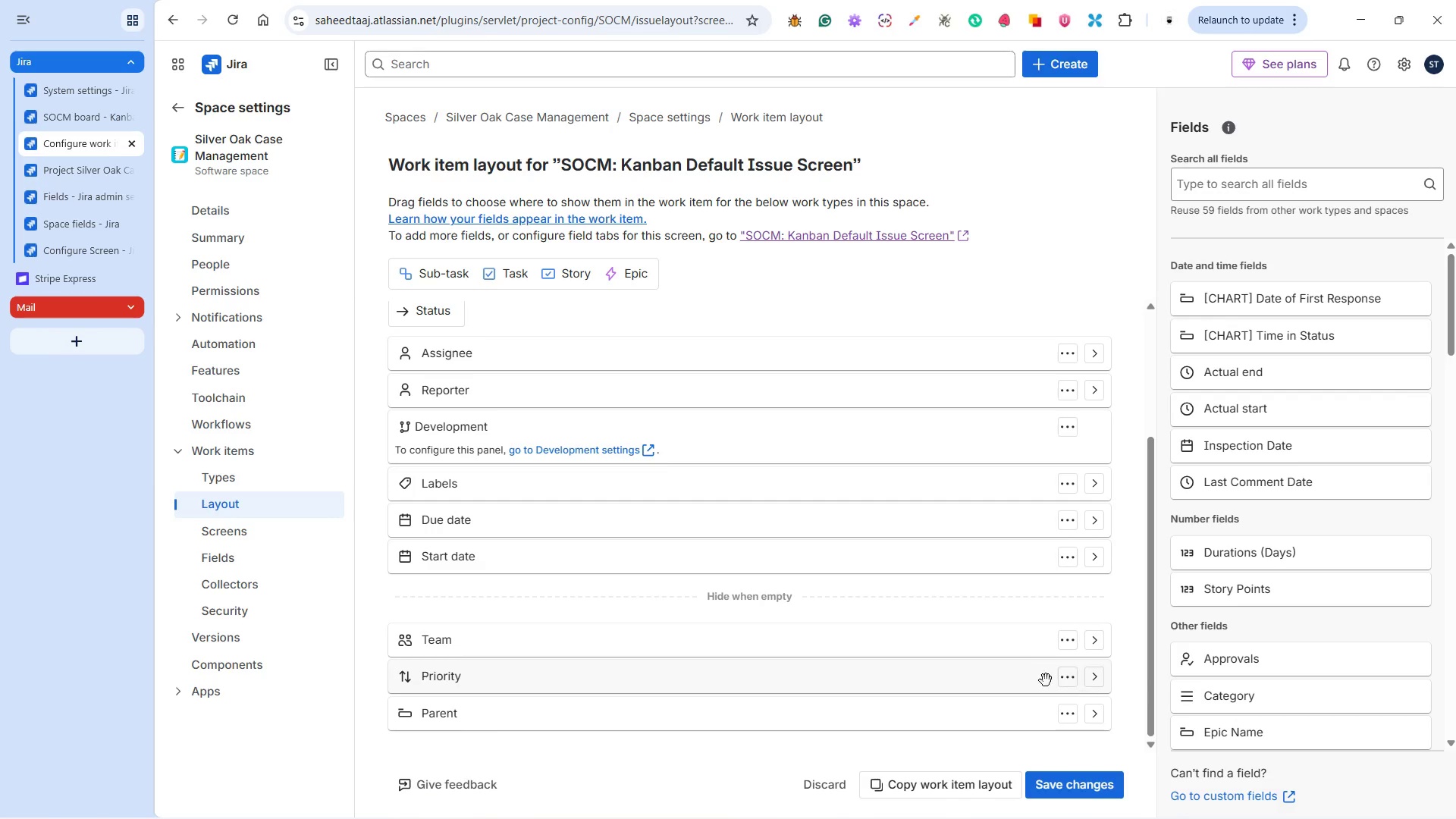 
left_click([1015, 805])
 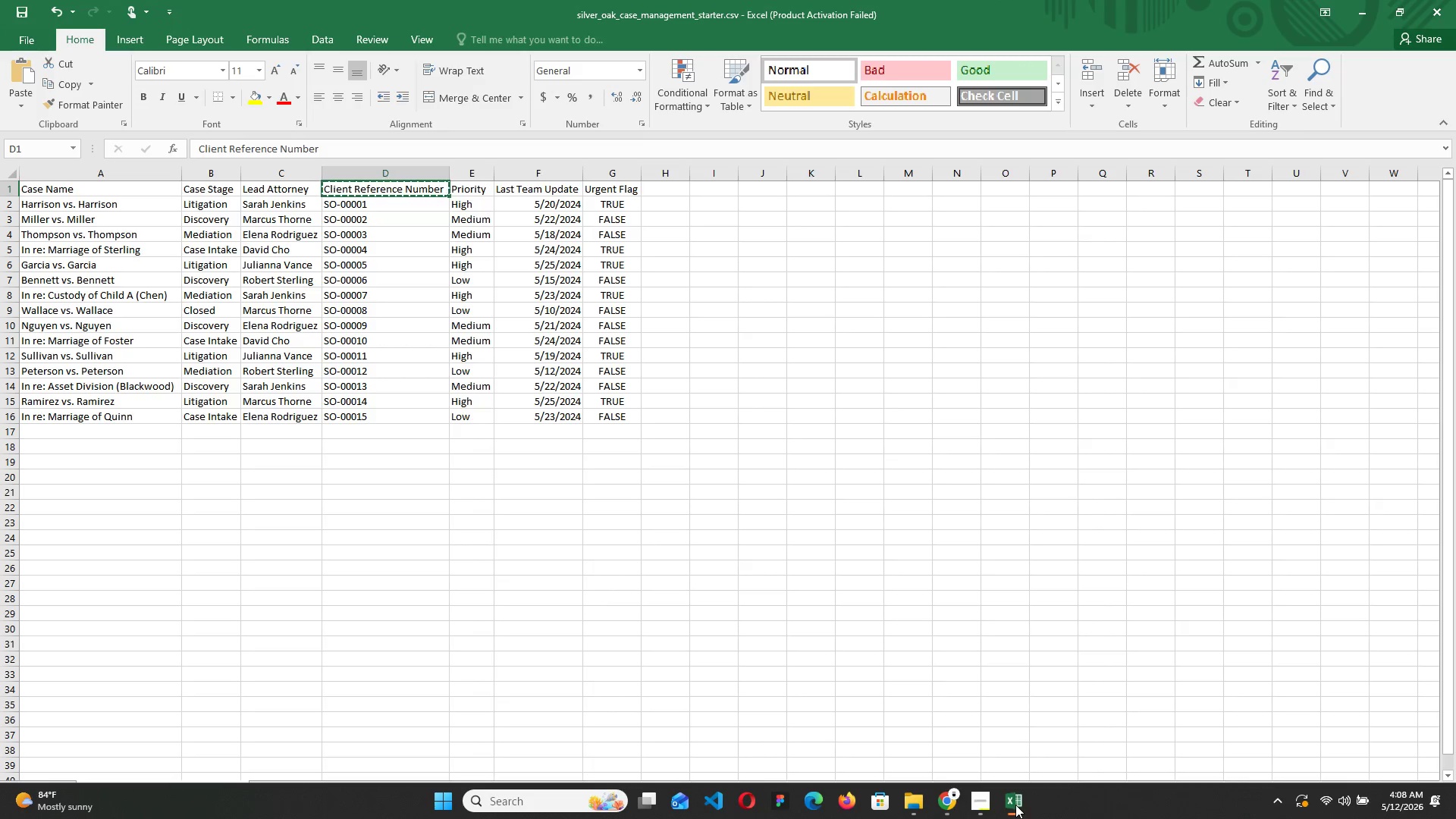 
left_click([1015, 805])
 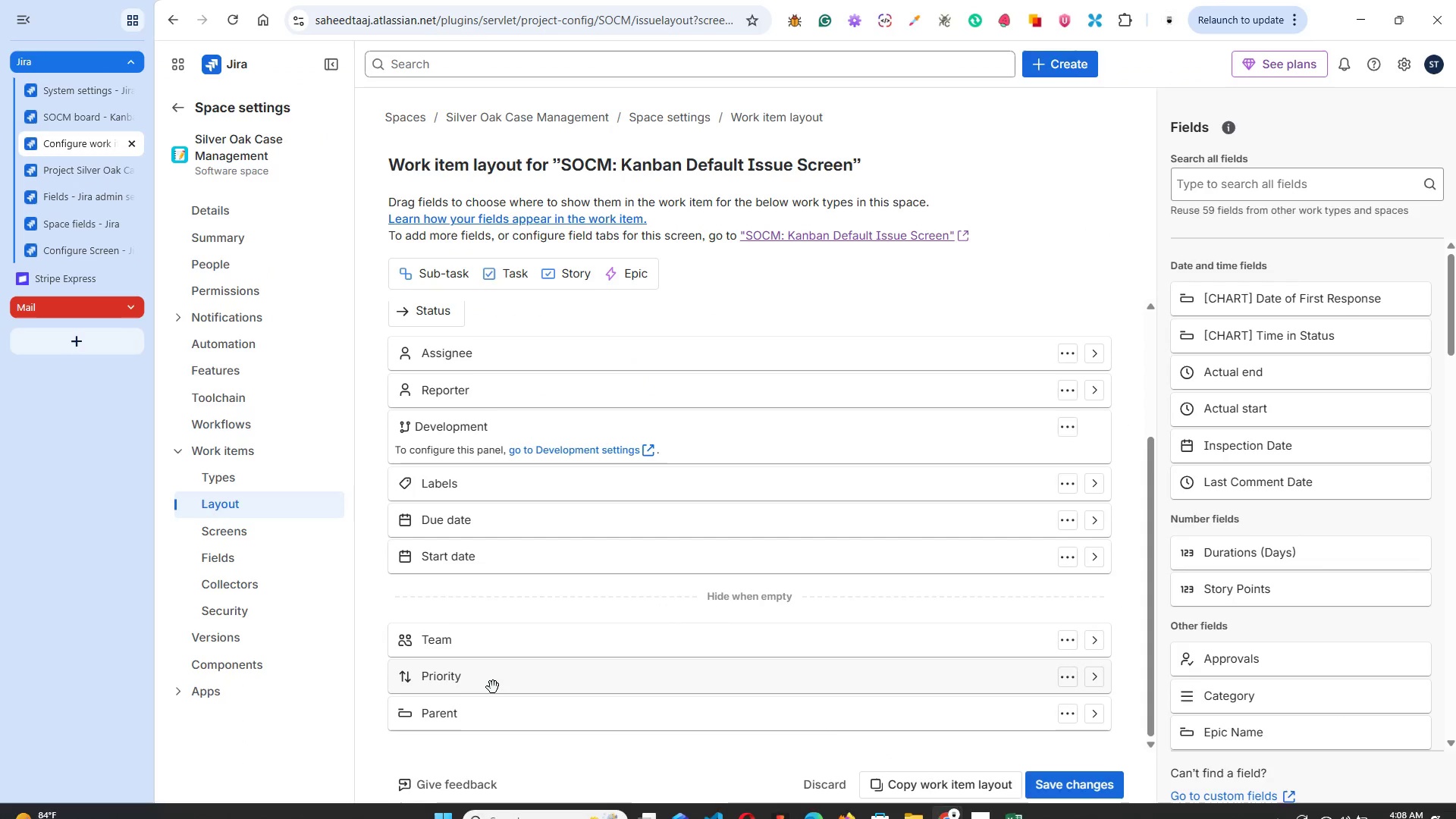 
left_click_drag(start_coordinate=[489, 682], to_coordinate=[489, 428])
 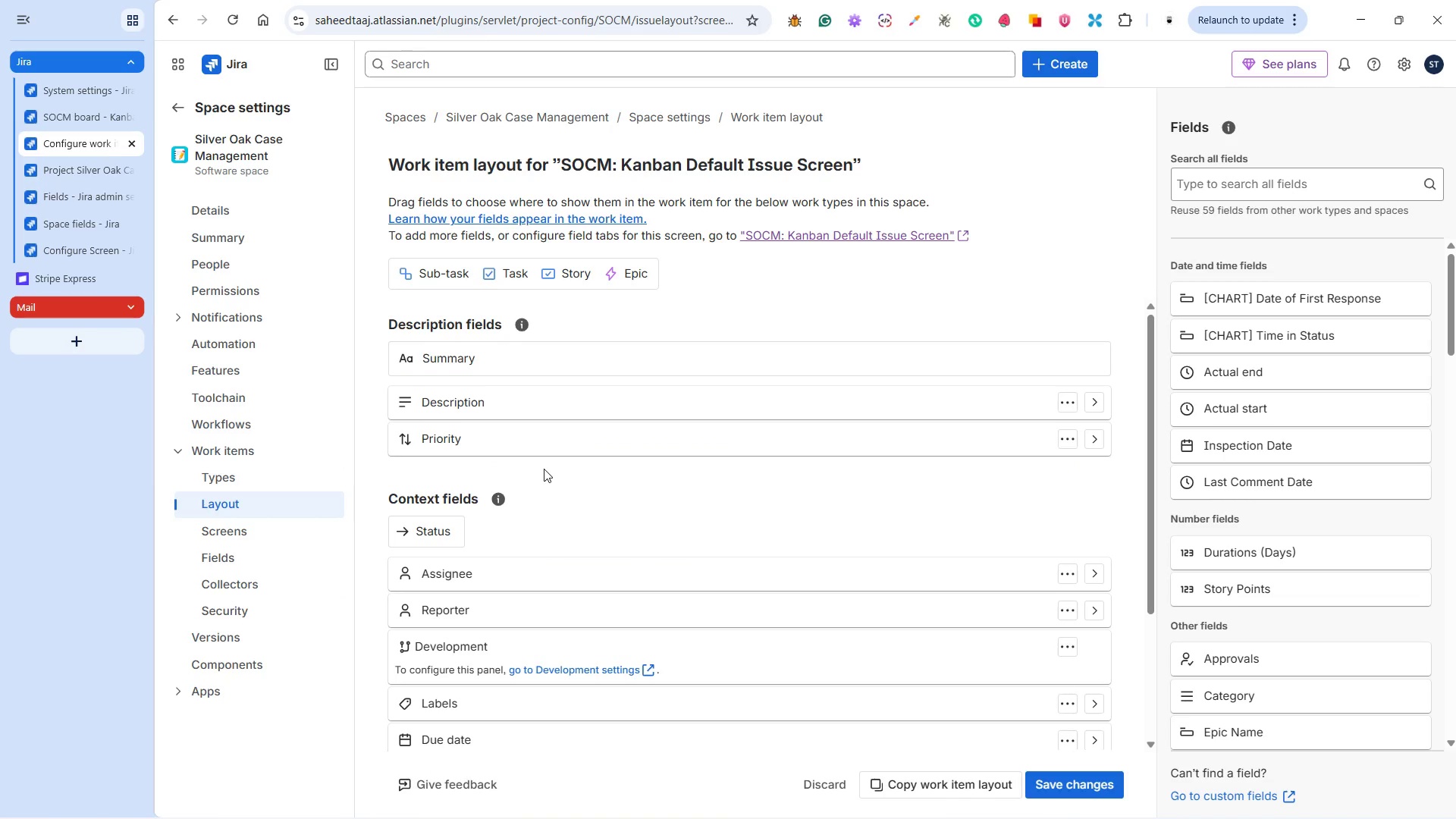 
scroll: coordinate [537, 570], scroll_direction: down, amount: 3.0
 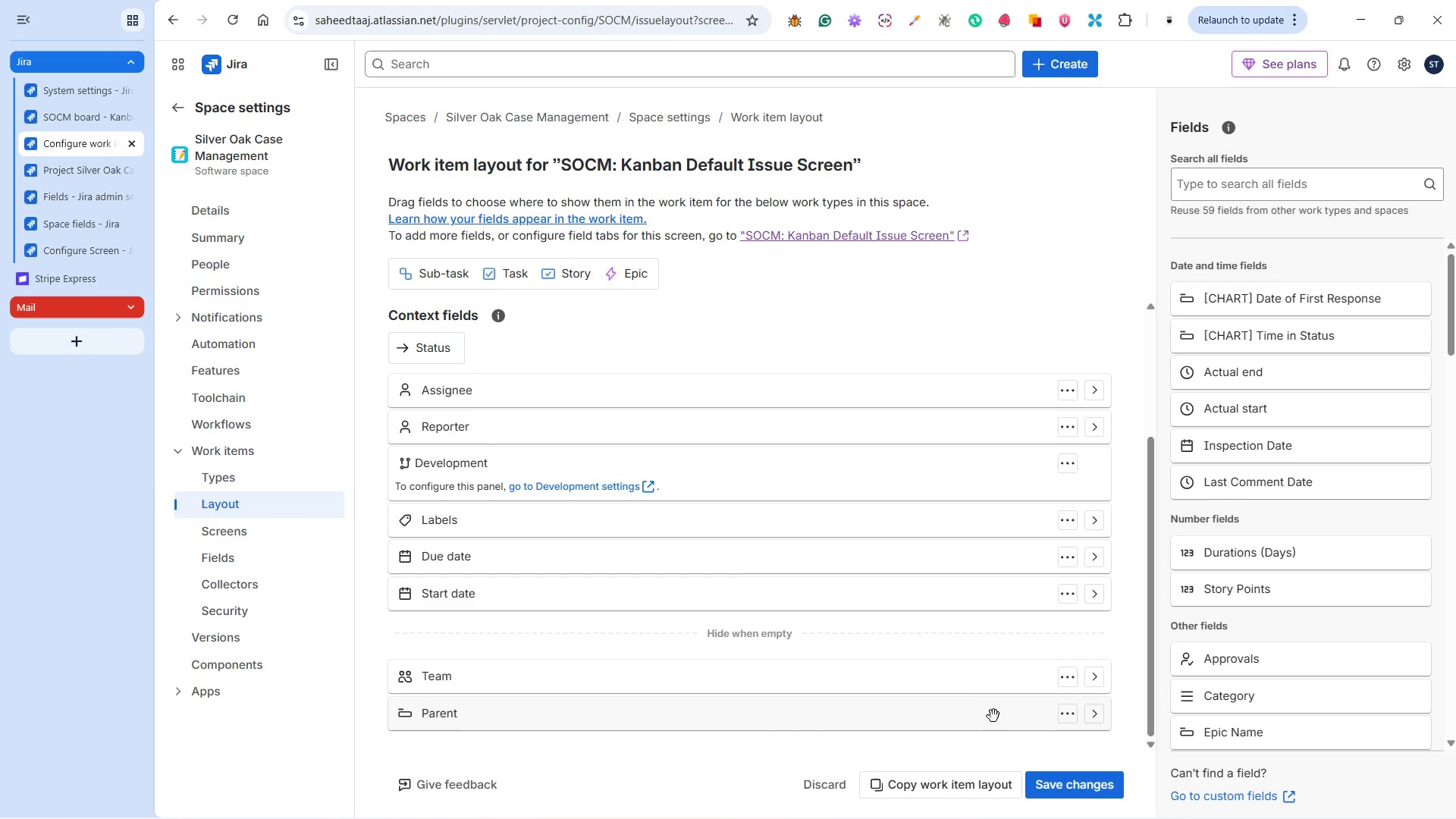 
left_click([1055, 777])
 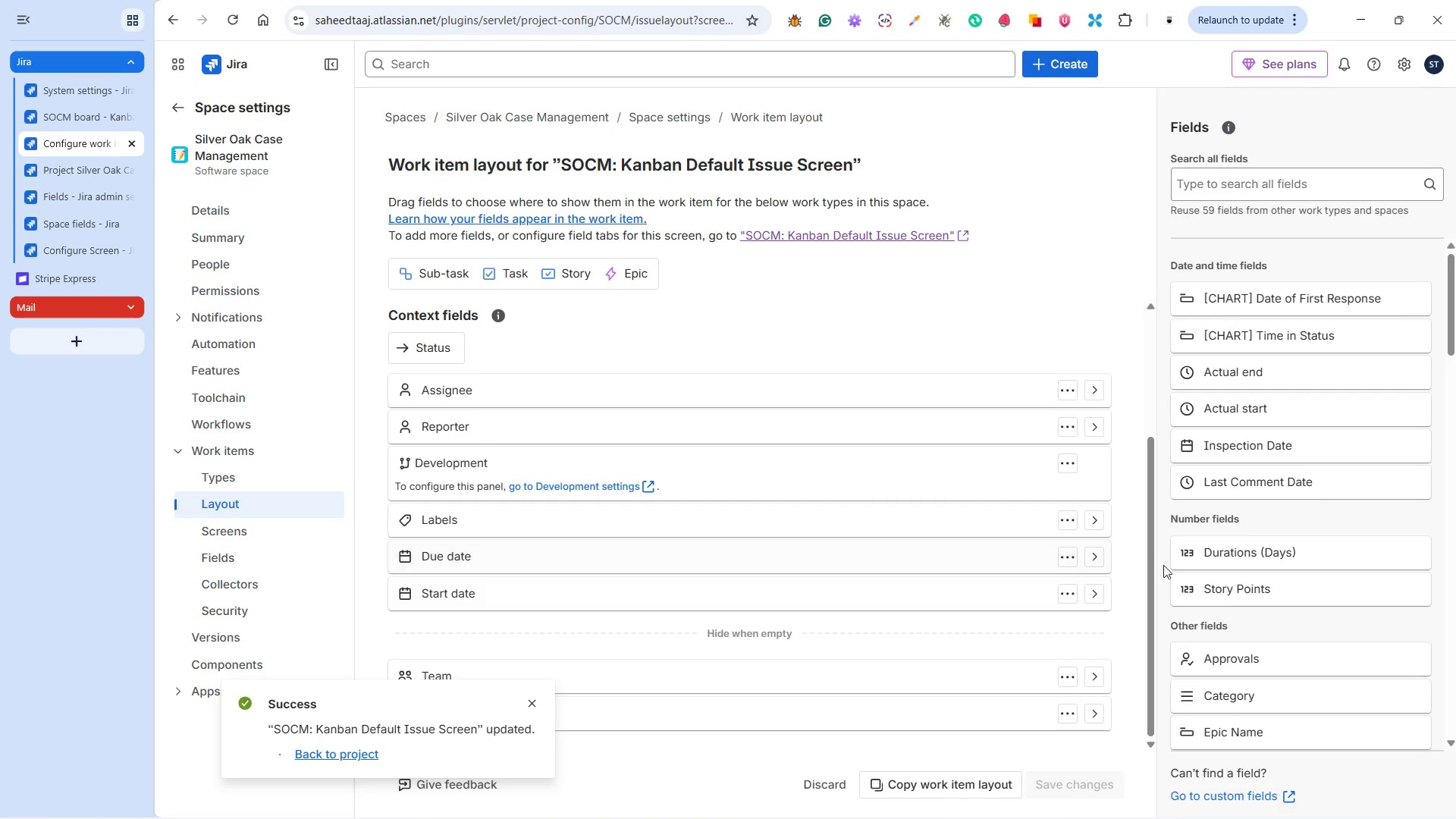 
wait(7.95)
 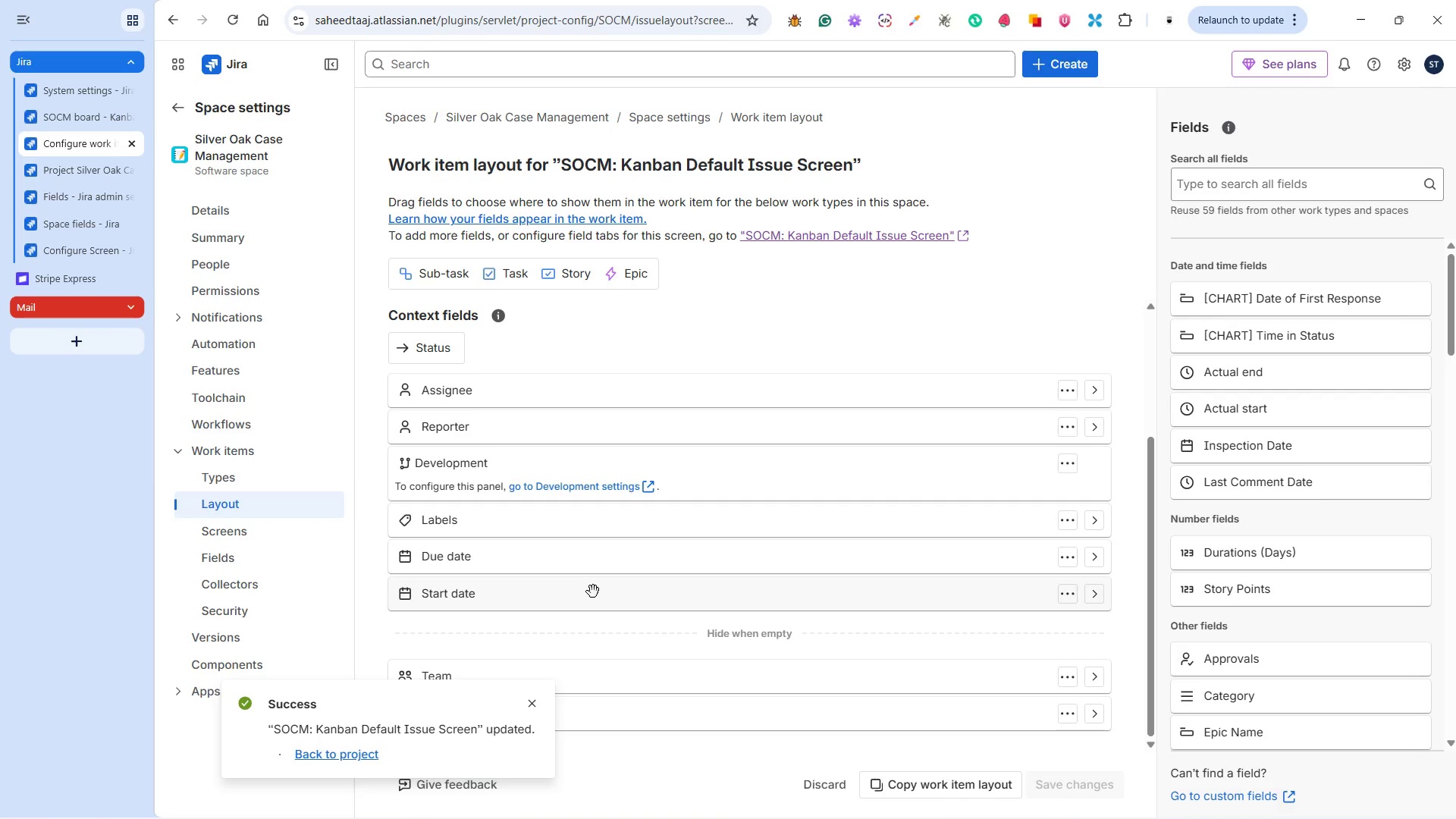 
scroll: coordinate [1257, 553], scroll_direction: down, amount: 6.0
 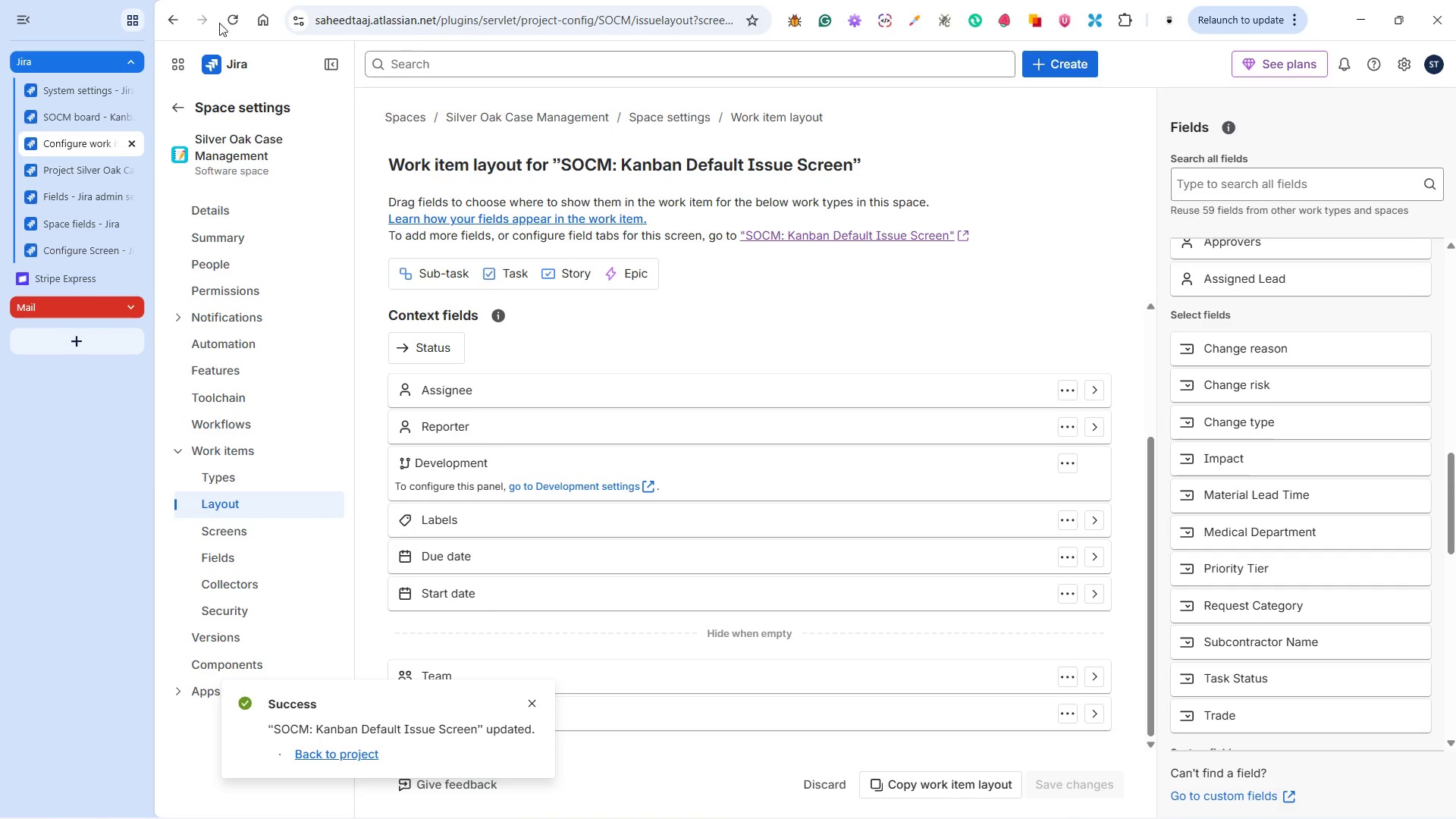 
left_click([229, 13])
 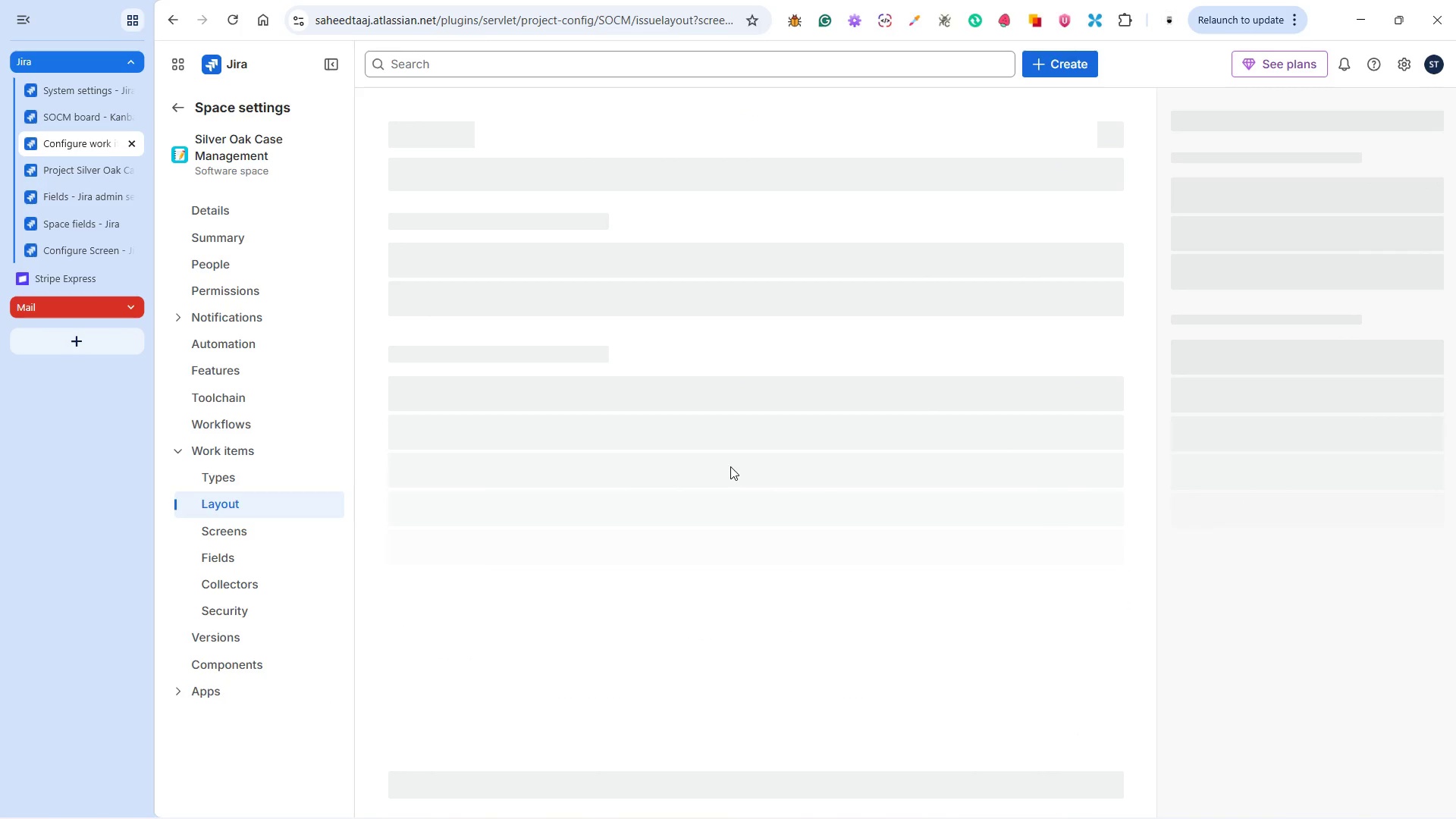 
wait(7.44)
 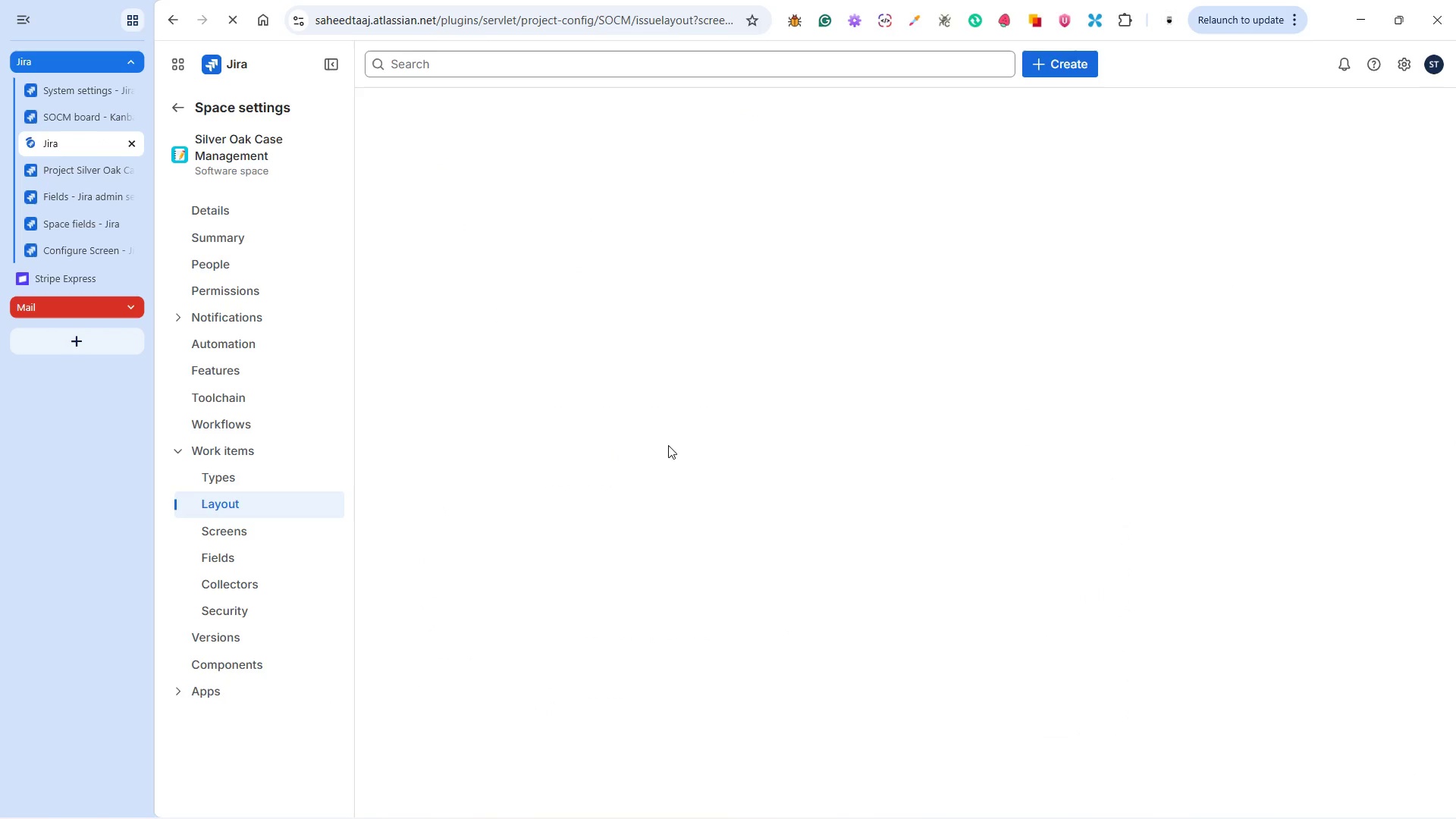 
scroll: coordinate [723, 491], scroll_direction: down, amount: 7.0
 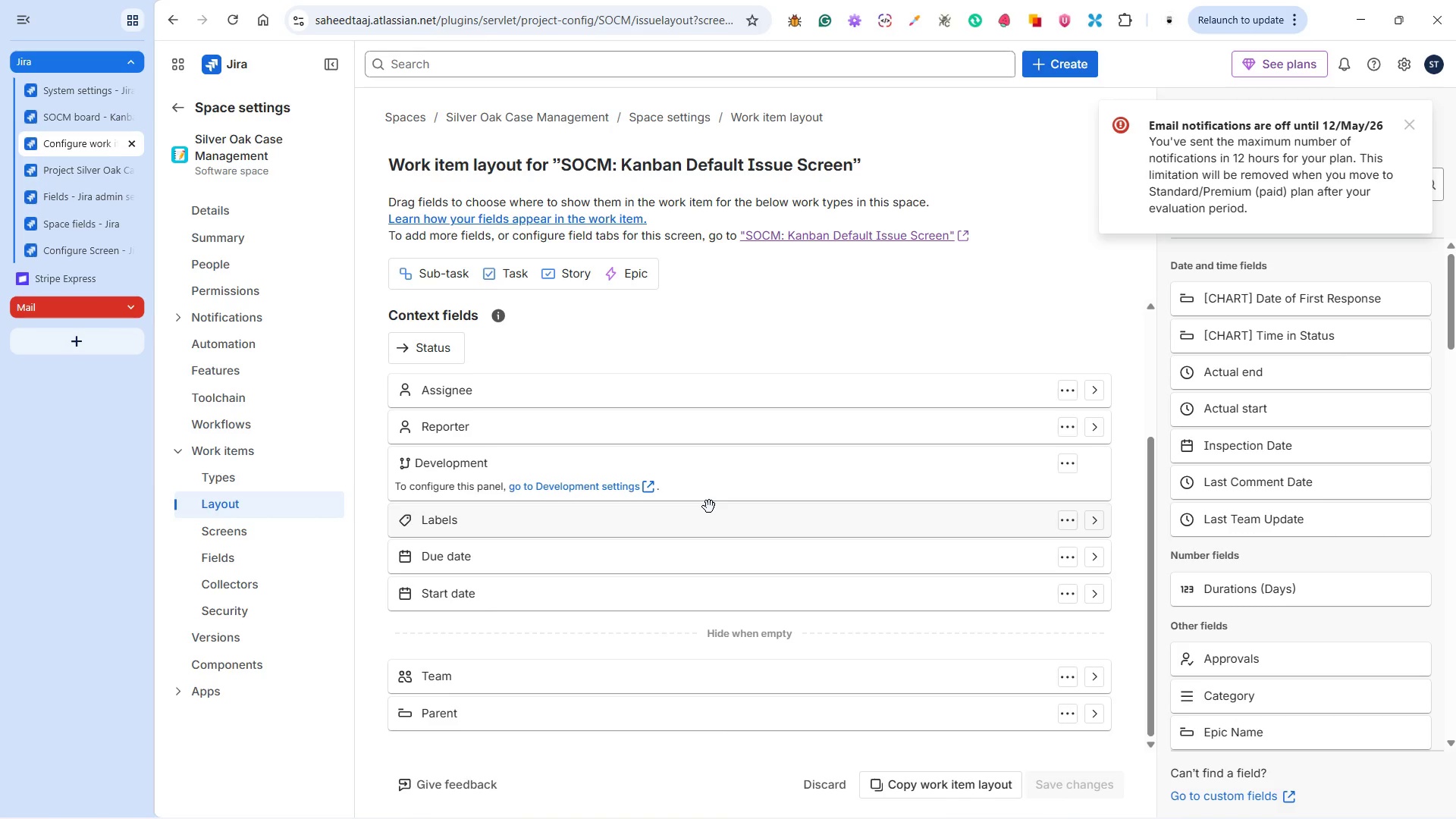 
scroll: coordinate [709, 507], scroll_direction: up, amount: 1.0
 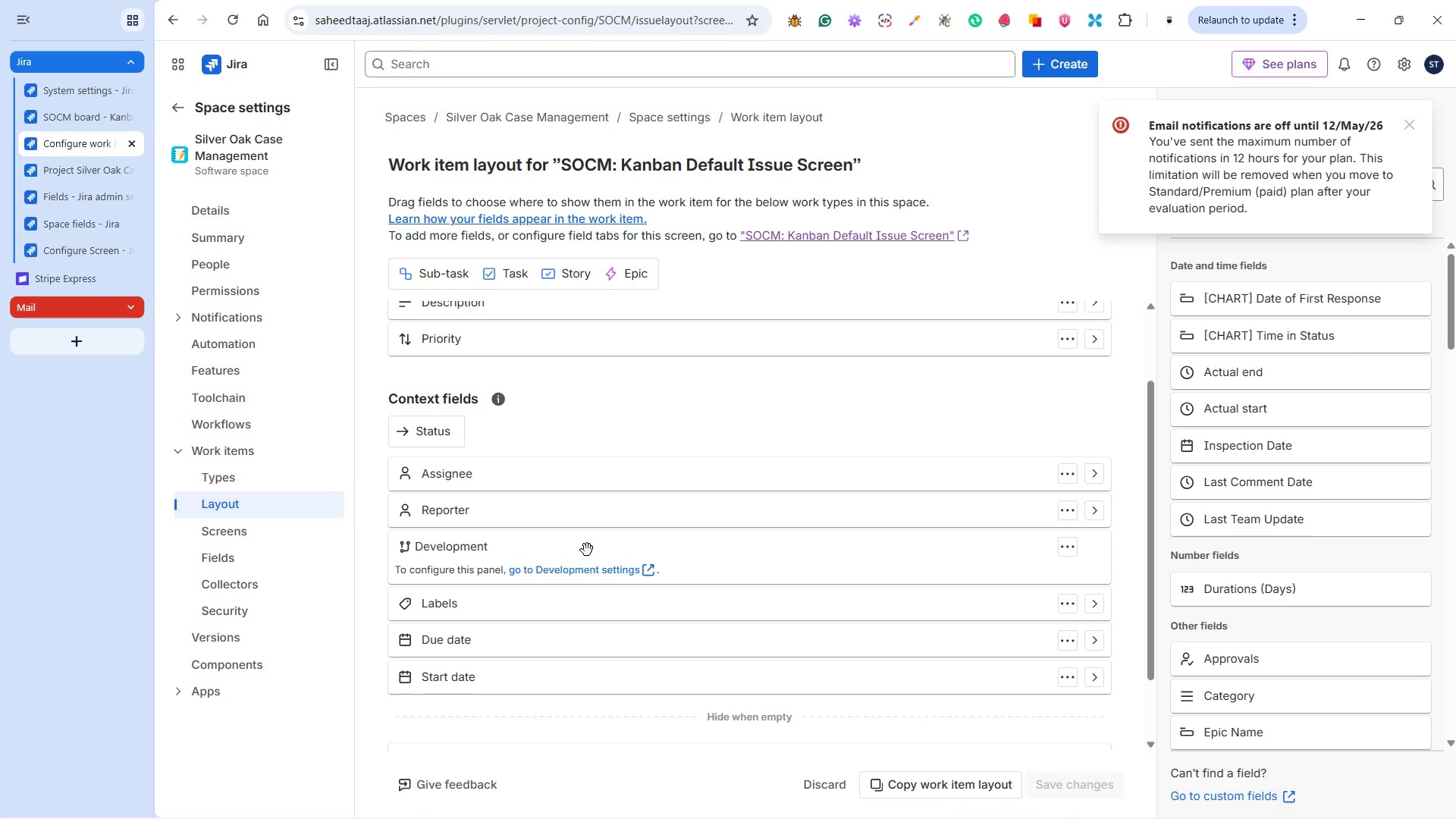 
left_click_drag(start_coordinate=[587, 550], to_coordinate=[586, 702])
 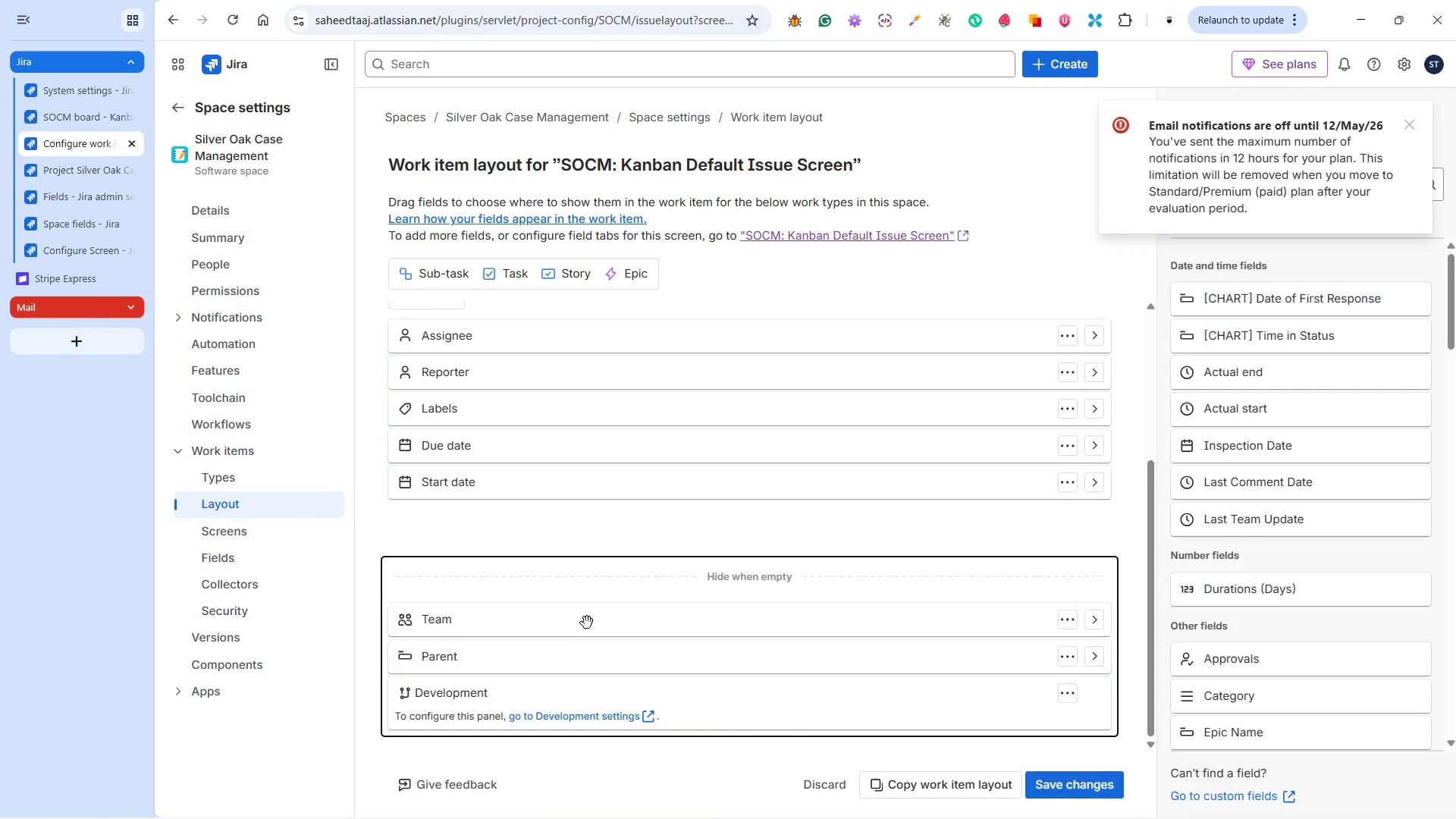 
scroll: coordinate [587, 622], scroll_direction: up, amount: 2.0
 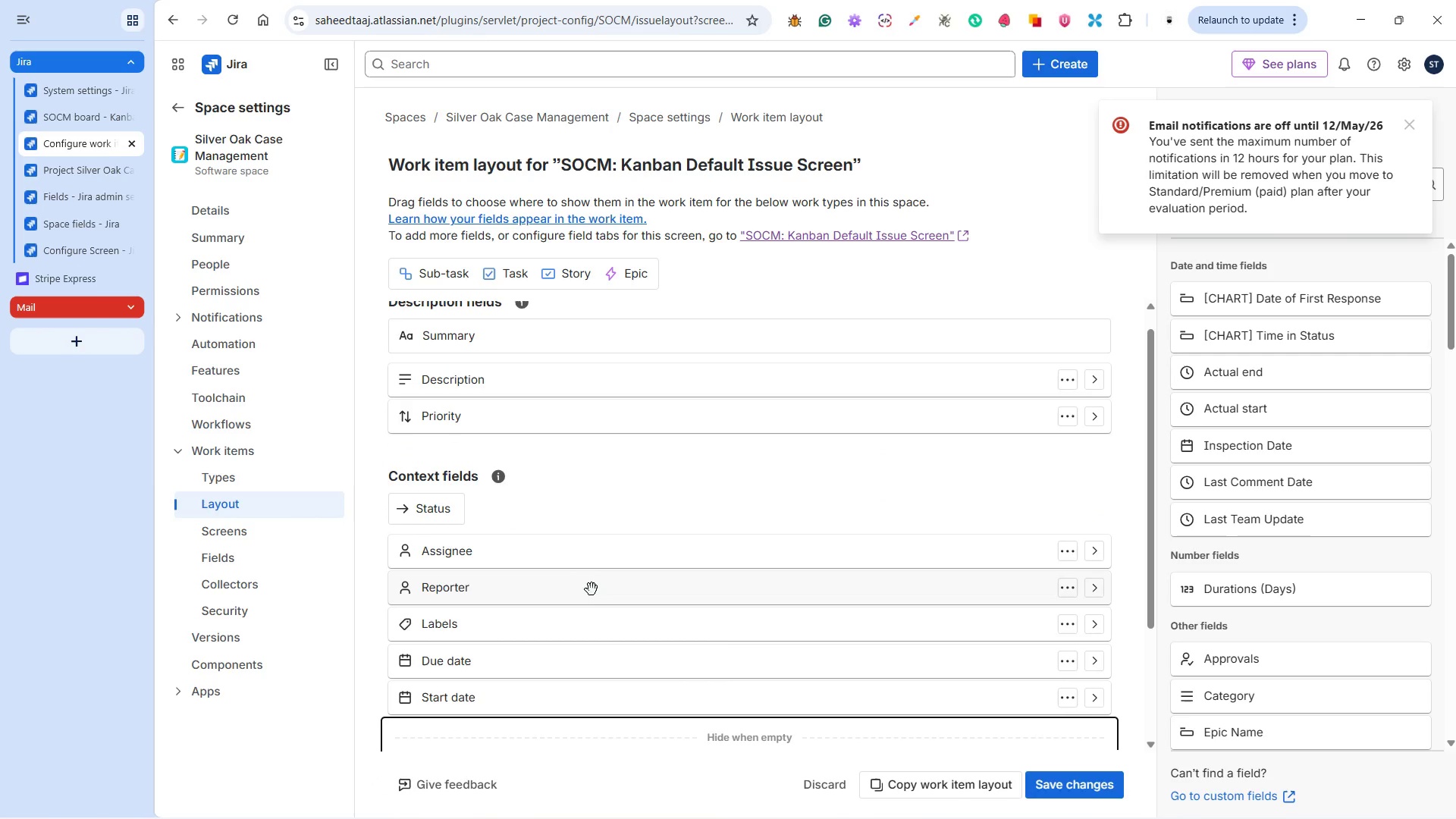 
scroll: coordinate [593, 584], scroll_direction: down, amount: 2.0
 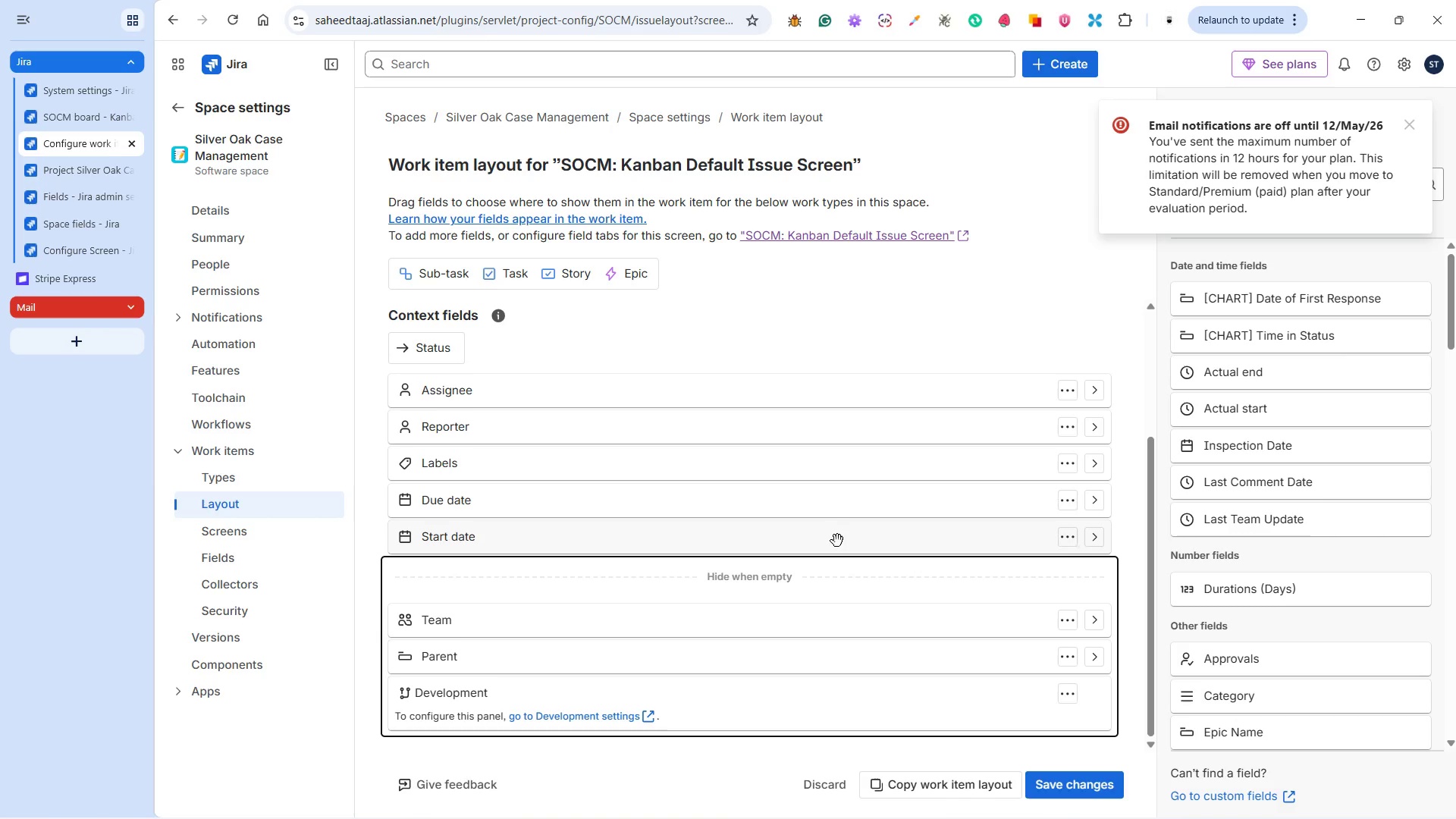 
left_click_drag(start_coordinate=[797, 574], to_coordinate=[788, 648])
 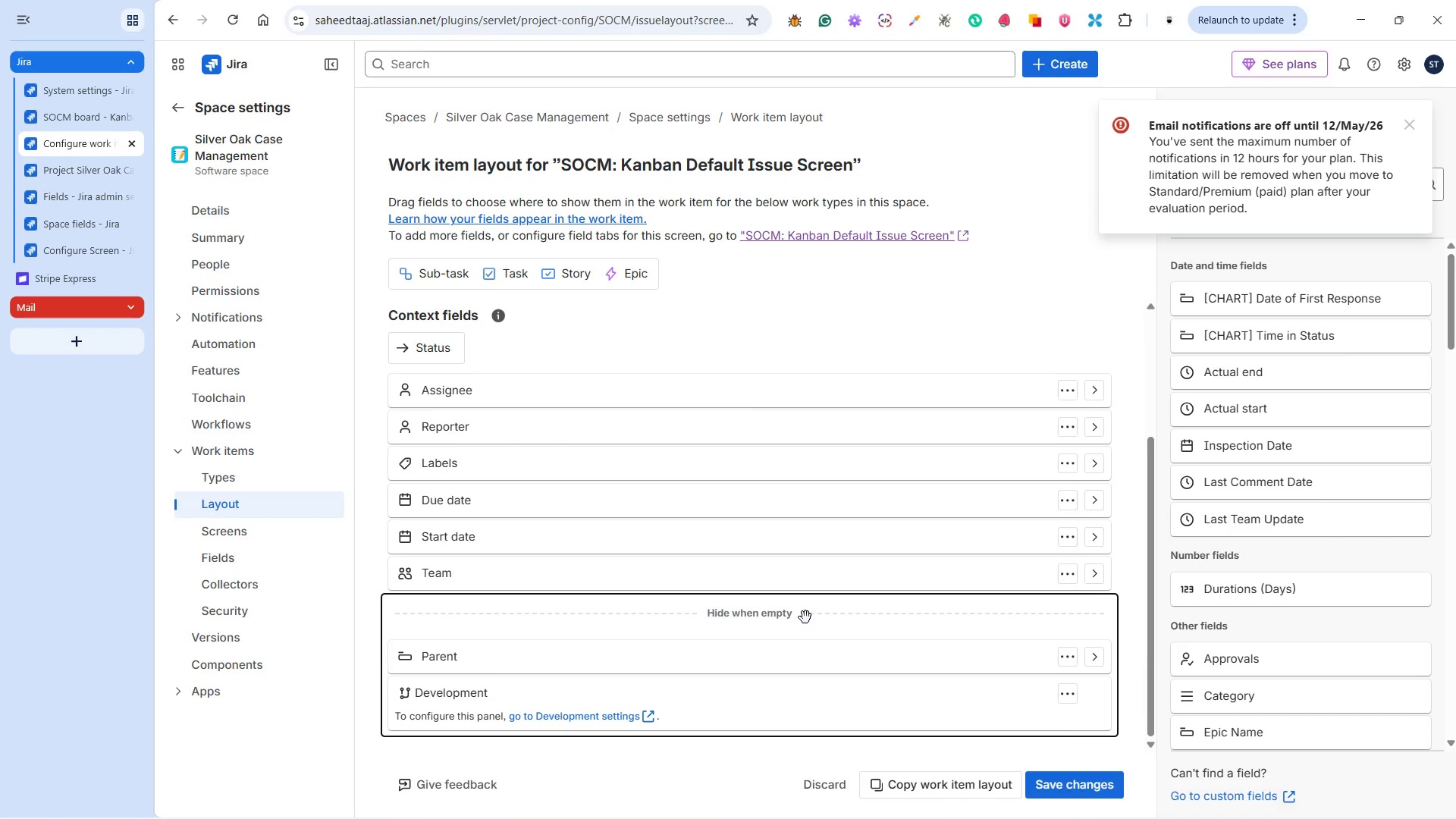 
left_click_drag(start_coordinate=[798, 577], to_coordinate=[790, 644])
 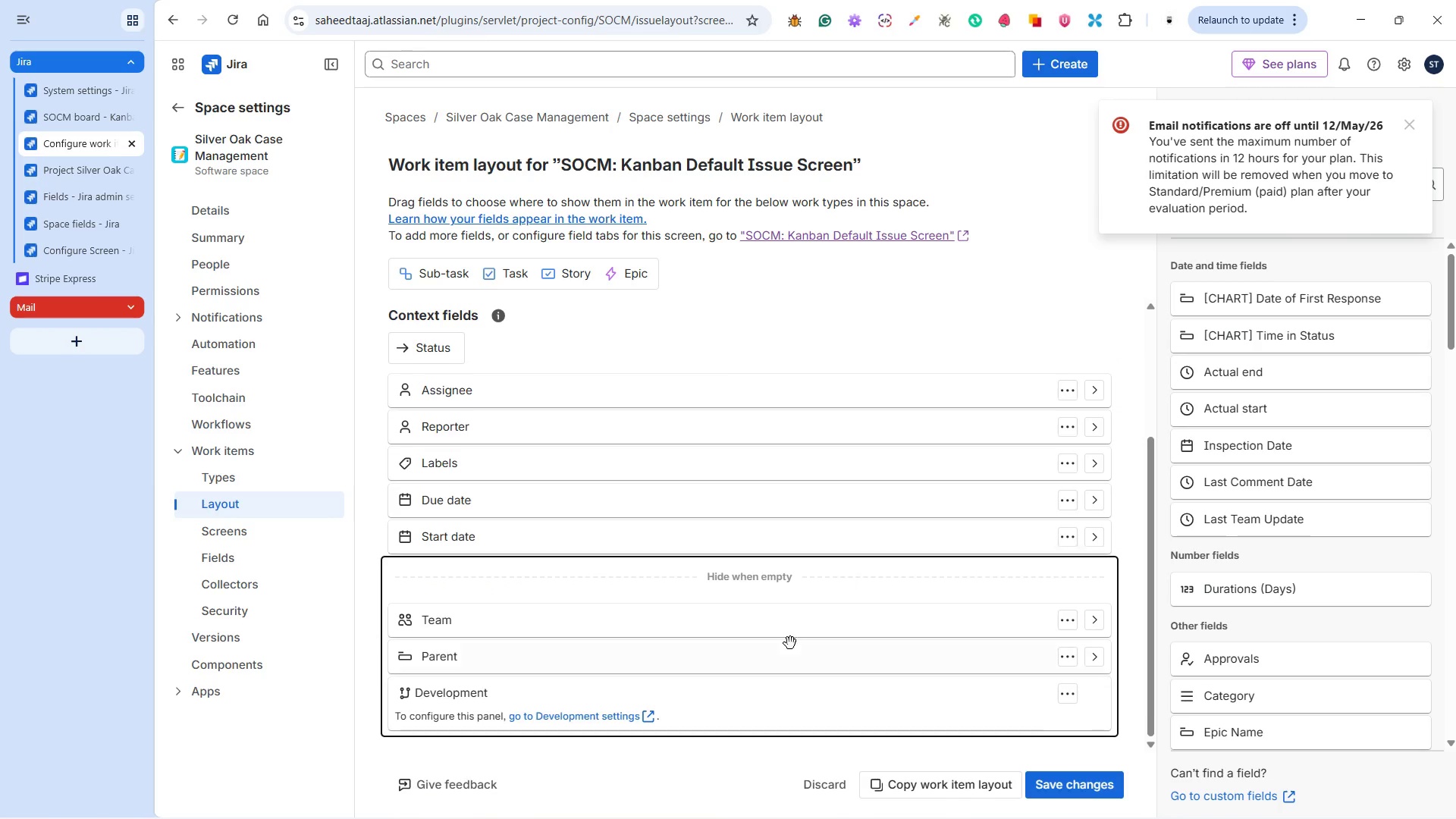 
scroll: coordinate [790, 642], scroll_direction: down, amount: 1.0
 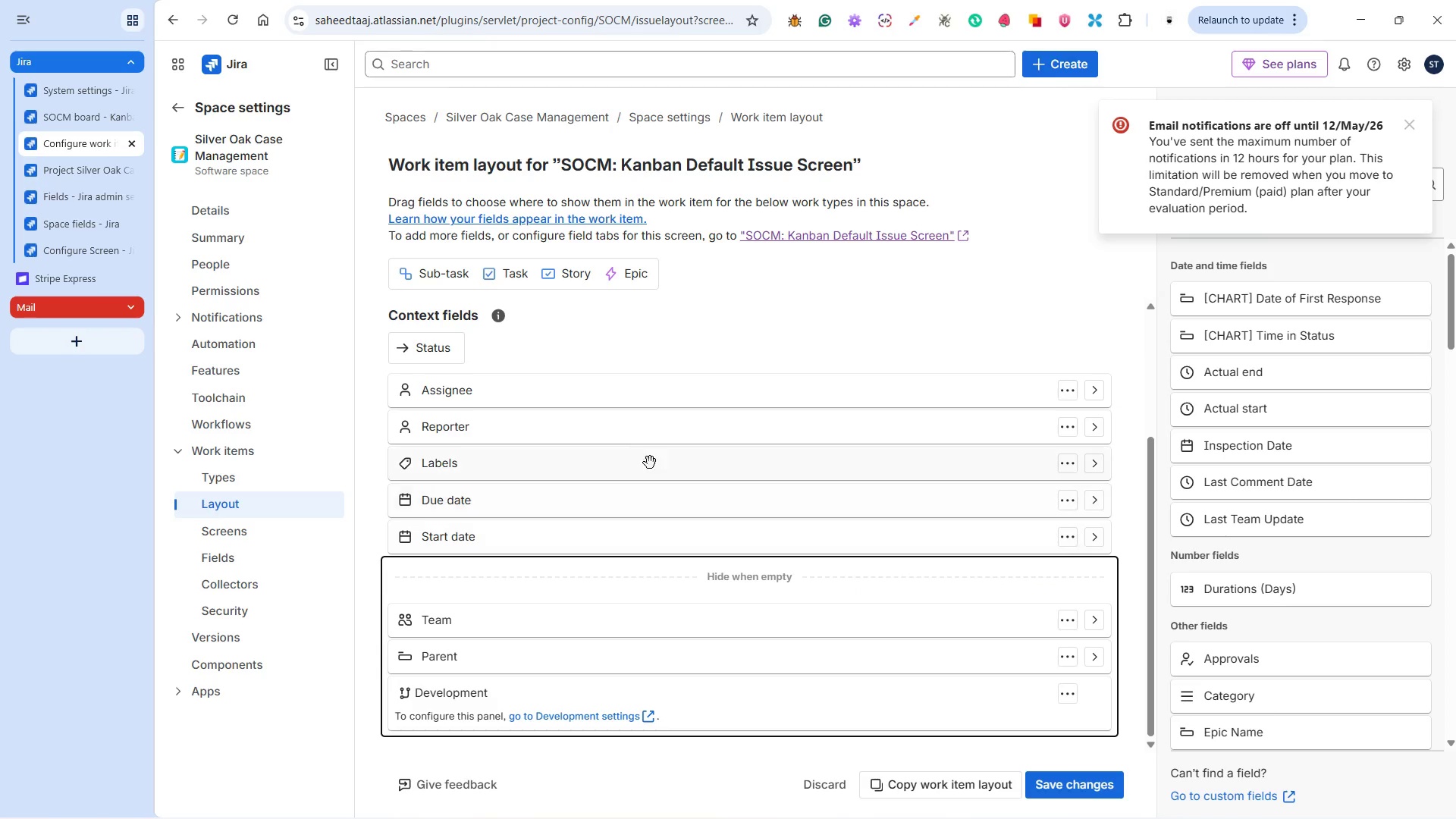 
left_click_drag(start_coordinate=[641, 431], to_coordinate=[657, 635])
 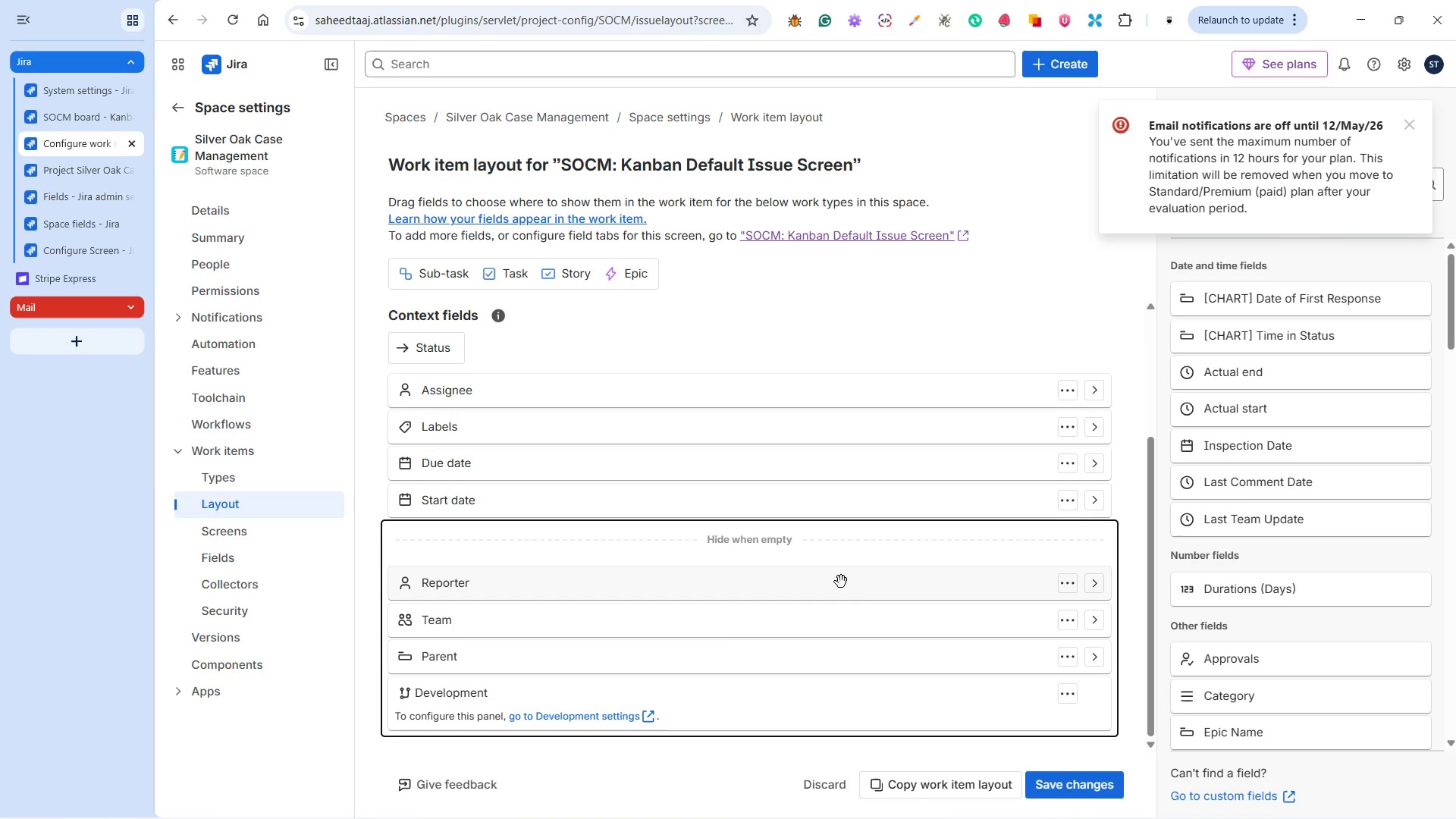 
scroll: coordinate [915, 597], scroll_direction: down, amount: 2.0
 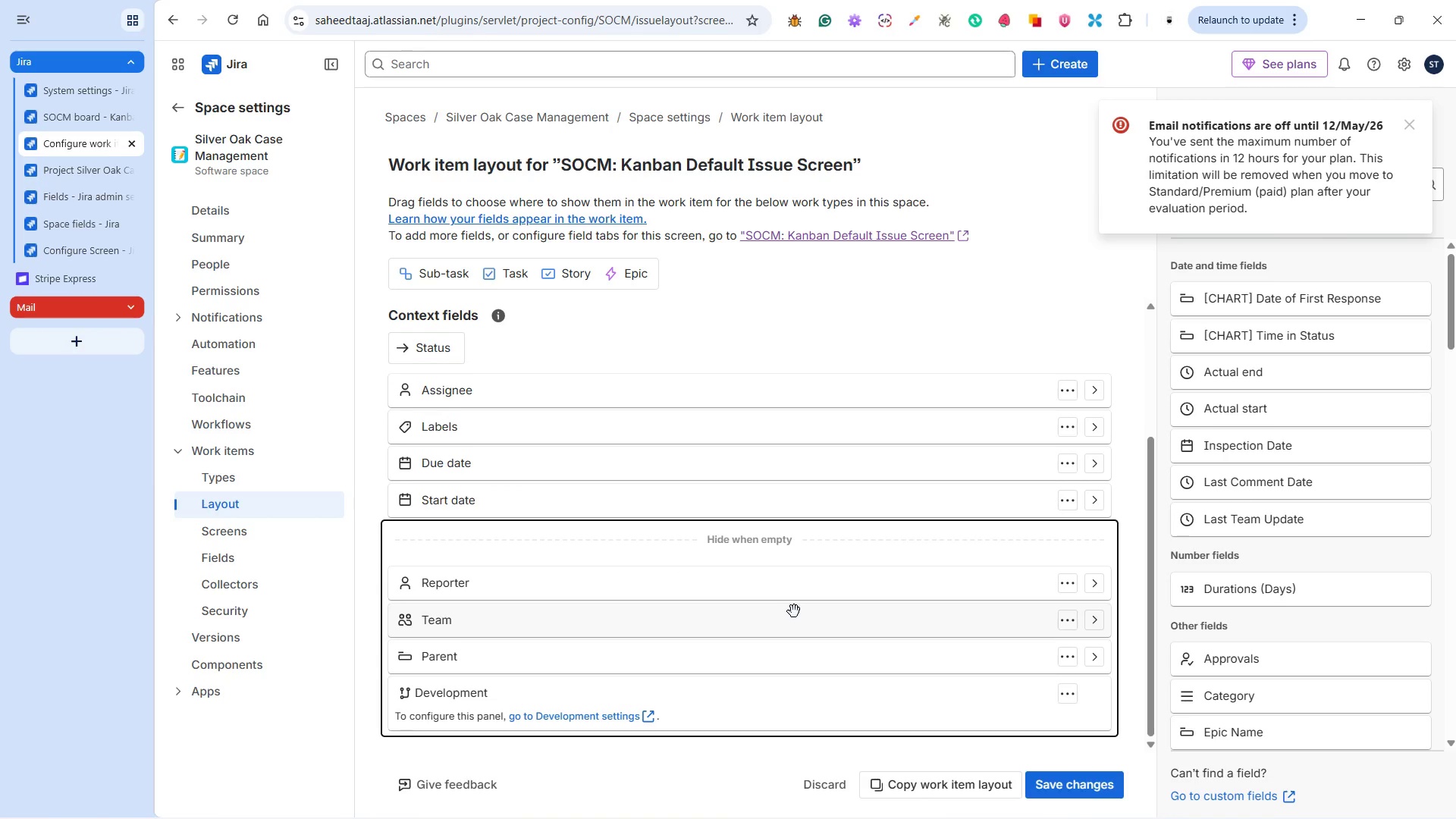 
scroll: coordinate [672, 505], scroll_direction: up, amount: 3.0
 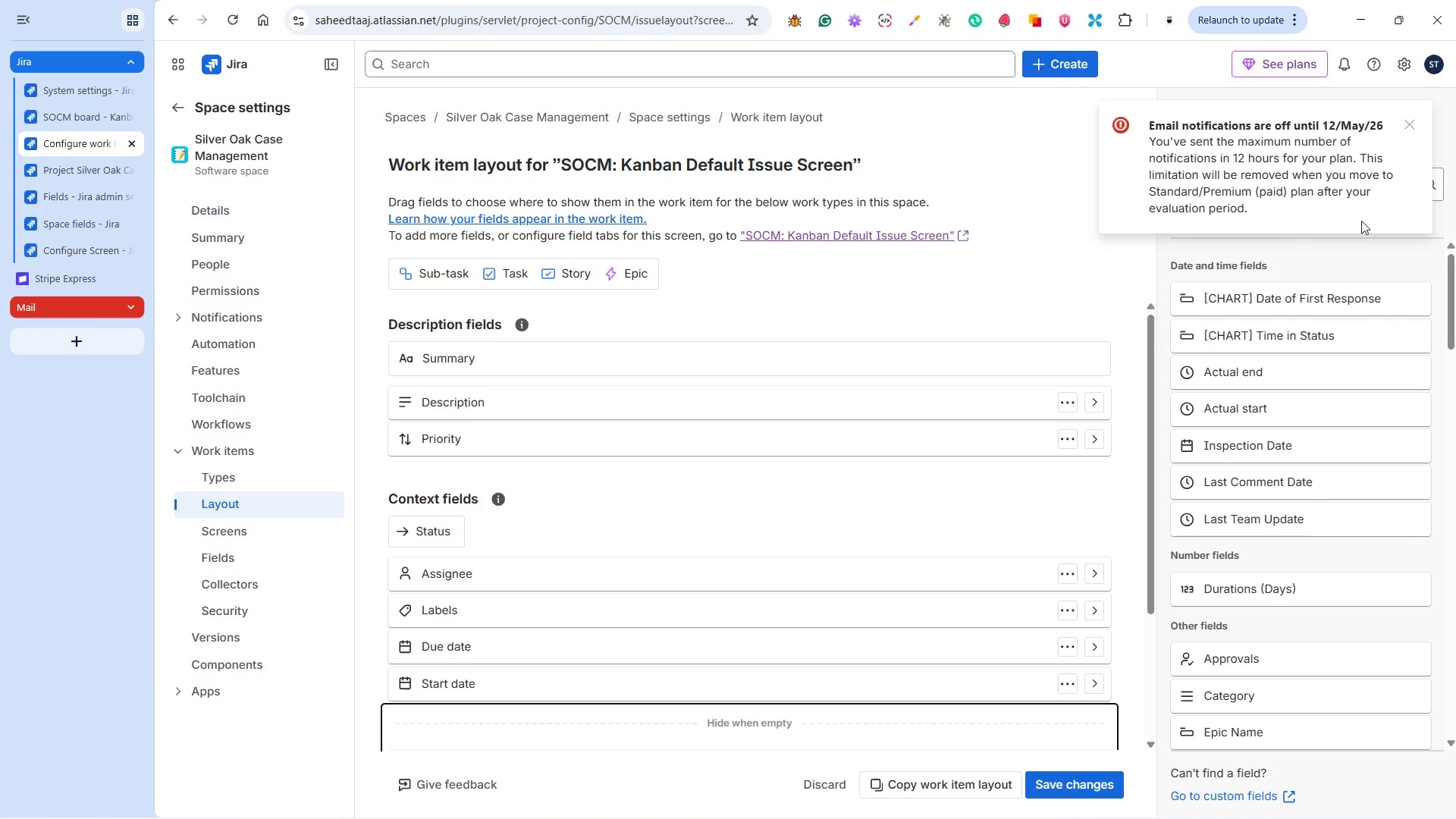 
left_click([1408, 127])
 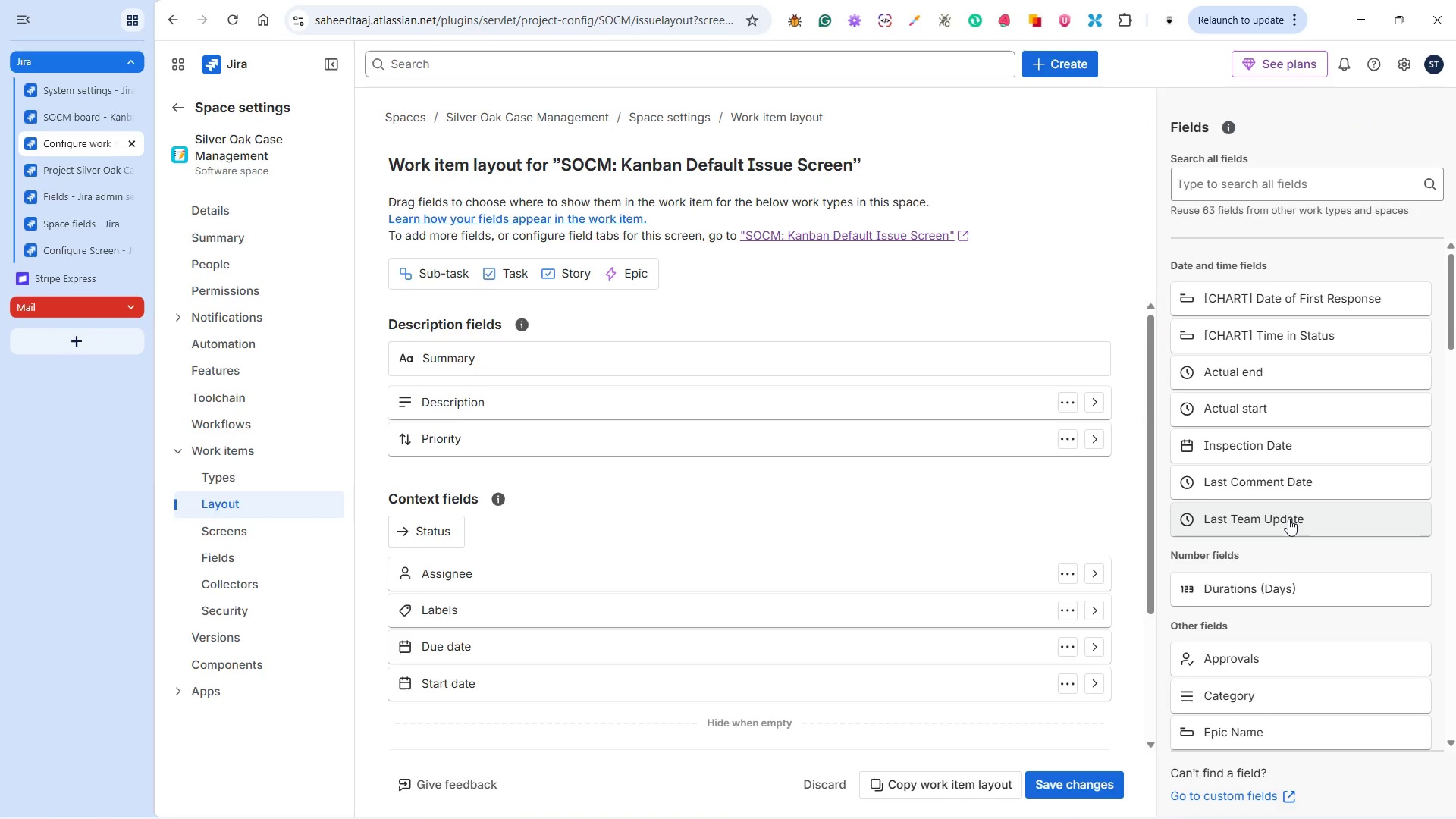 
scroll: coordinate [1283, 518], scroll_direction: down, amount: 3.0
 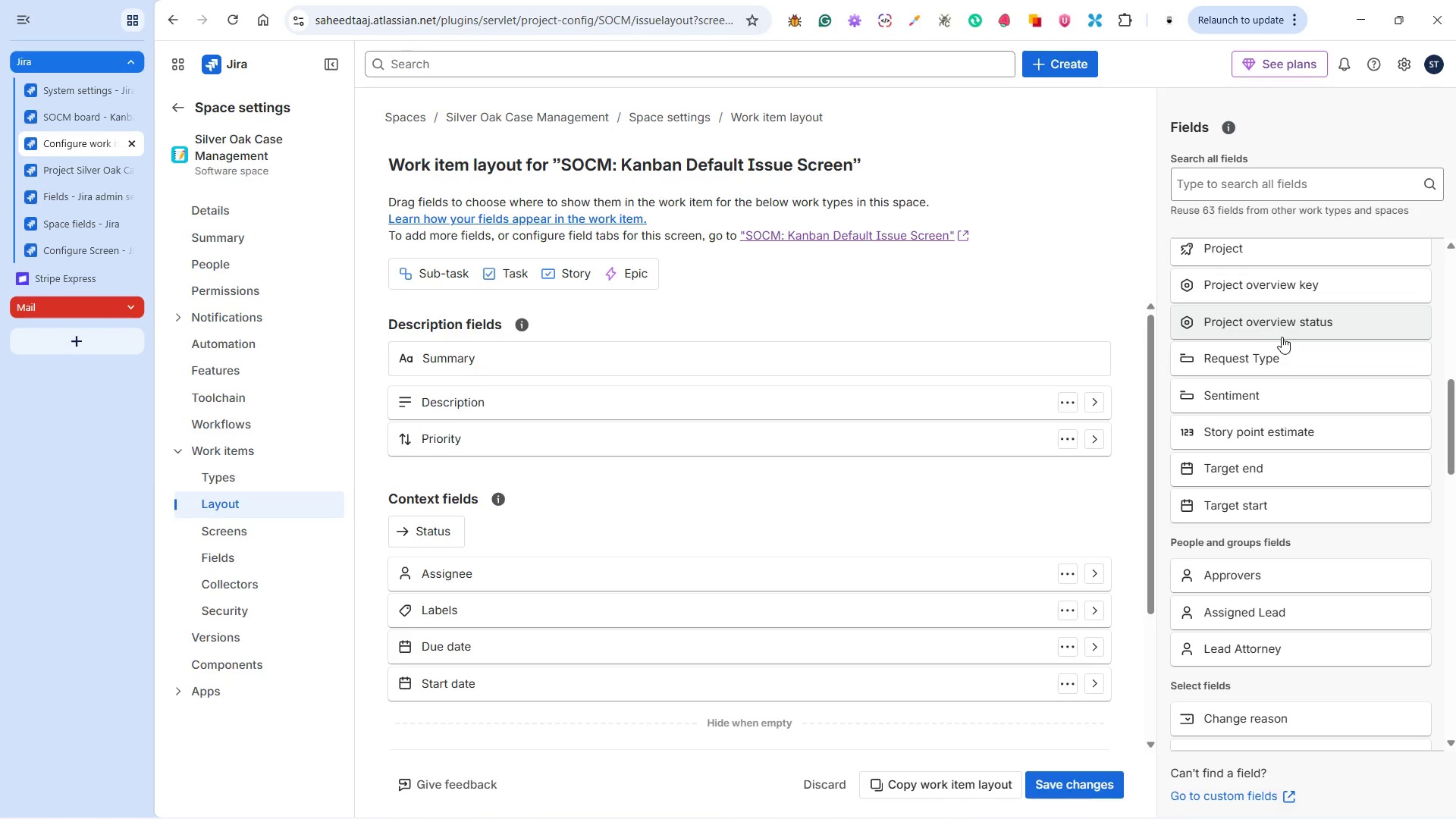 
wait(10.66)
 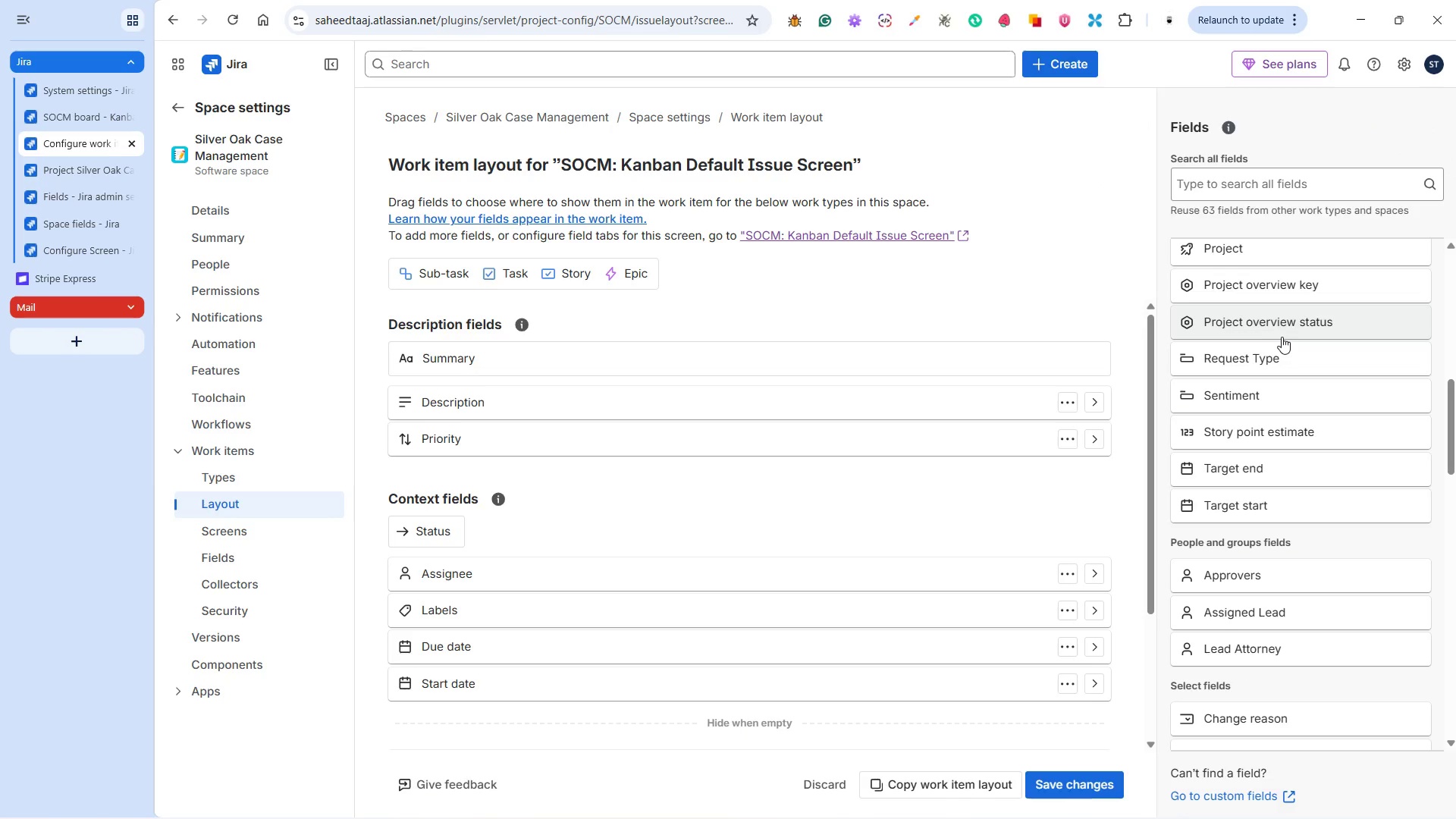 
left_click([1259, 192])
 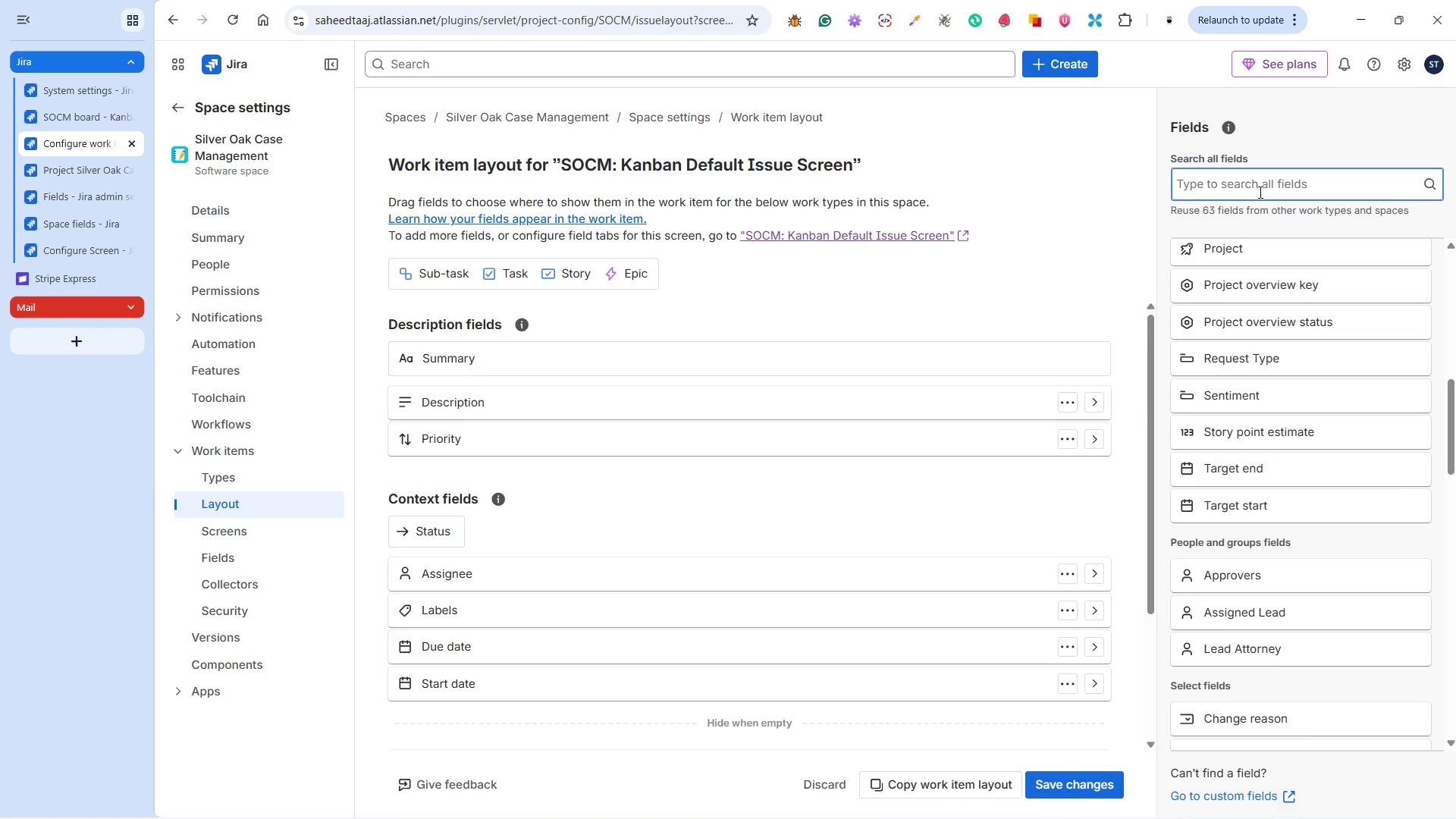 
type(lead)
 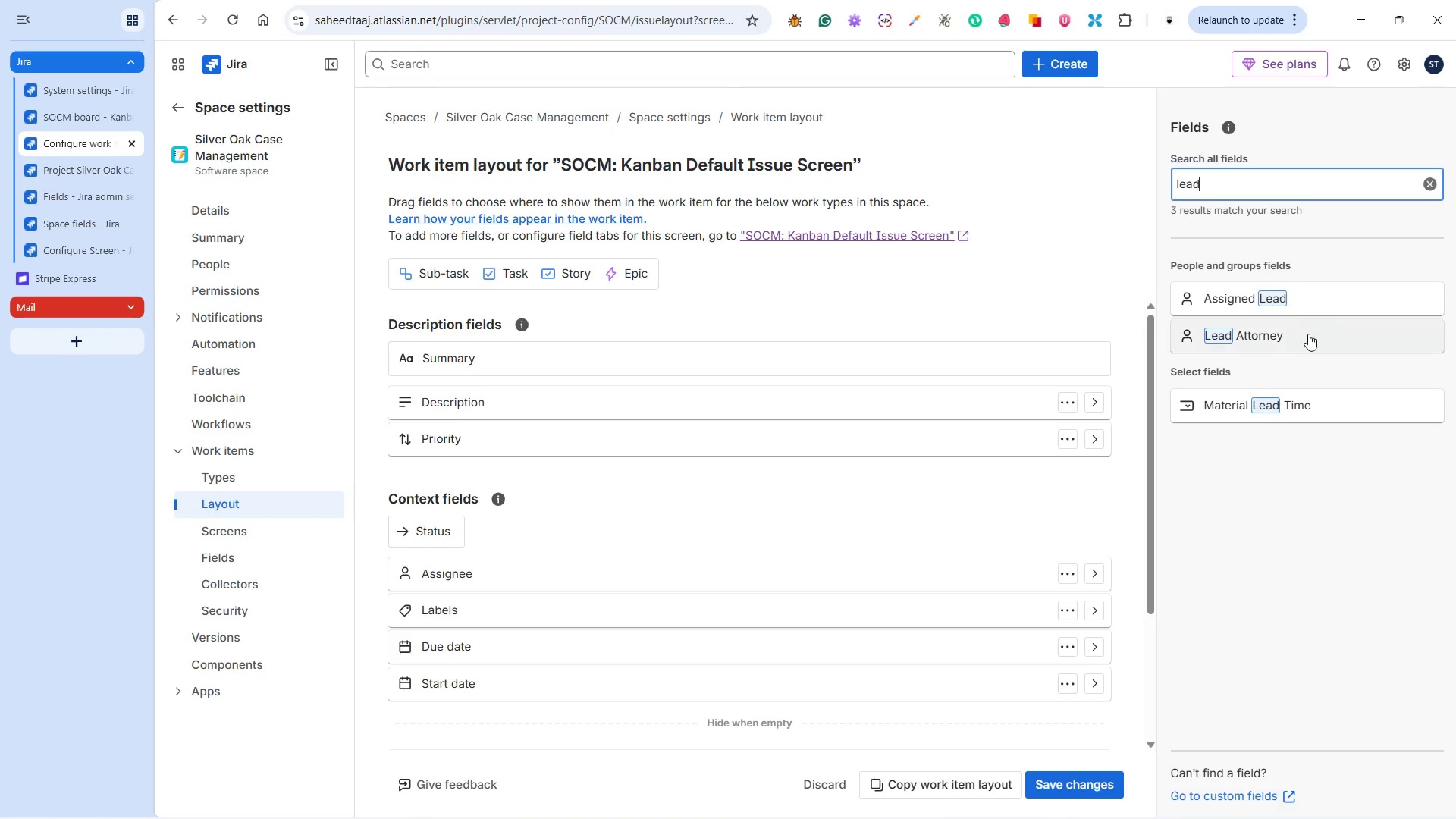 
left_click_drag(start_coordinate=[1291, 338], to_coordinate=[592, 448])
 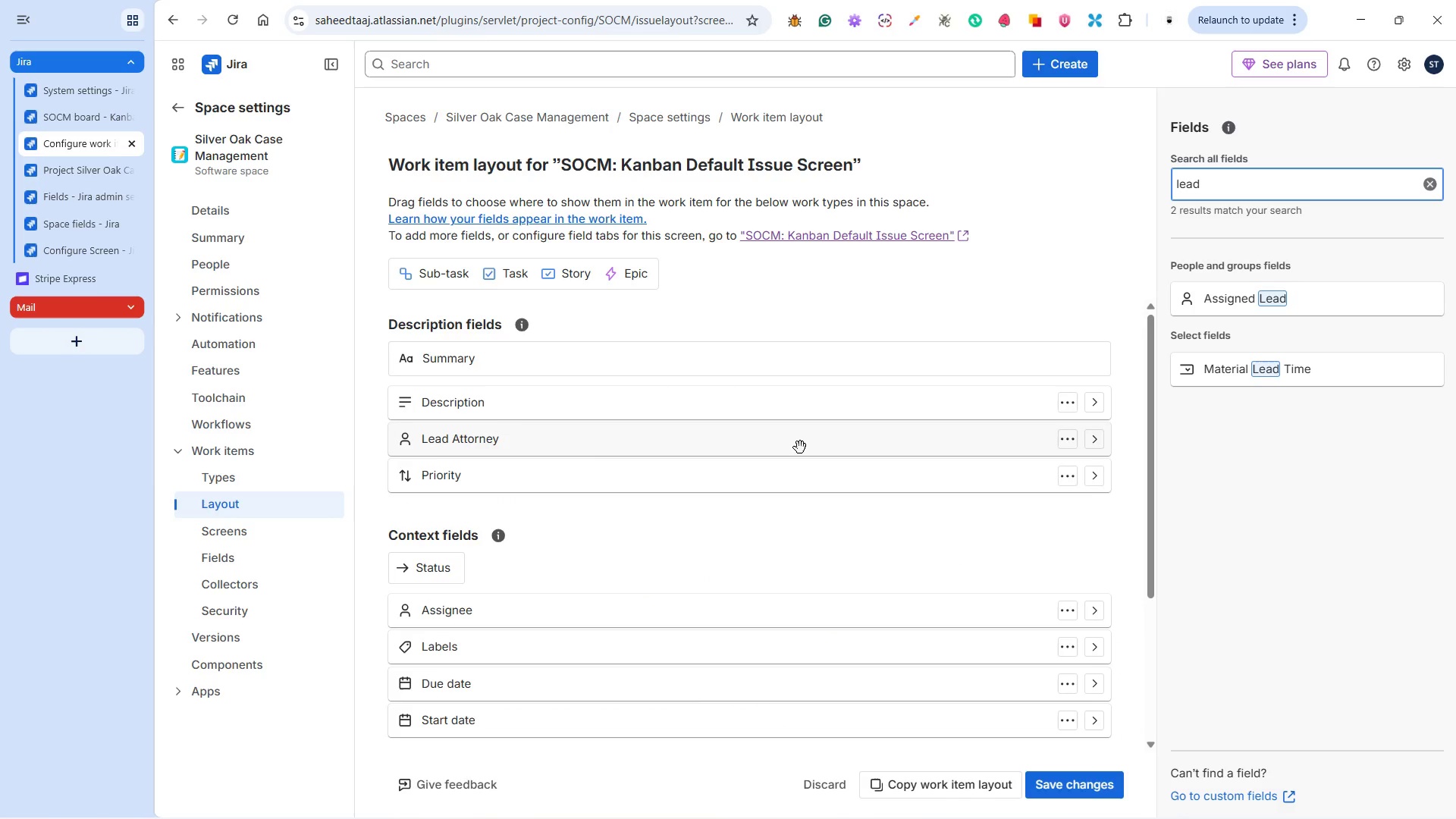 
wait(10.52)
 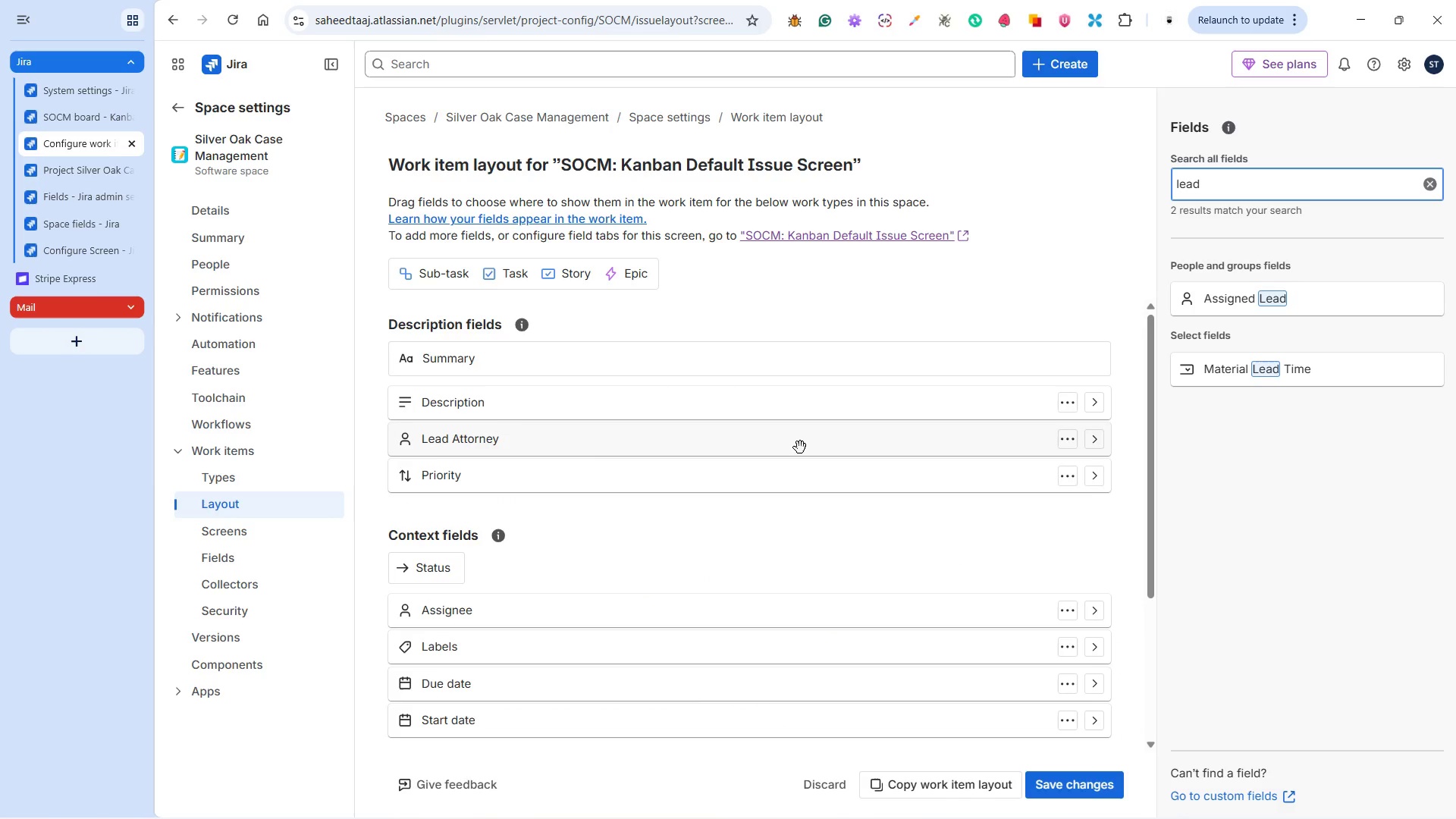 
left_click_drag(start_coordinate=[1244, 185], to_coordinate=[1166, 184])
 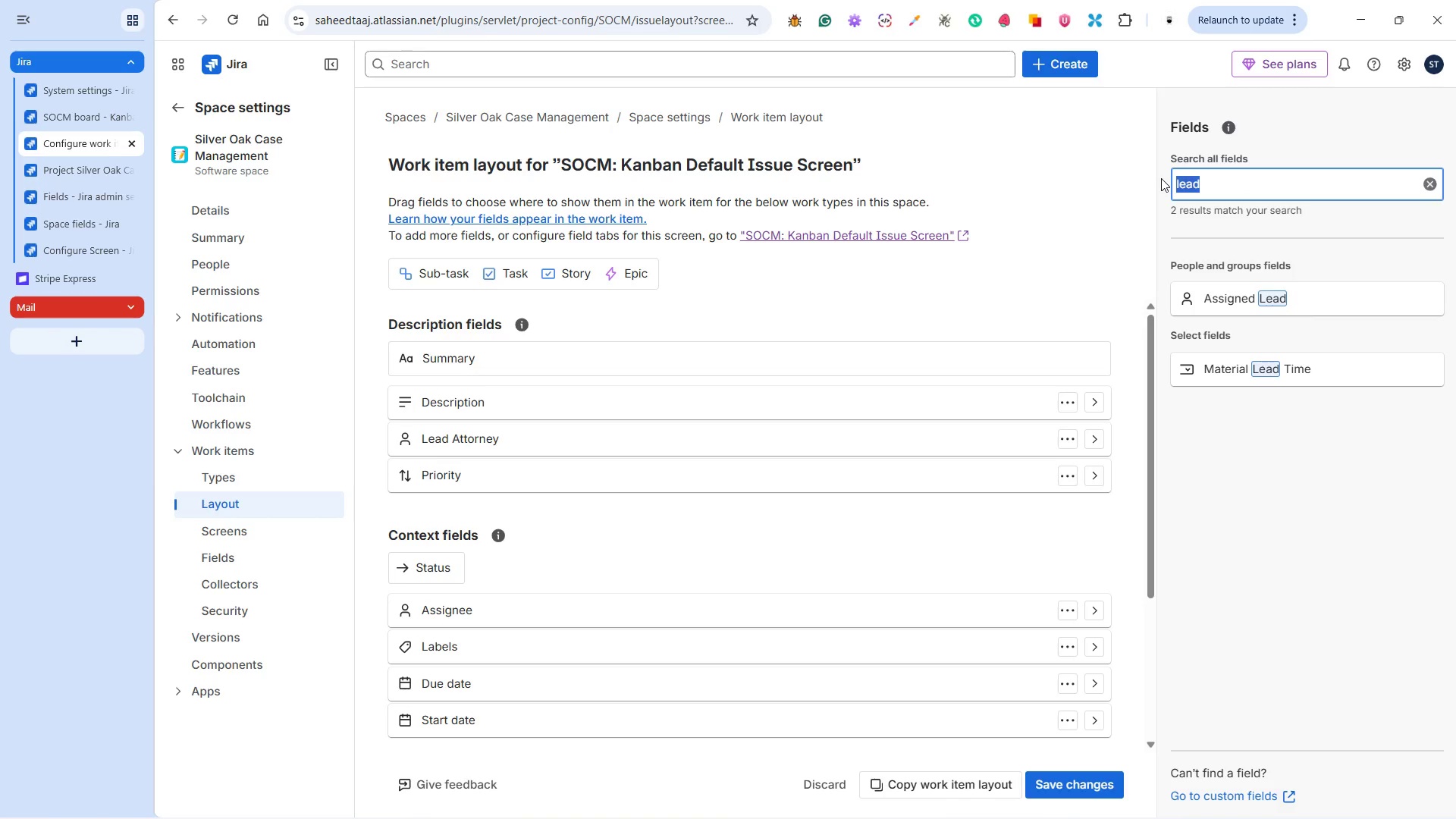 
type(Clien)
 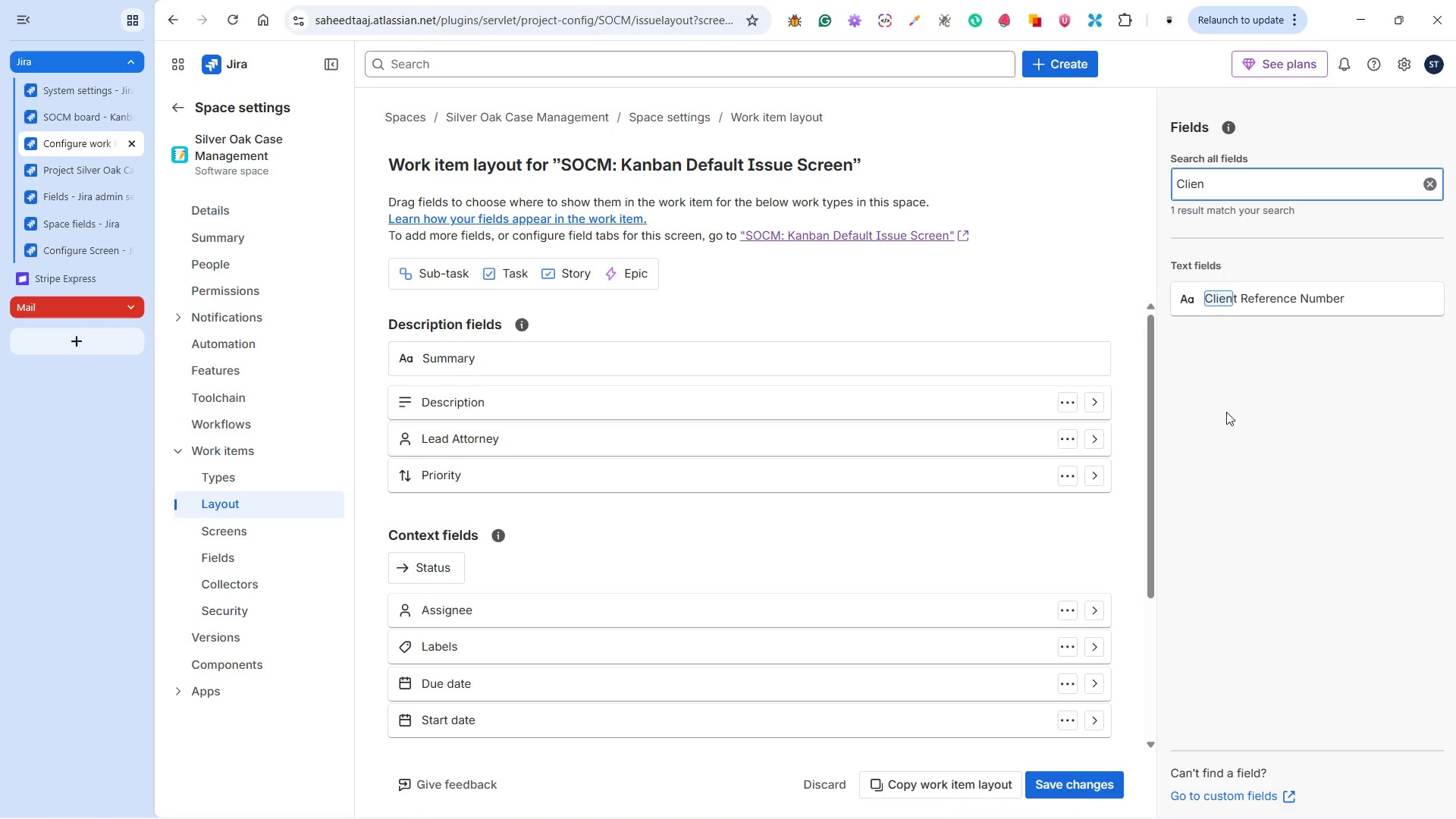 
left_click_drag(start_coordinate=[1282, 301], to_coordinate=[498, 631])
 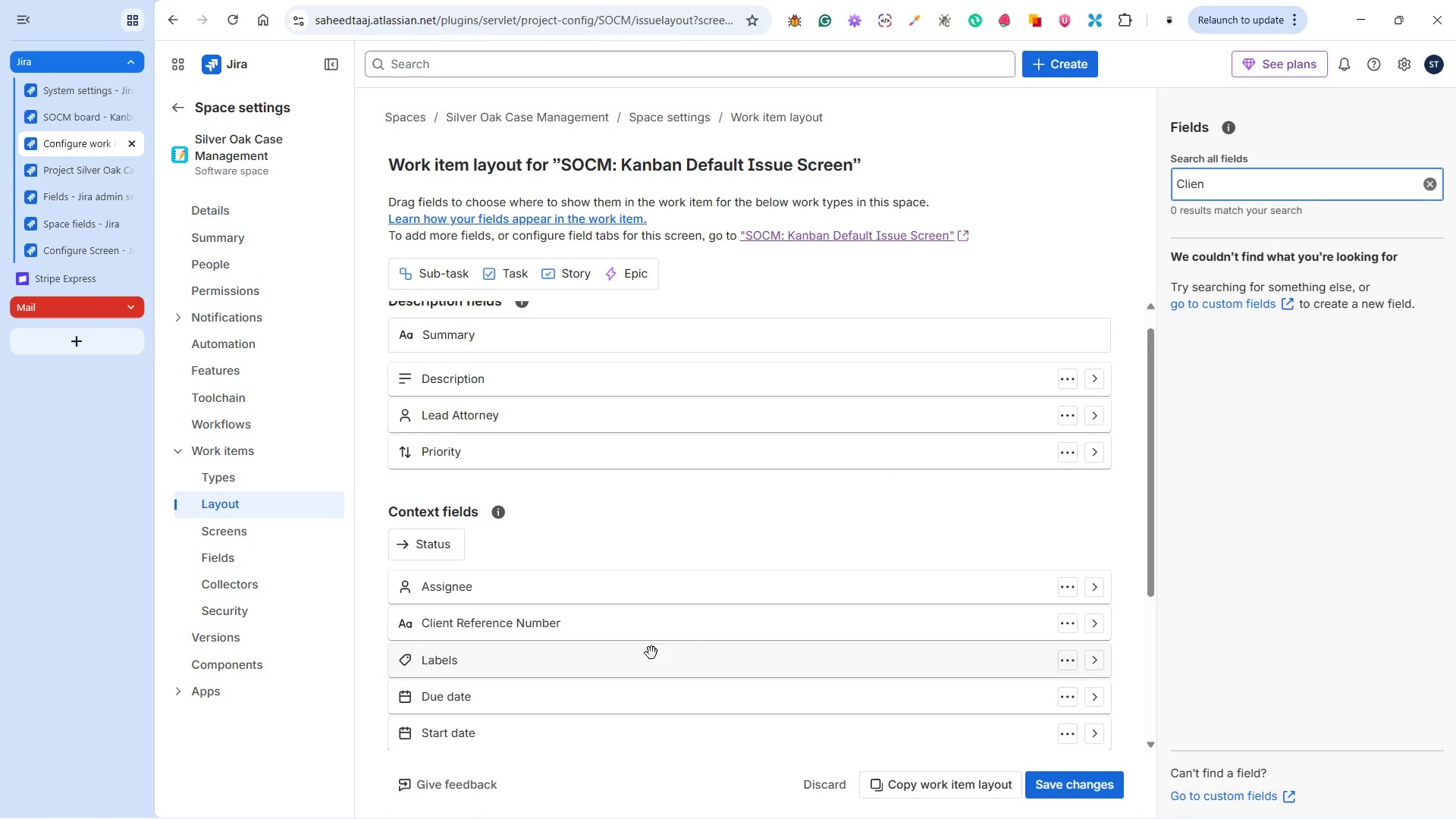 
scroll: coordinate [668, 644], scroll_direction: down, amount: 2.0
 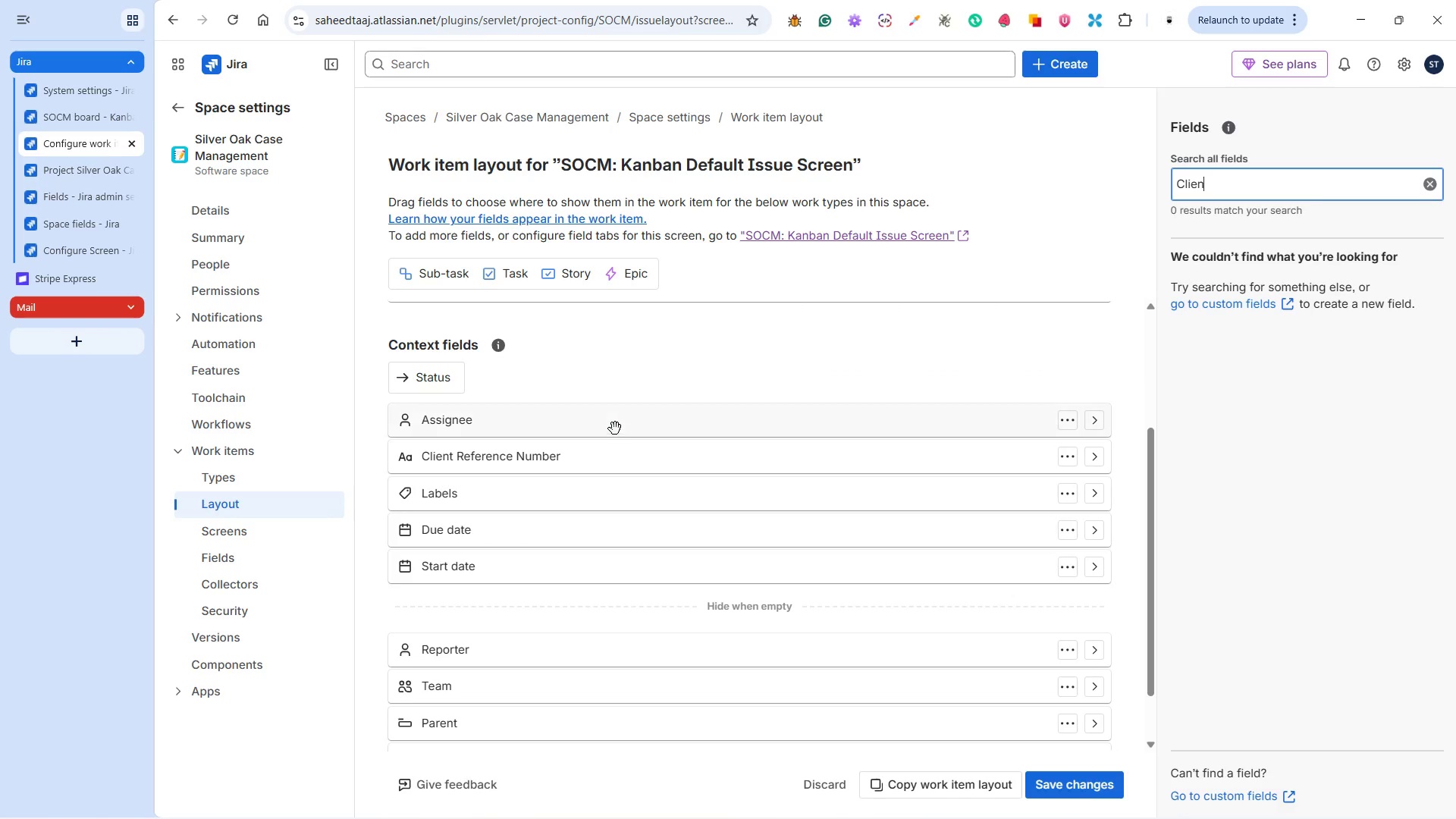 
left_click_drag(start_coordinate=[615, 428], to_coordinate=[624, 511])
 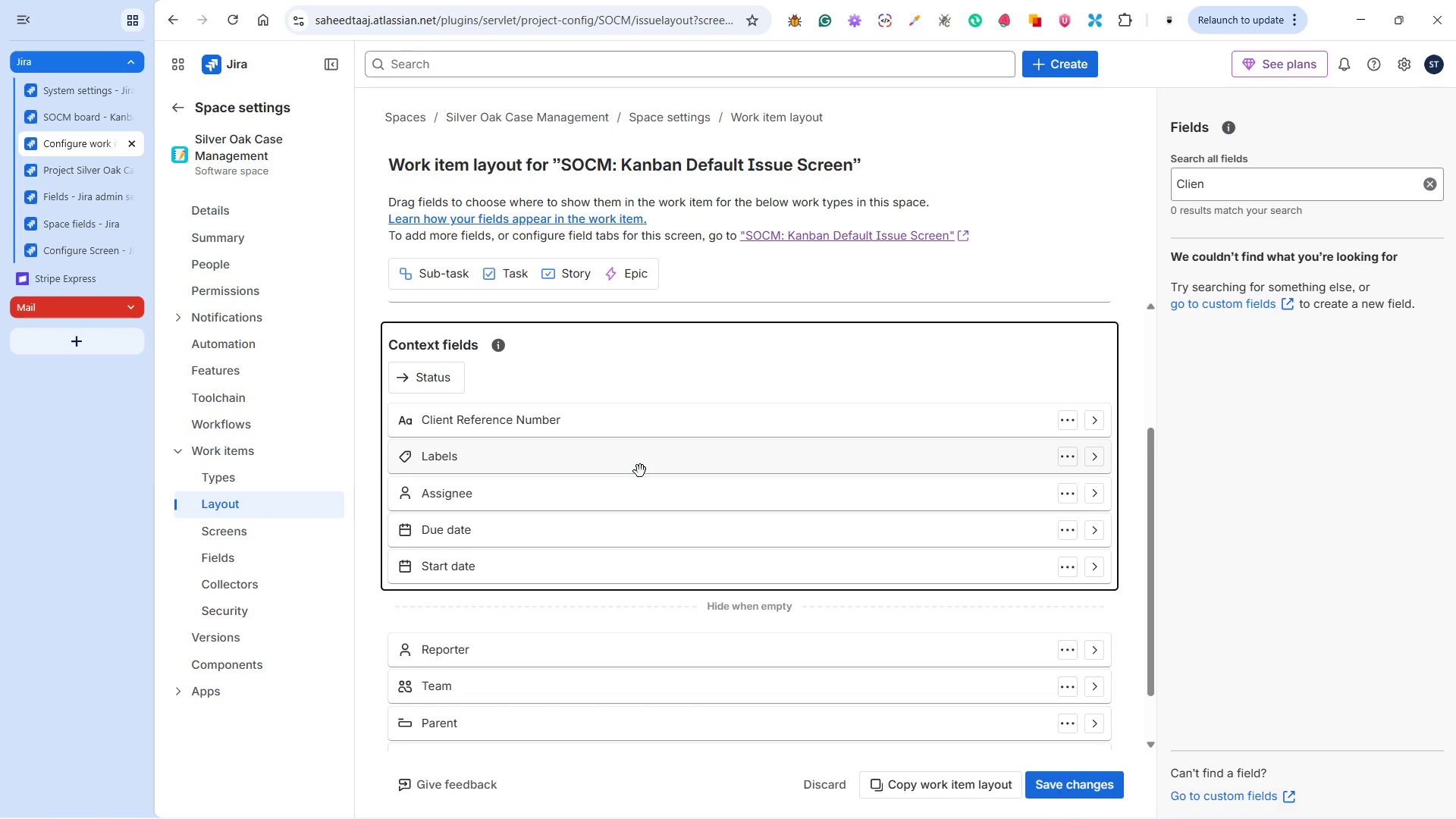 
wait(12.48)
 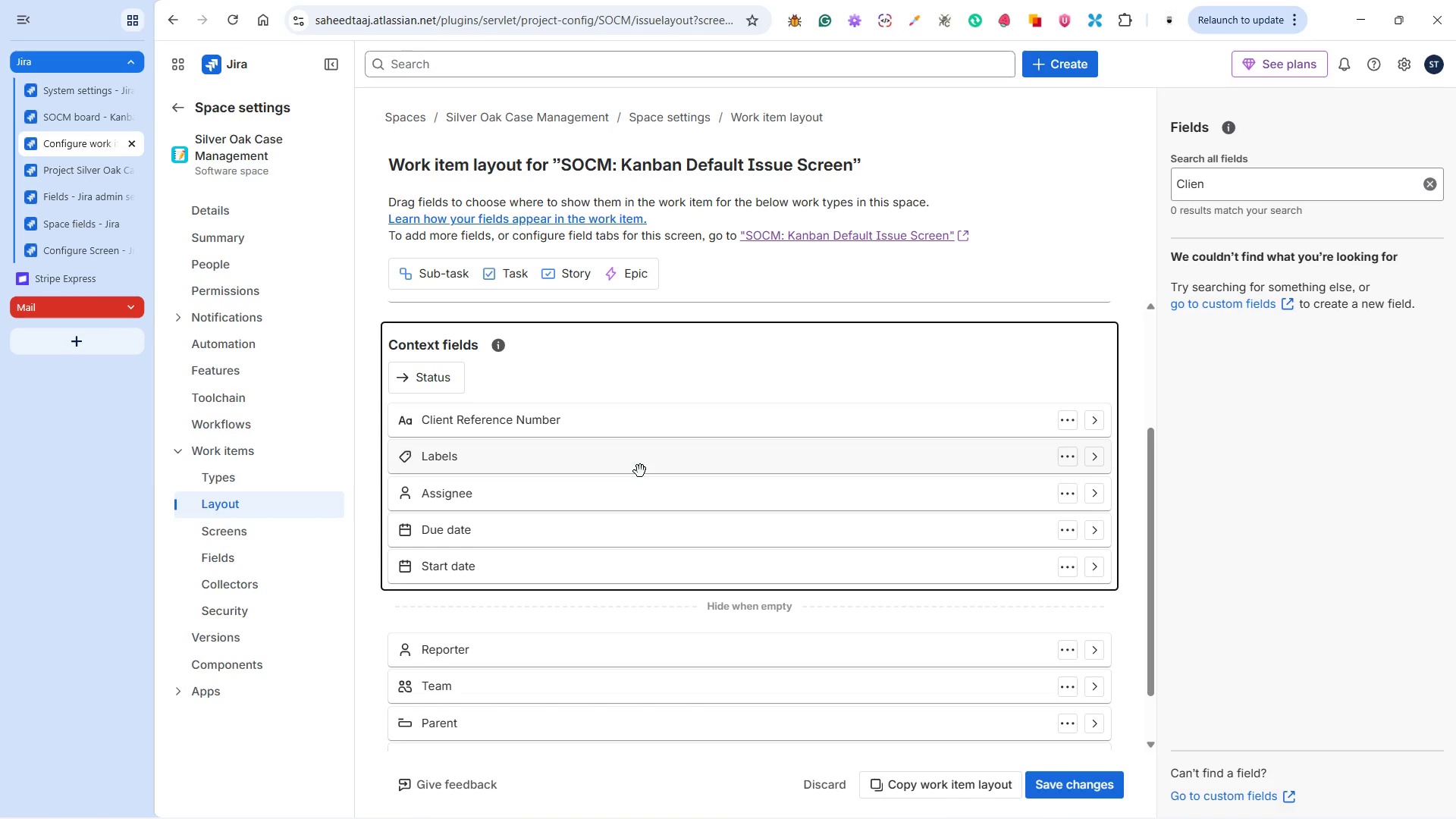 
double_click([1223, 187])
 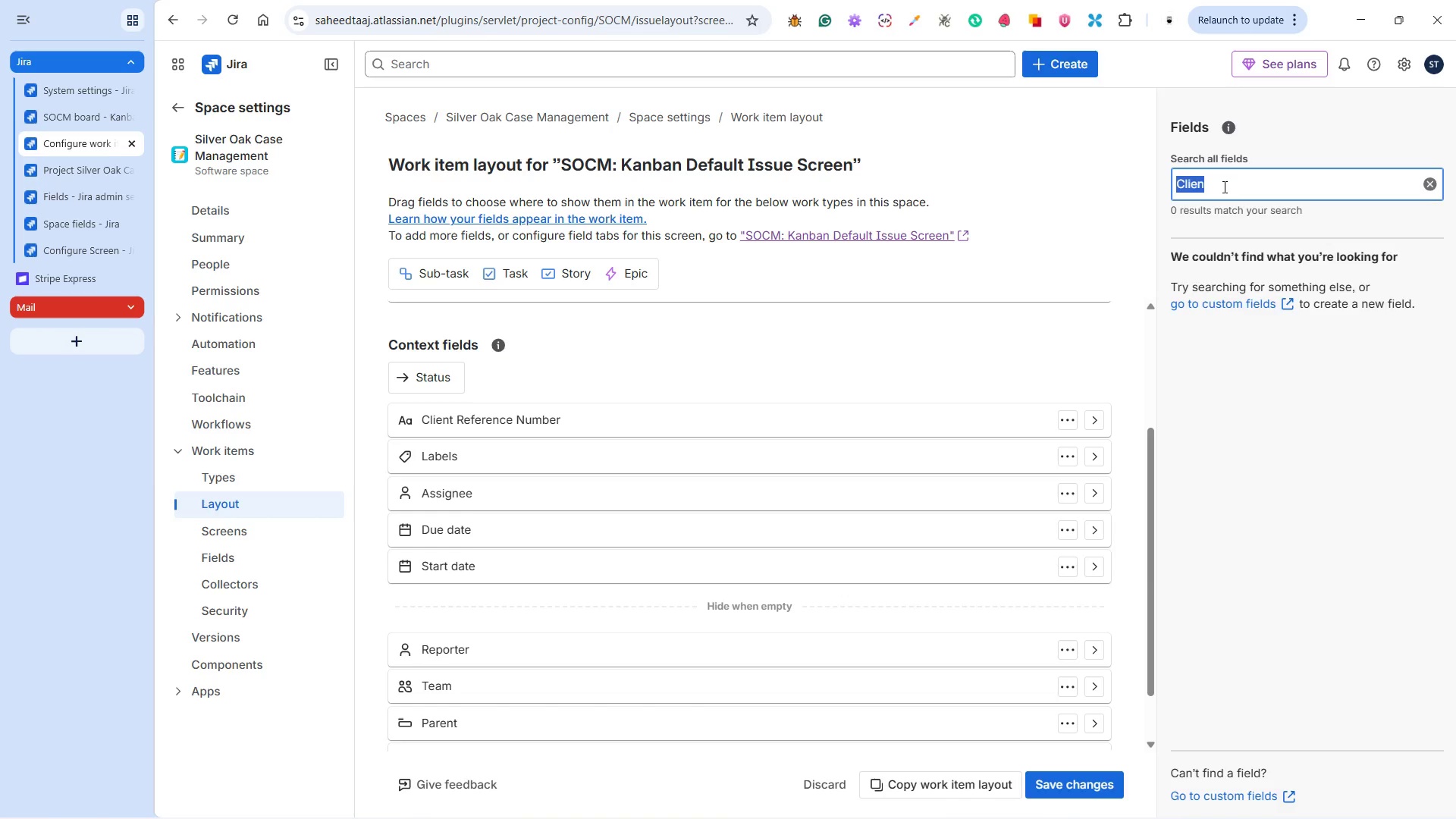 
type(last)
 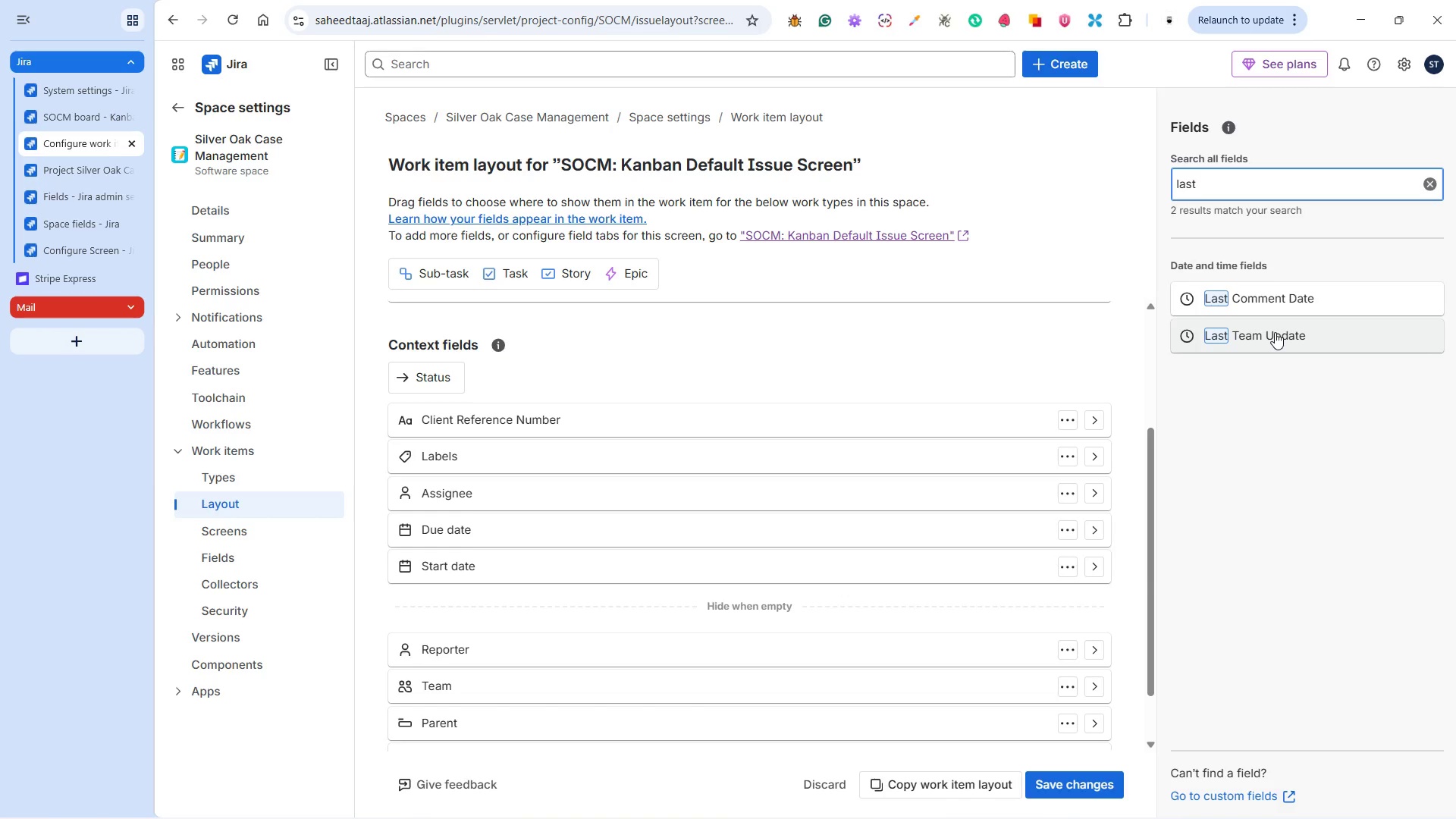 
left_click_drag(start_coordinate=[1275, 332], to_coordinate=[520, 433])
 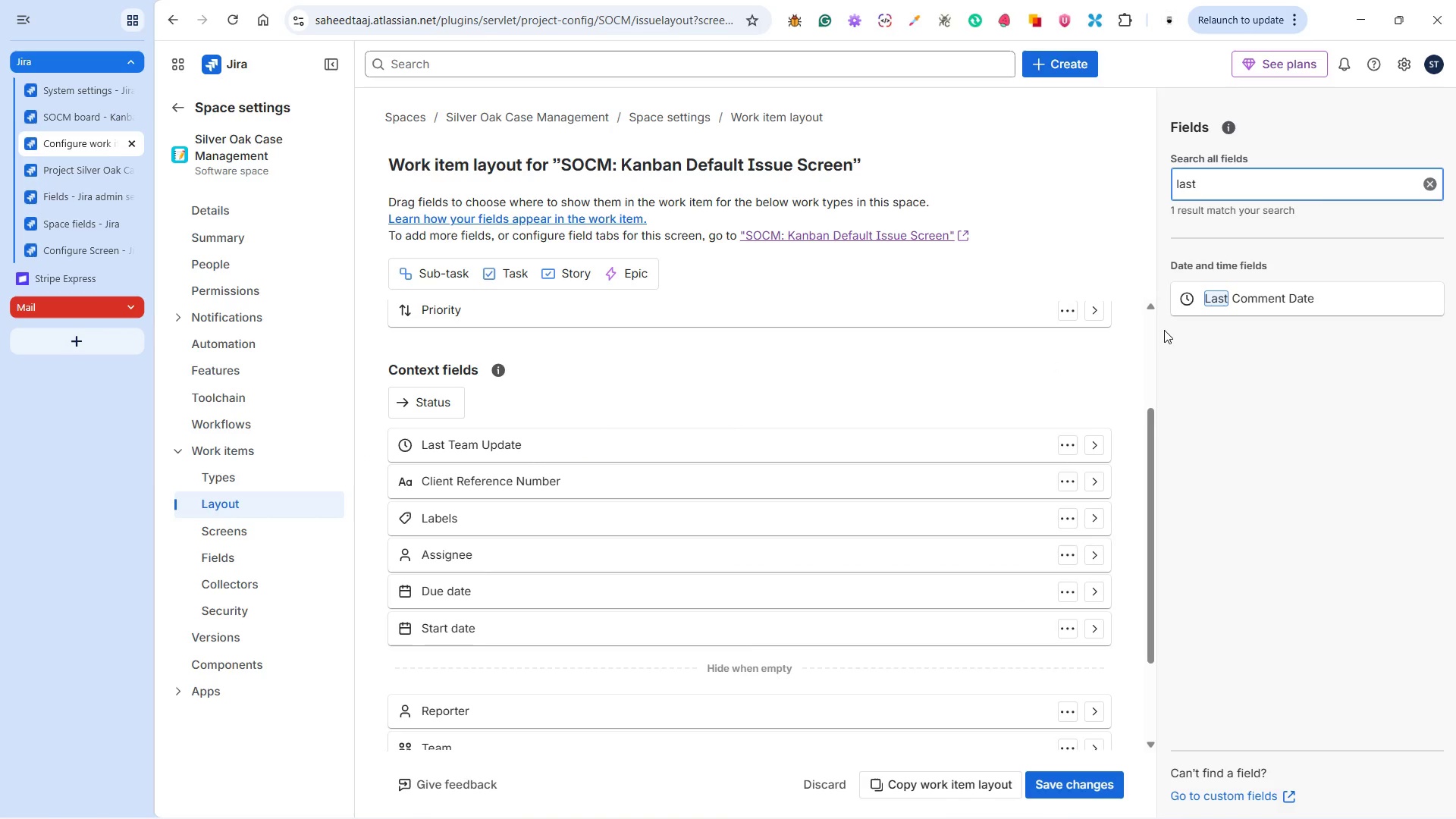 
wait(9.52)
 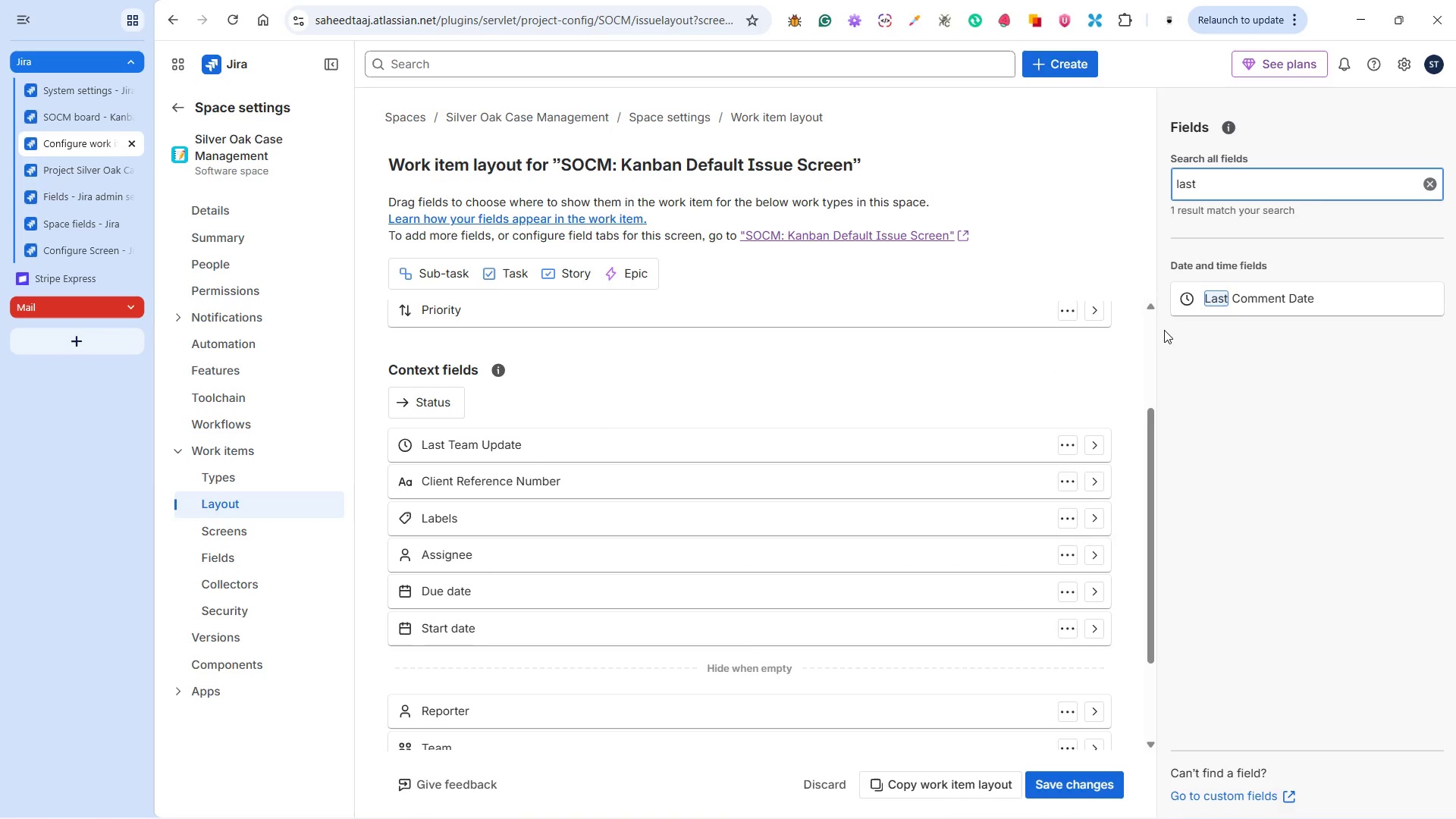 
double_click([1209, 187])
 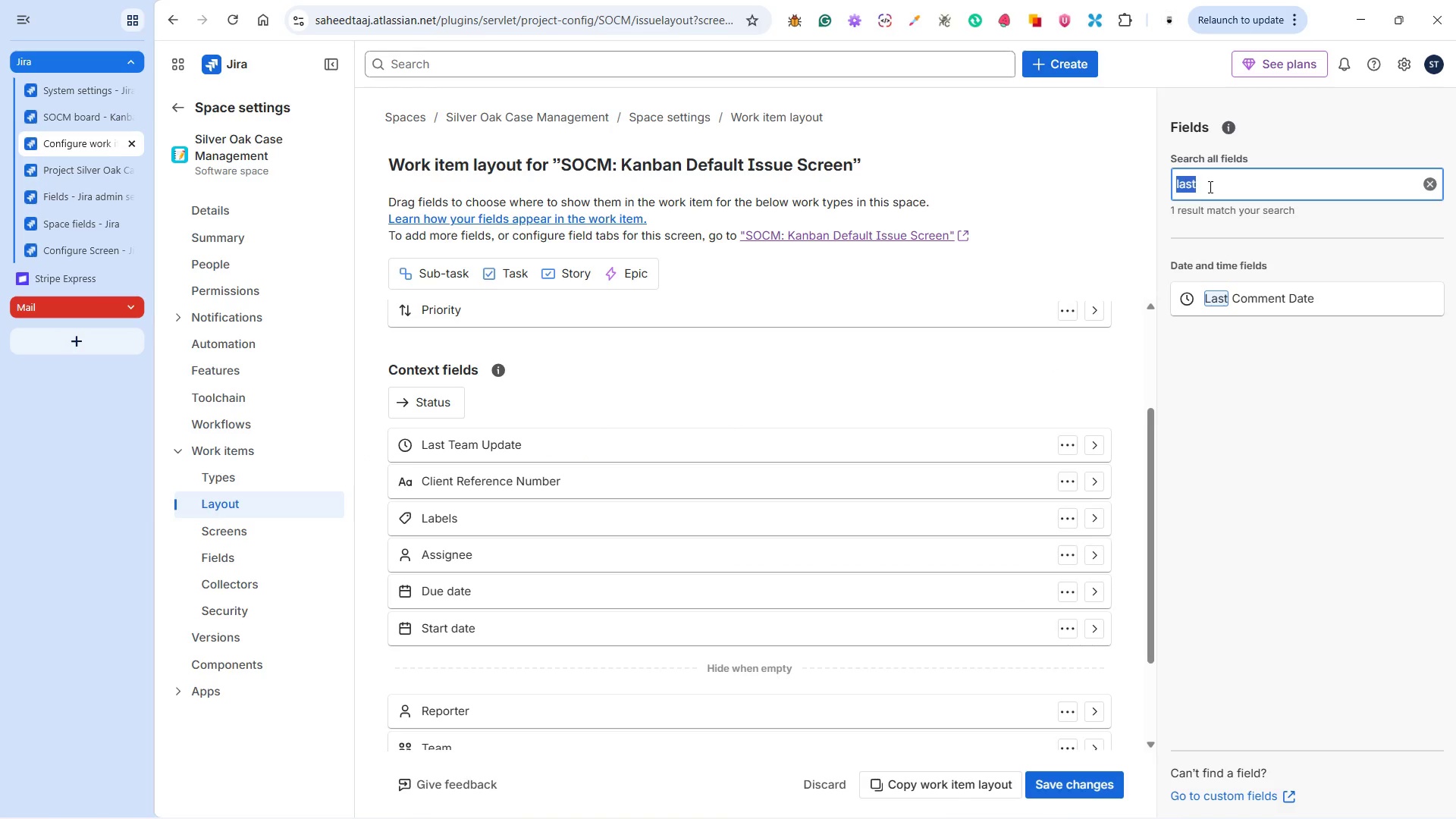 
type(urg)
 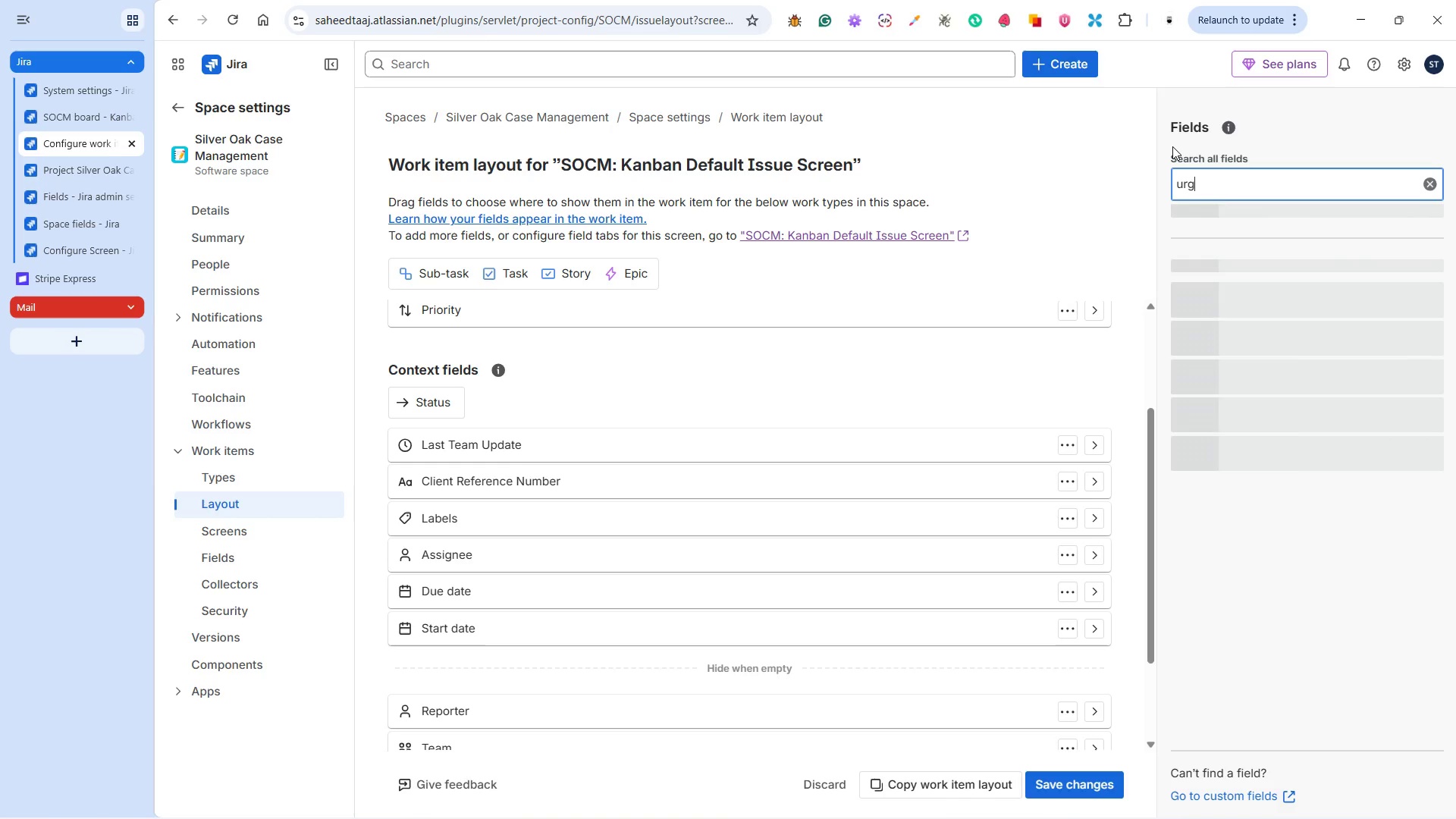 
mouse_move([1183, 164])
 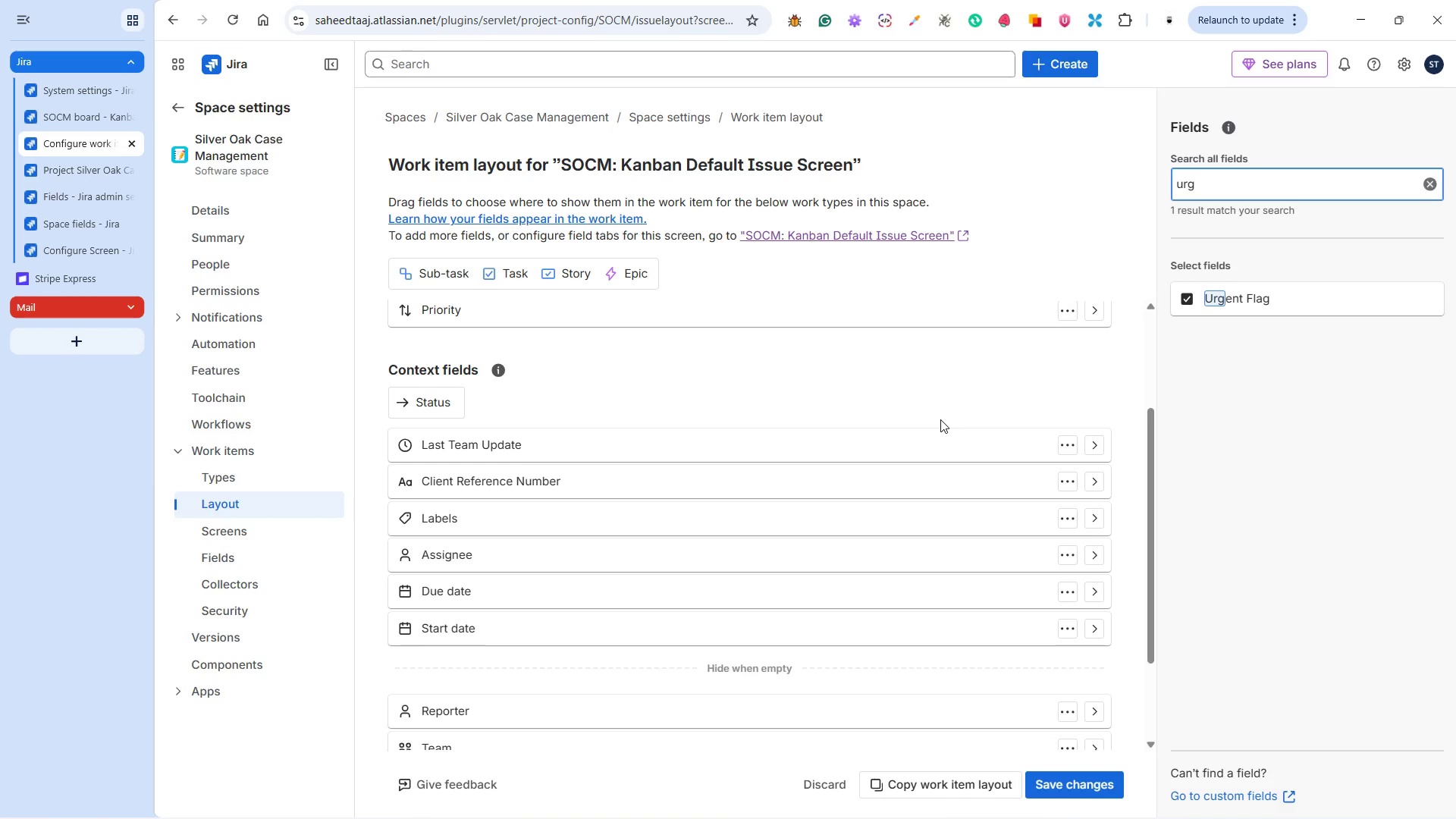 
scroll: coordinate [940, 419], scroll_direction: up, amount: 3.0
 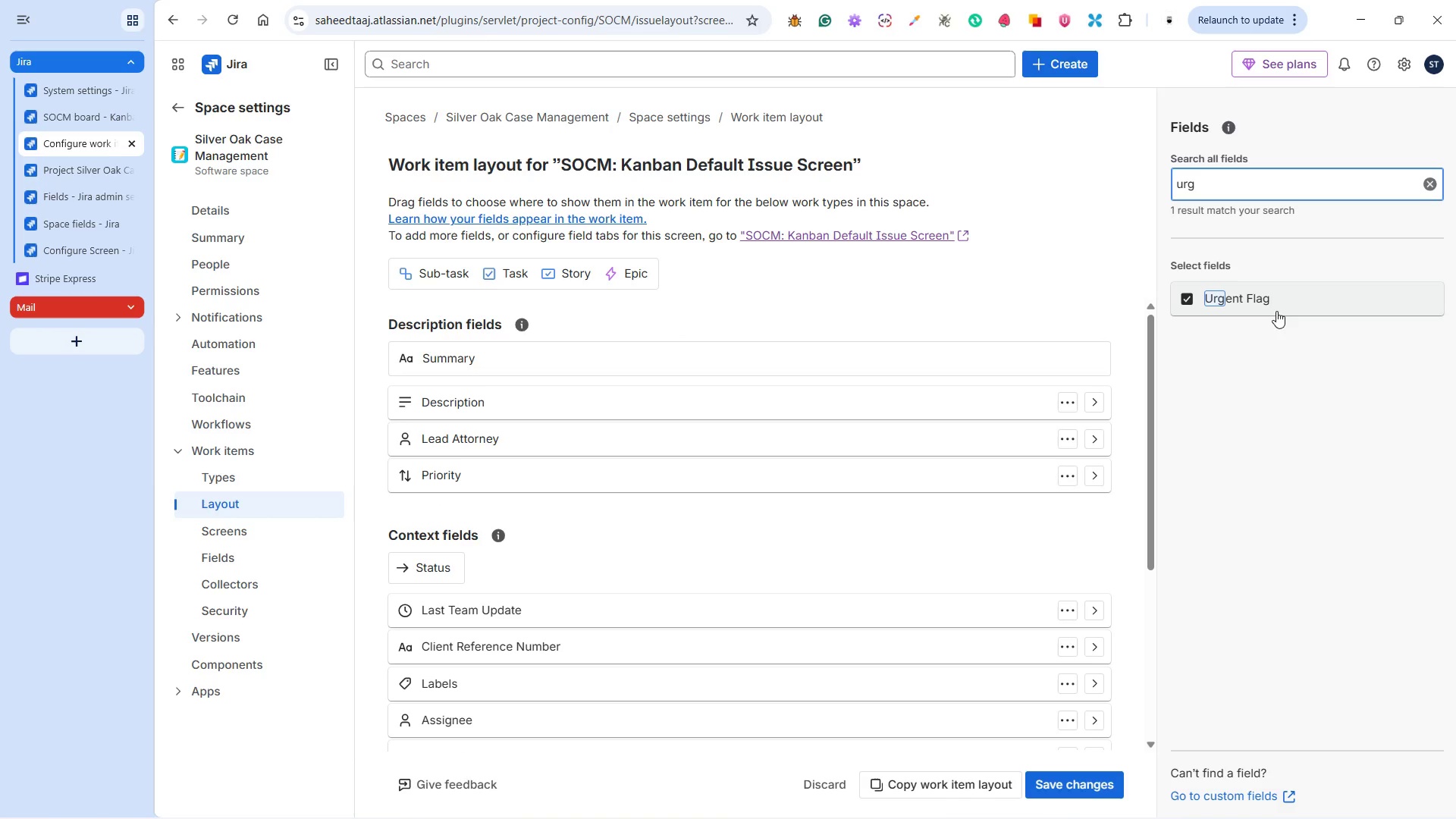 
left_click_drag(start_coordinate=[1269, 303], to_coordinate=[524, 505])
 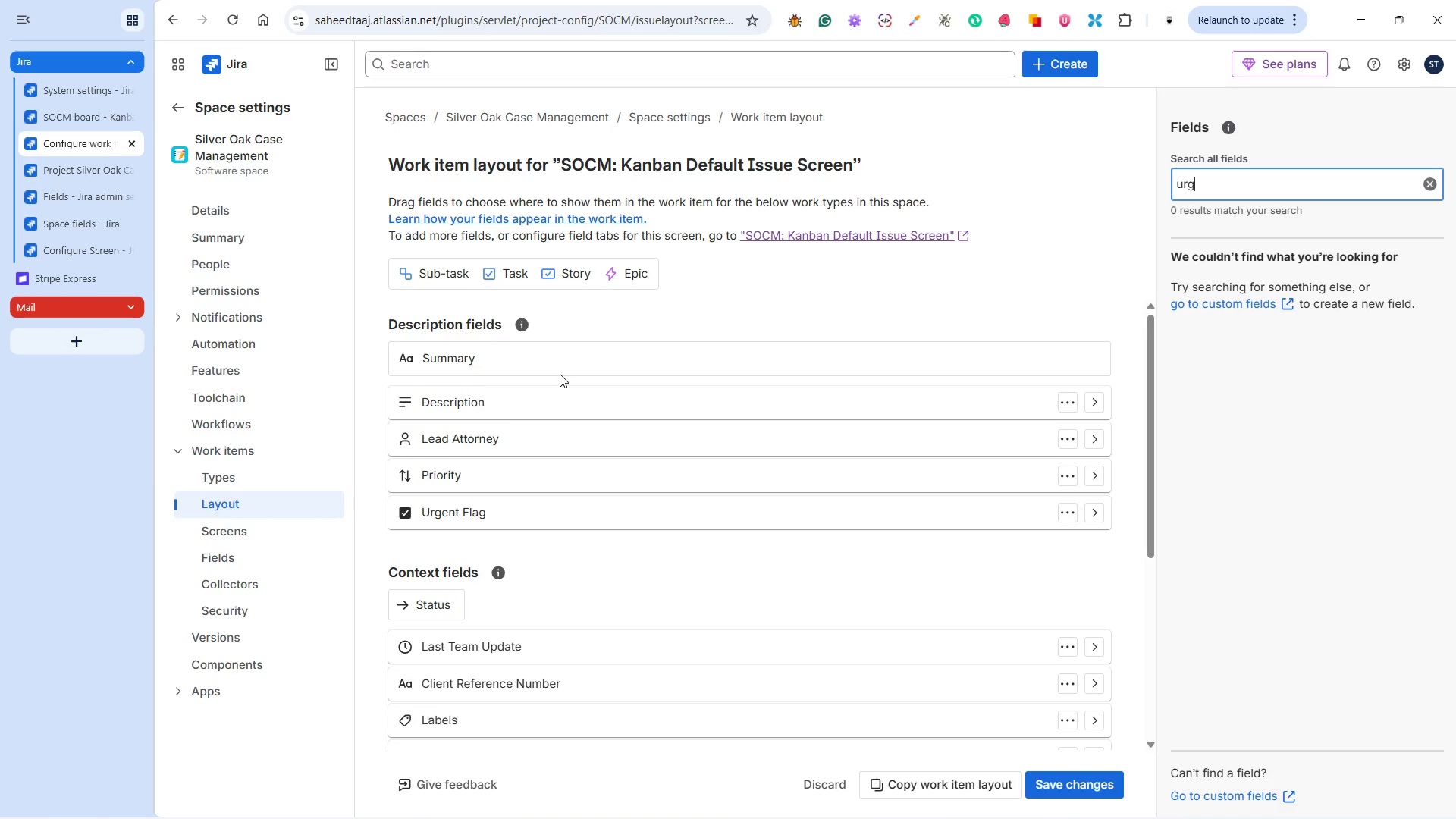 
left_click_drag(start_coordinate=[566, 404], to_coordinate=[557, 516])
 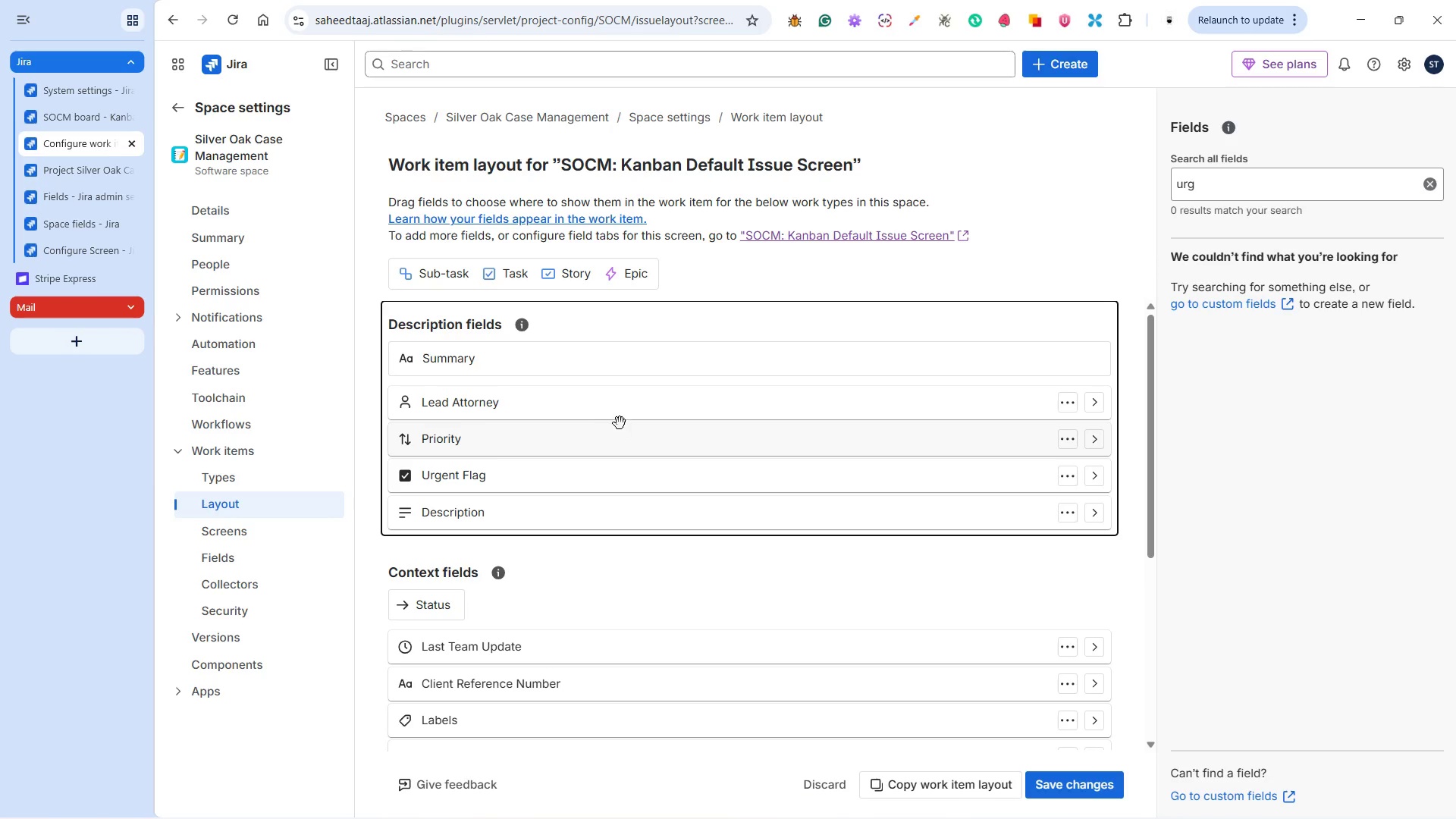 
mouse_move([642, 410])
 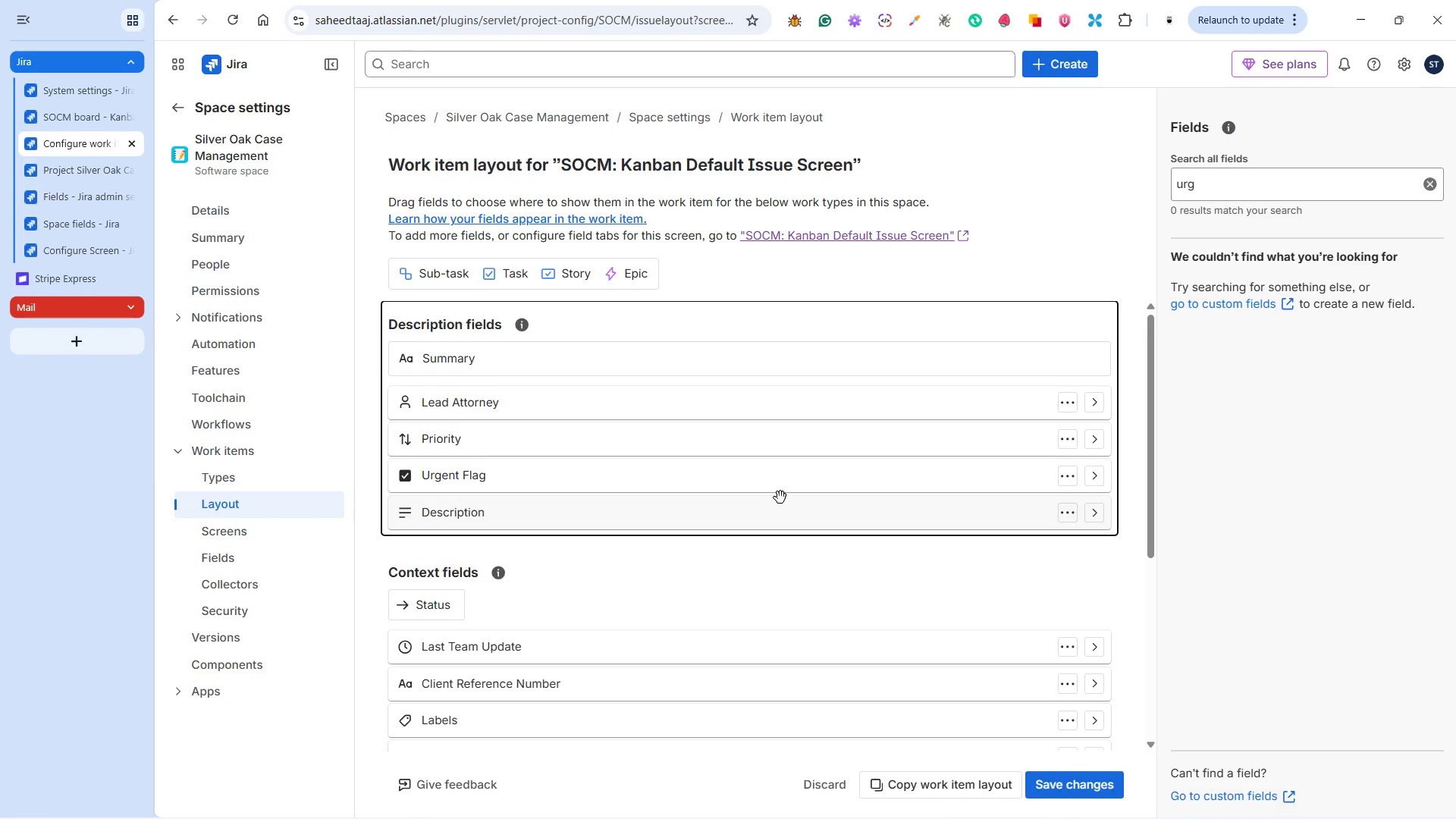 
scroll: coordinate [766, 469], scroll_direction: down, amount: 7.0
 